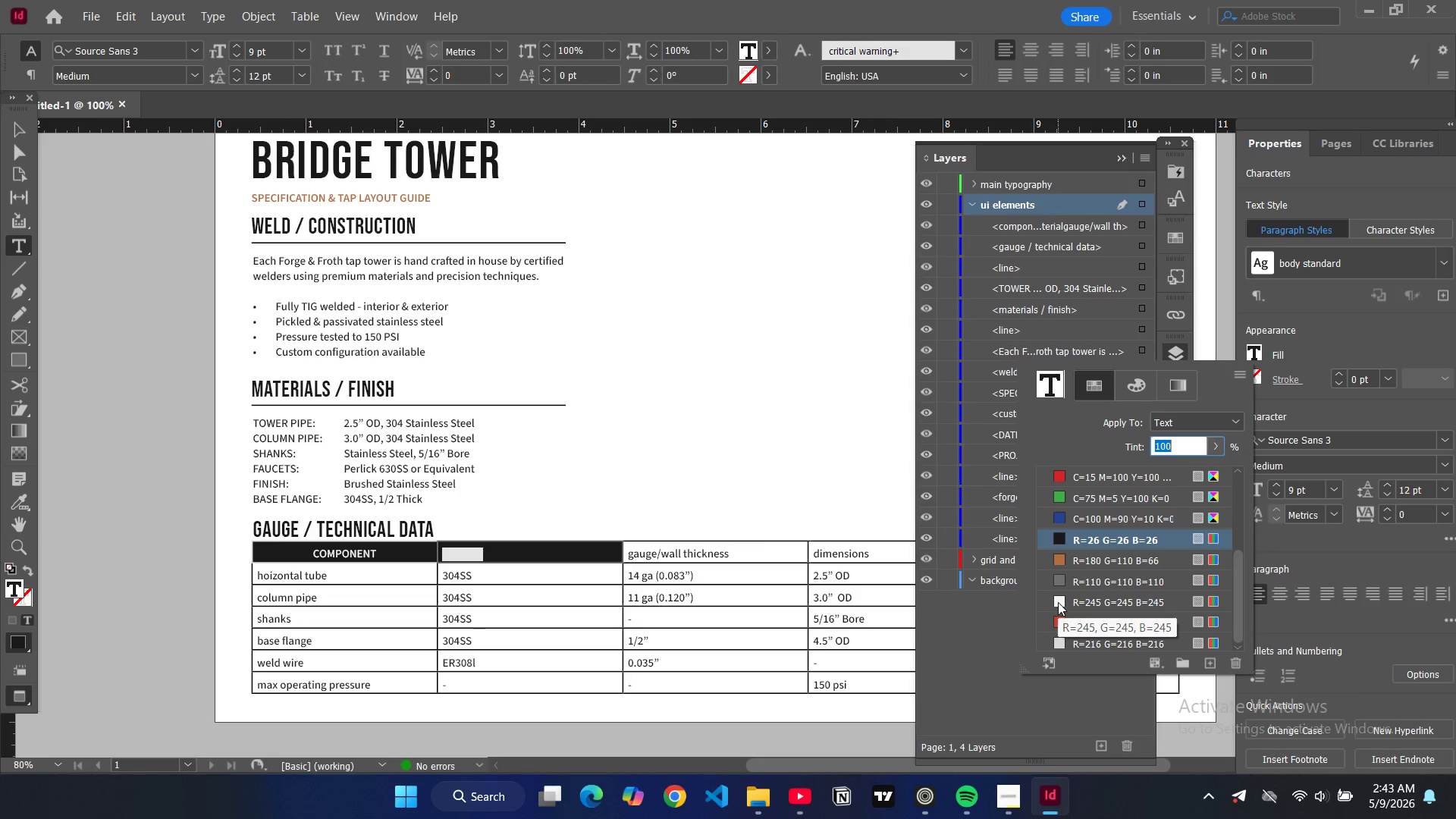 
left_click([1058, 602])
 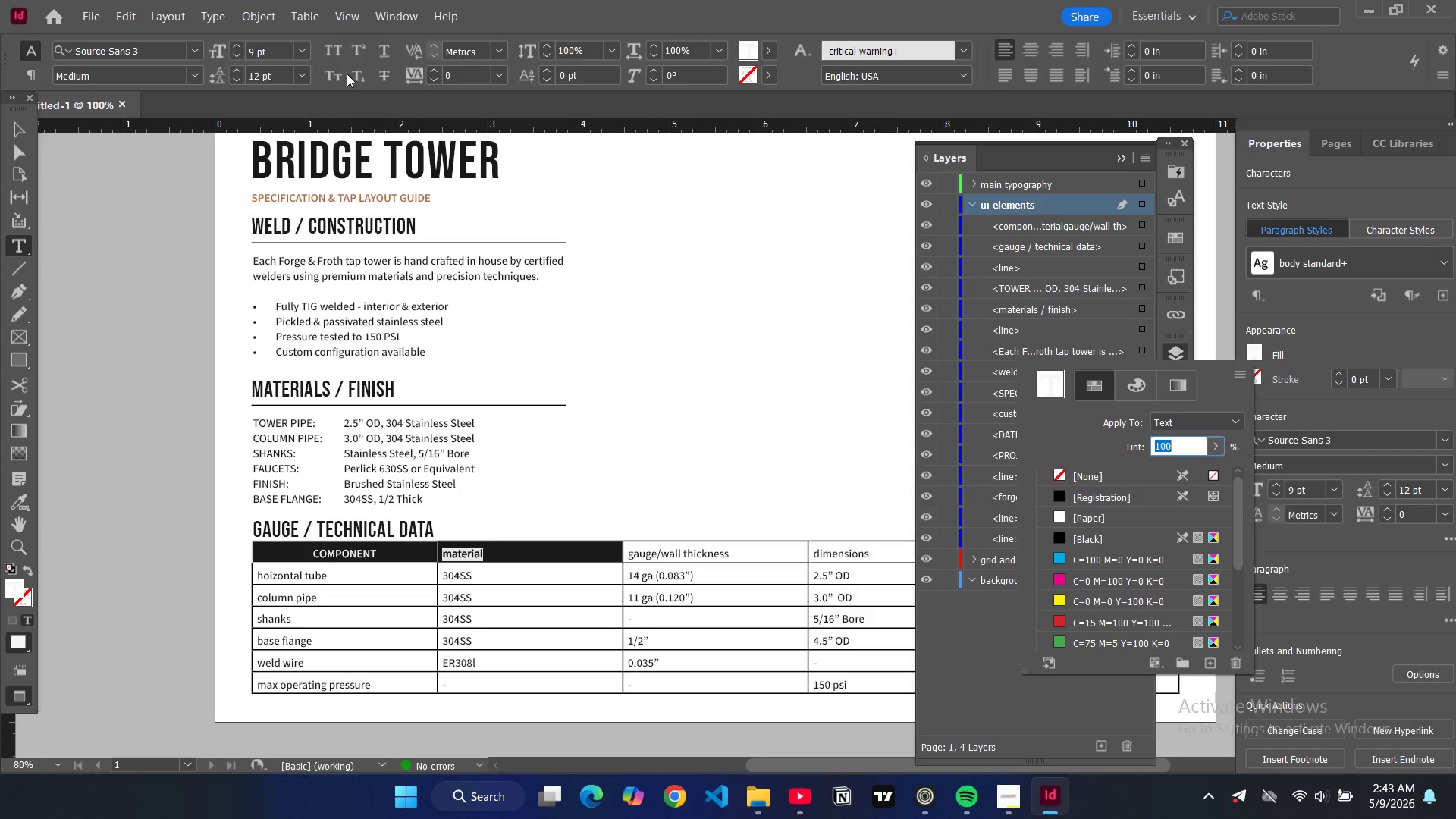 
left_click([334, 55])
 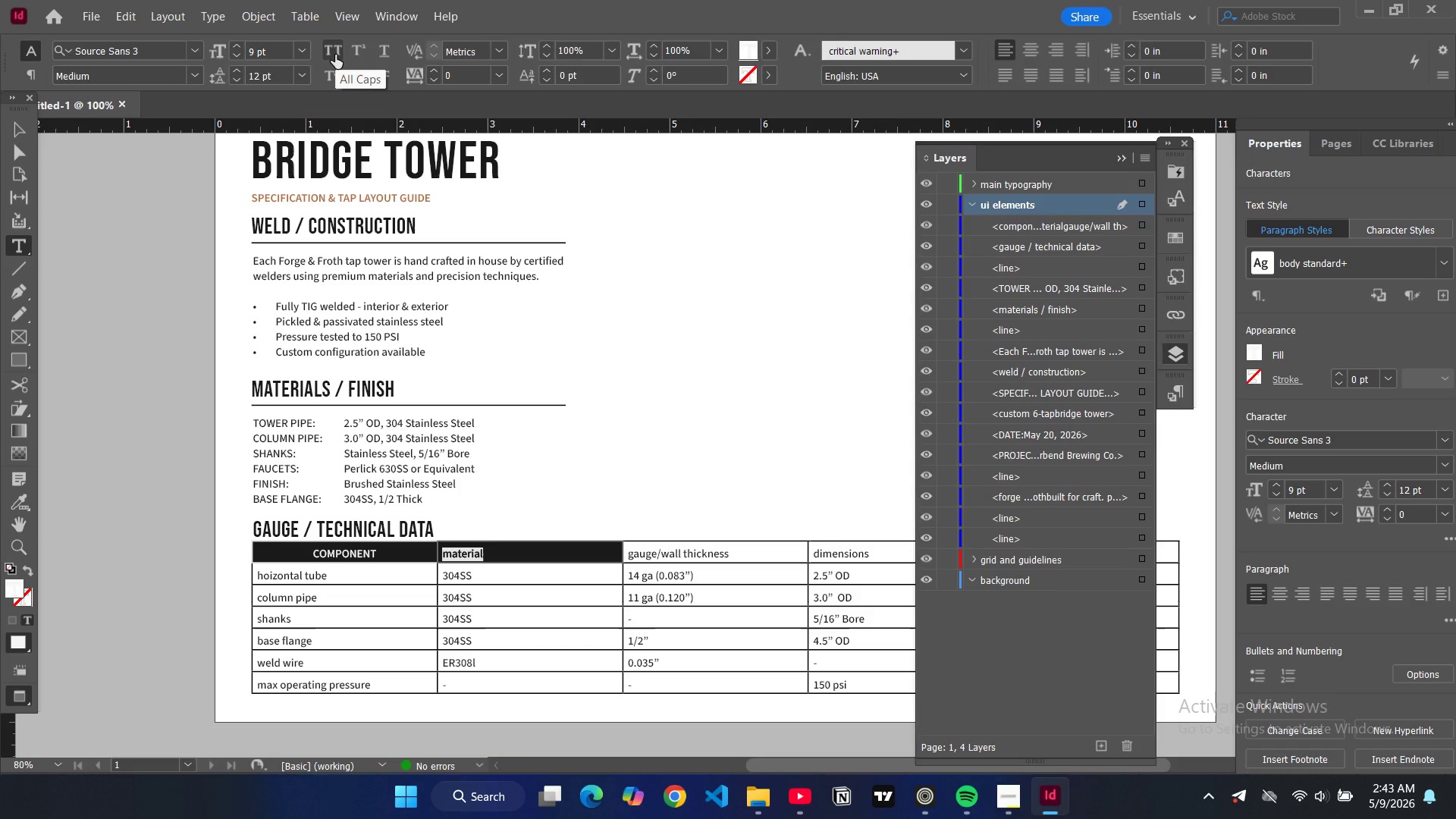 
wait(8.44)
 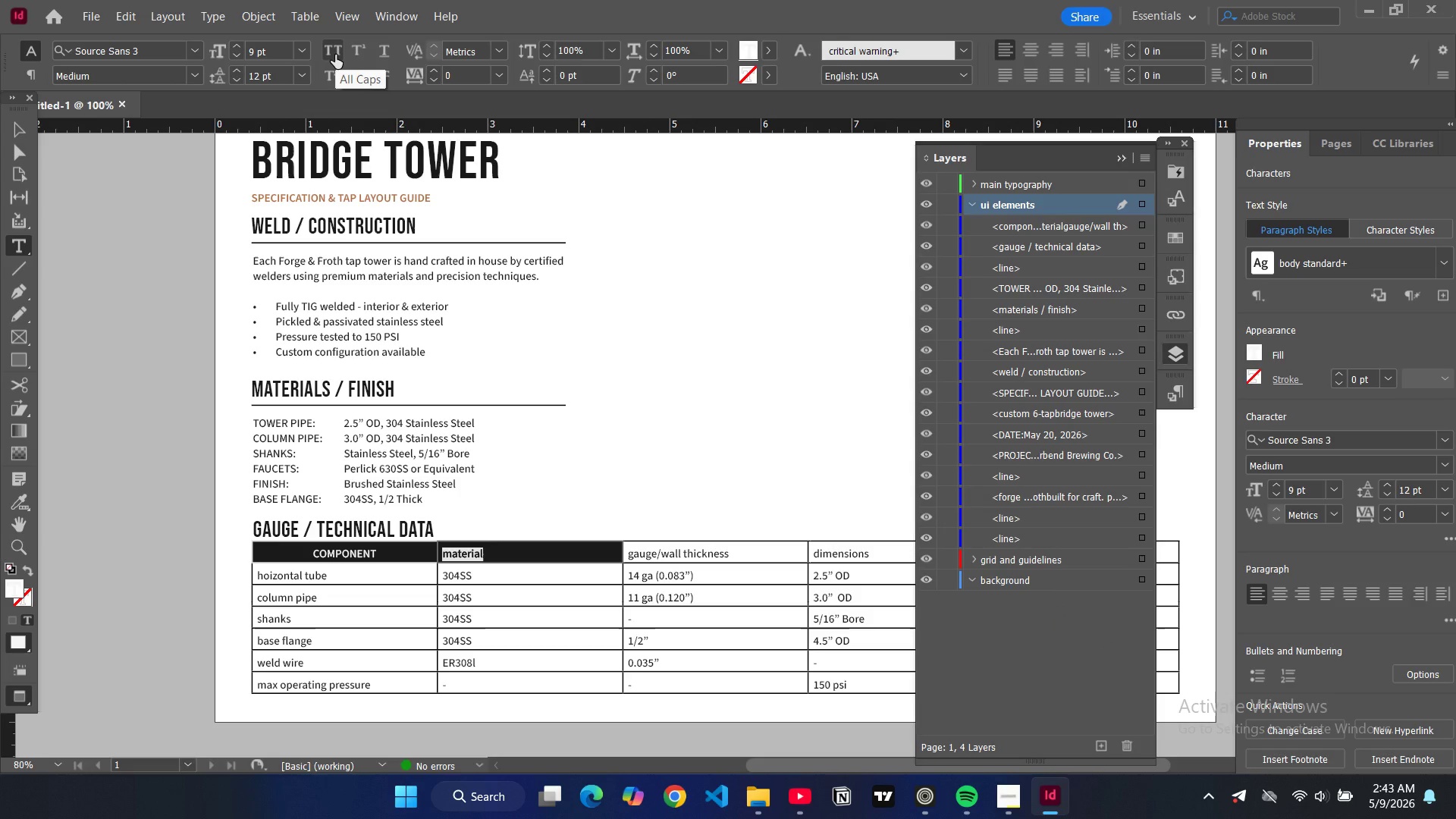 
left_click([333, 52])
 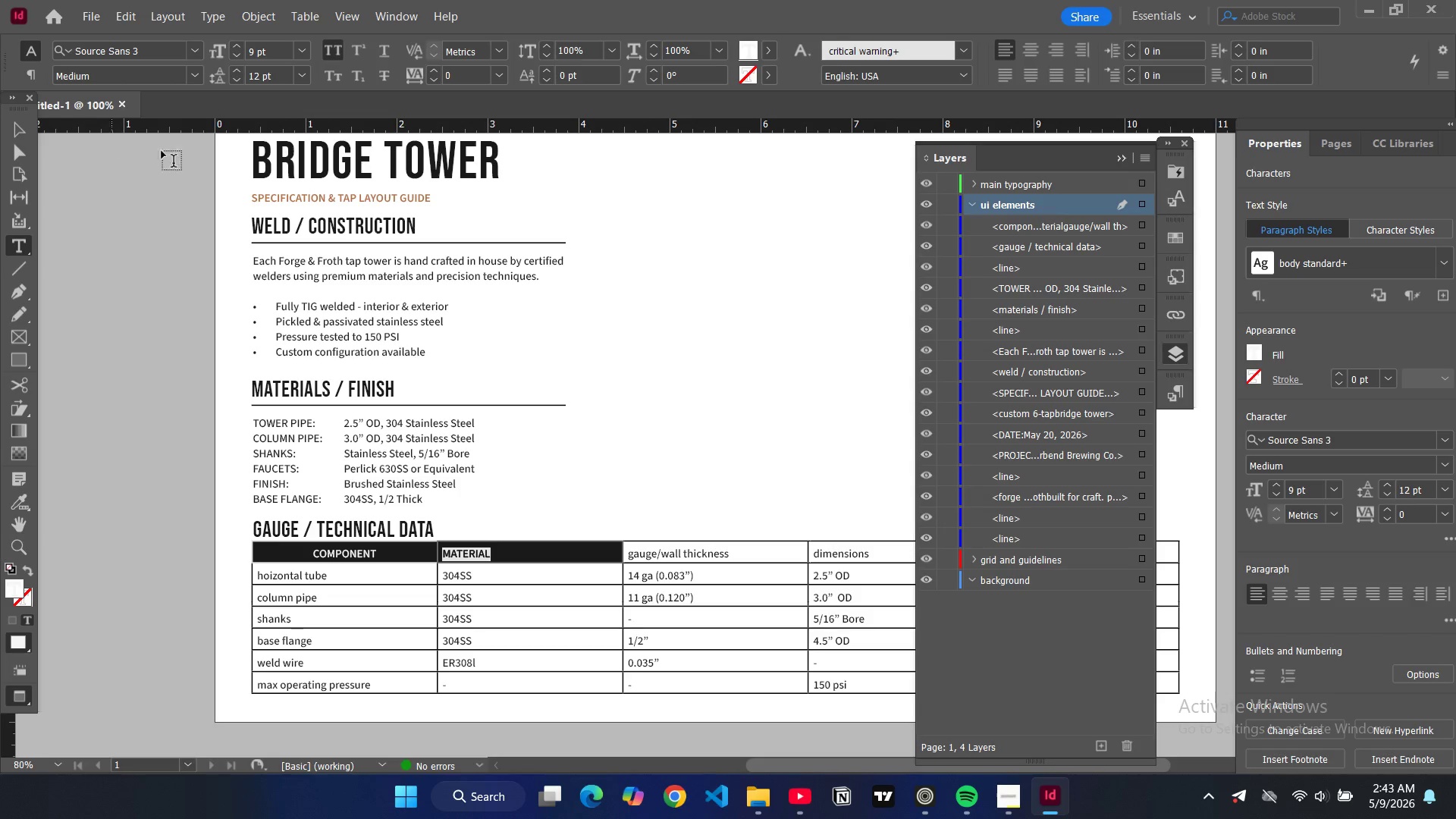 
key(Control+Shift+C)
 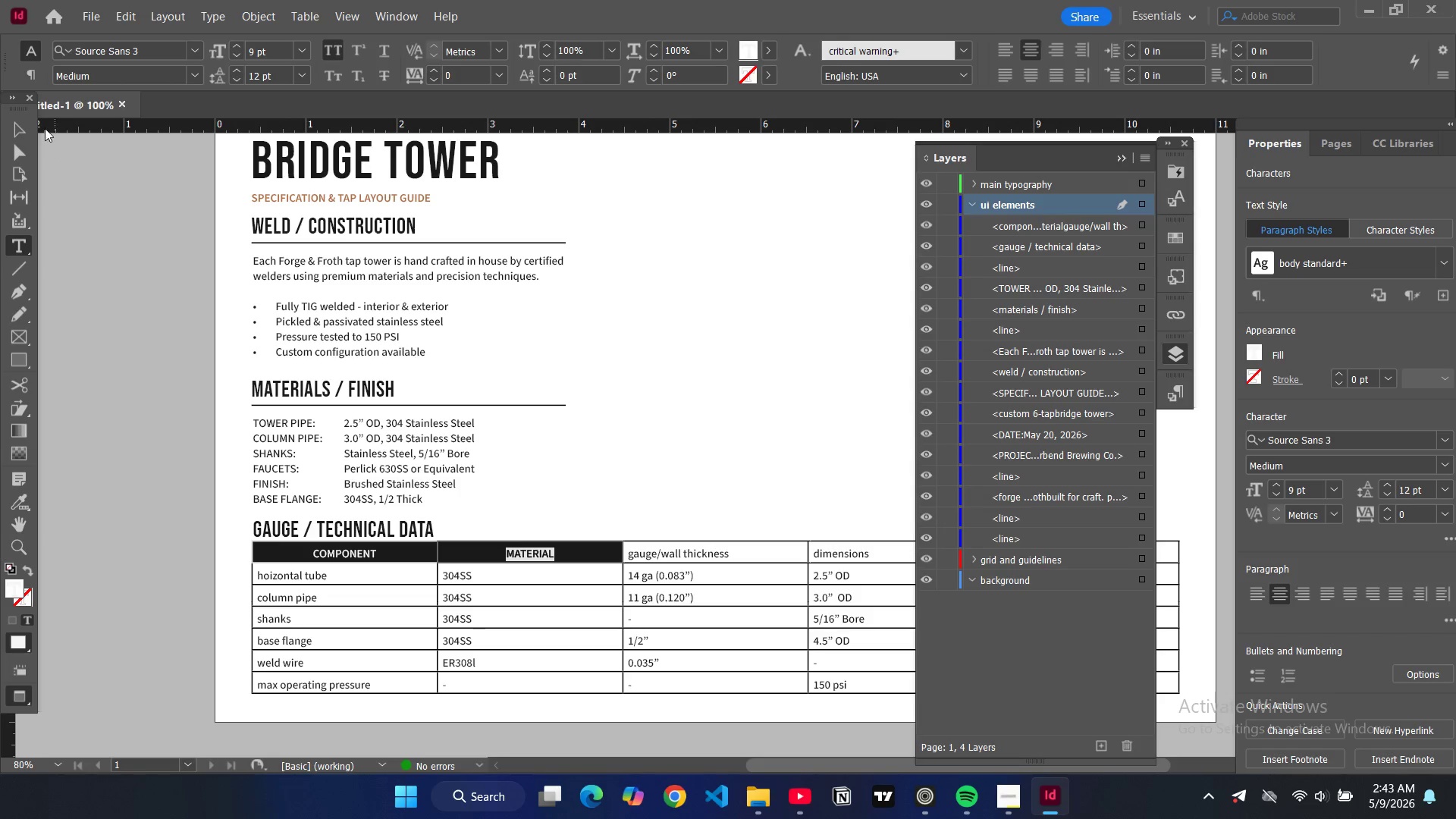 
left_click([14, 126])
 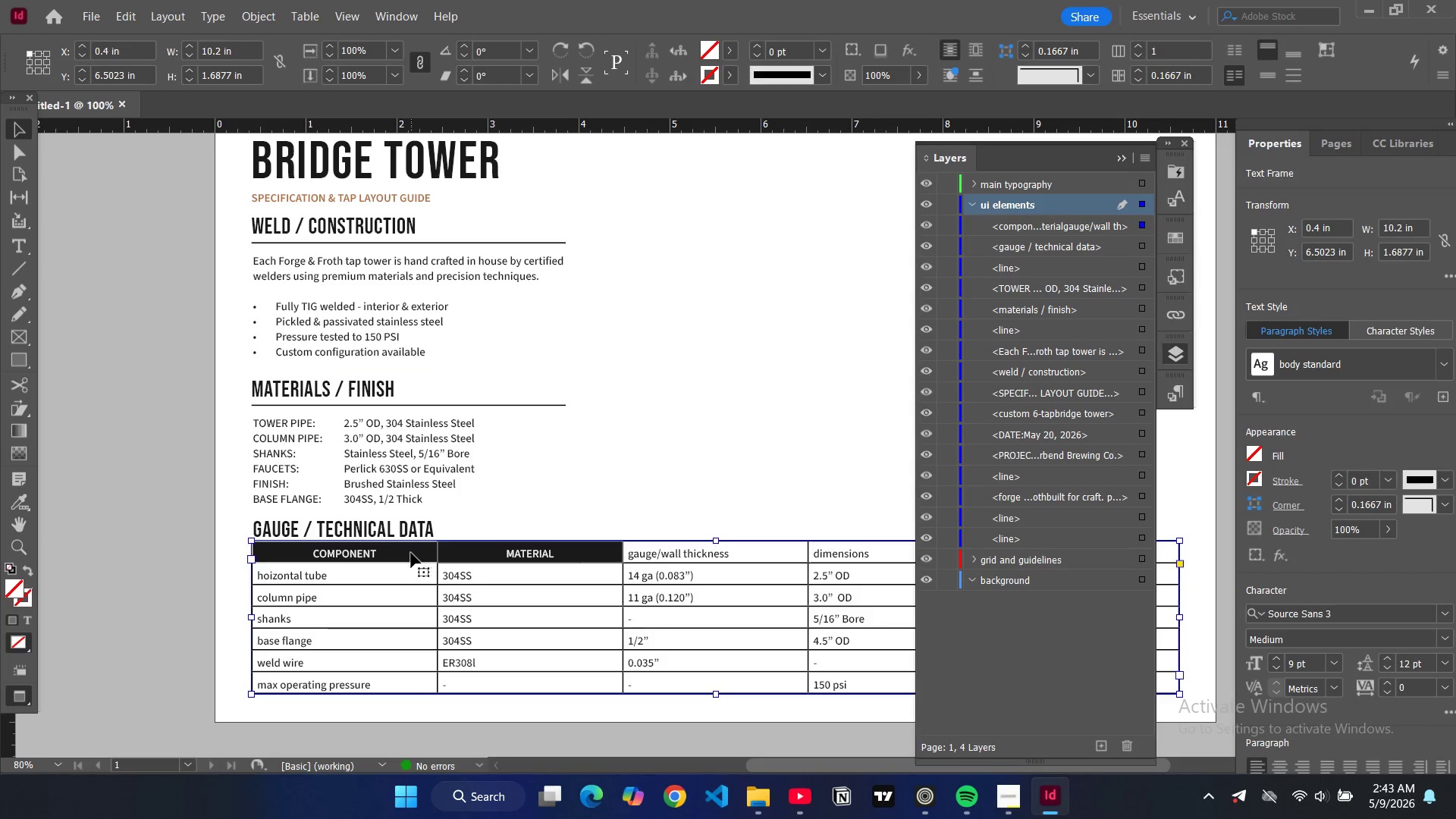 
left_click([406, 556])
 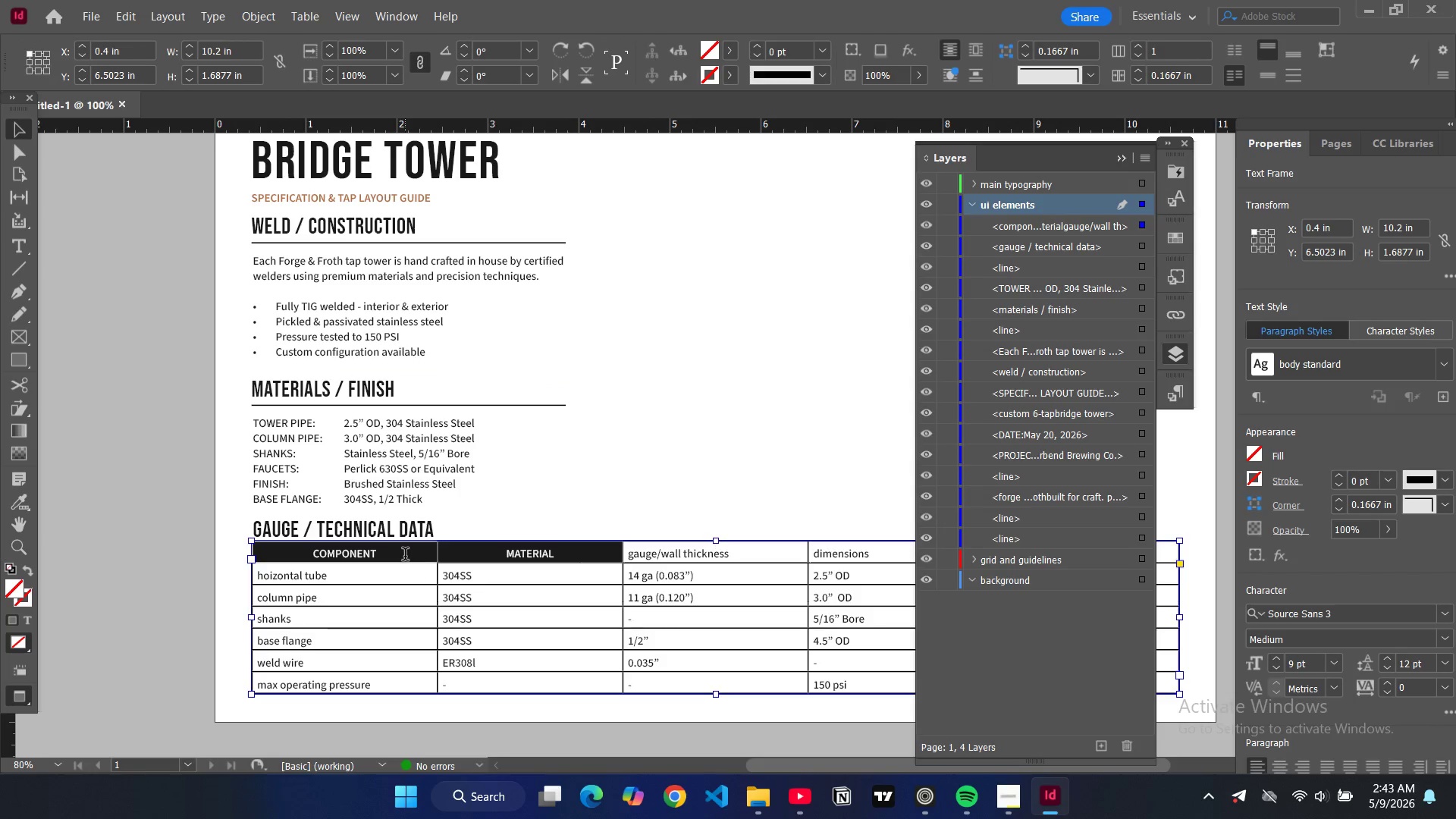 
double_click([405, 556])
 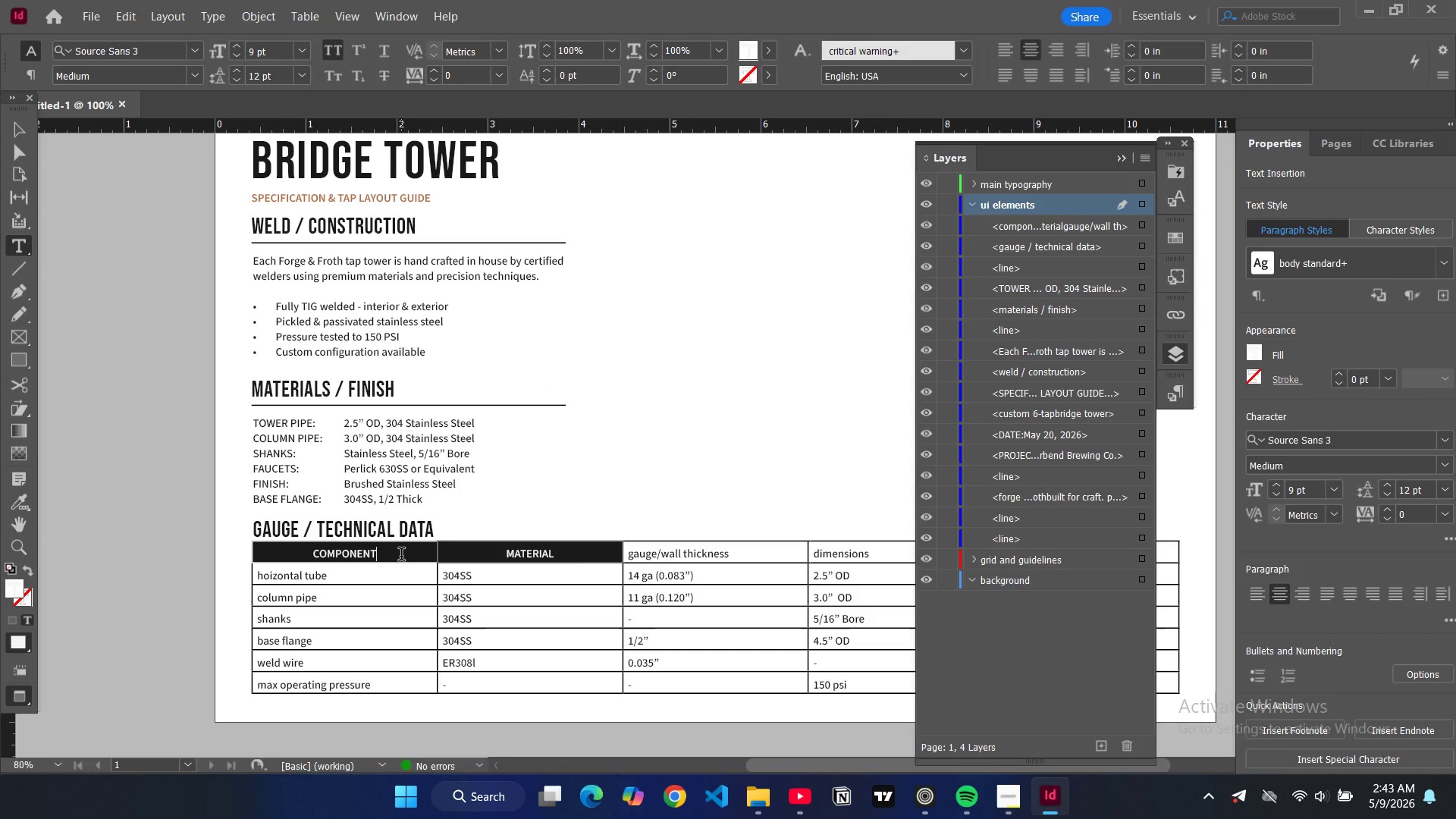 
left_click_drag(start_coordinate=[401, 556], to_coordinate=[287, 544])
 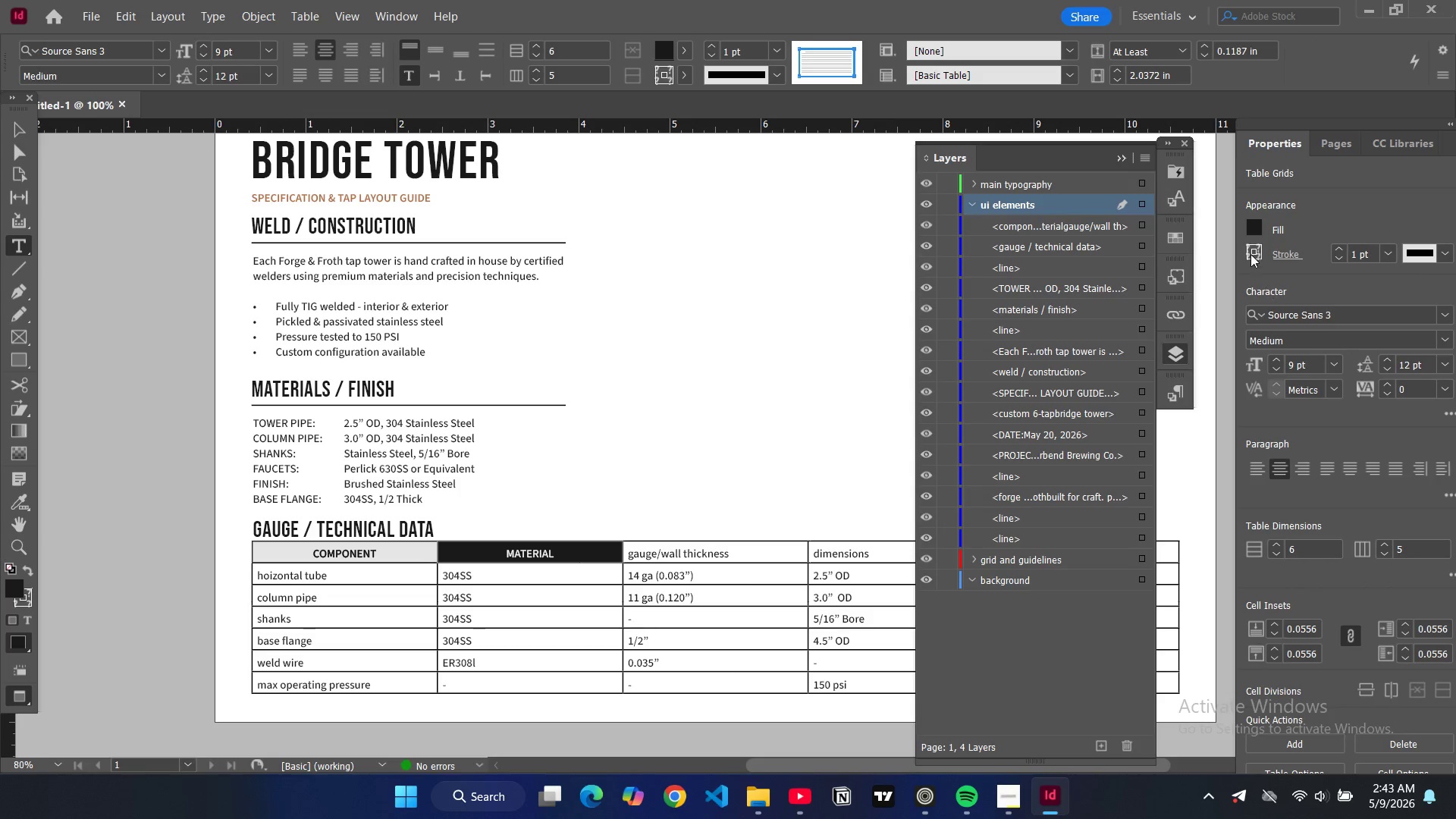 
left_click([1252, 253])
 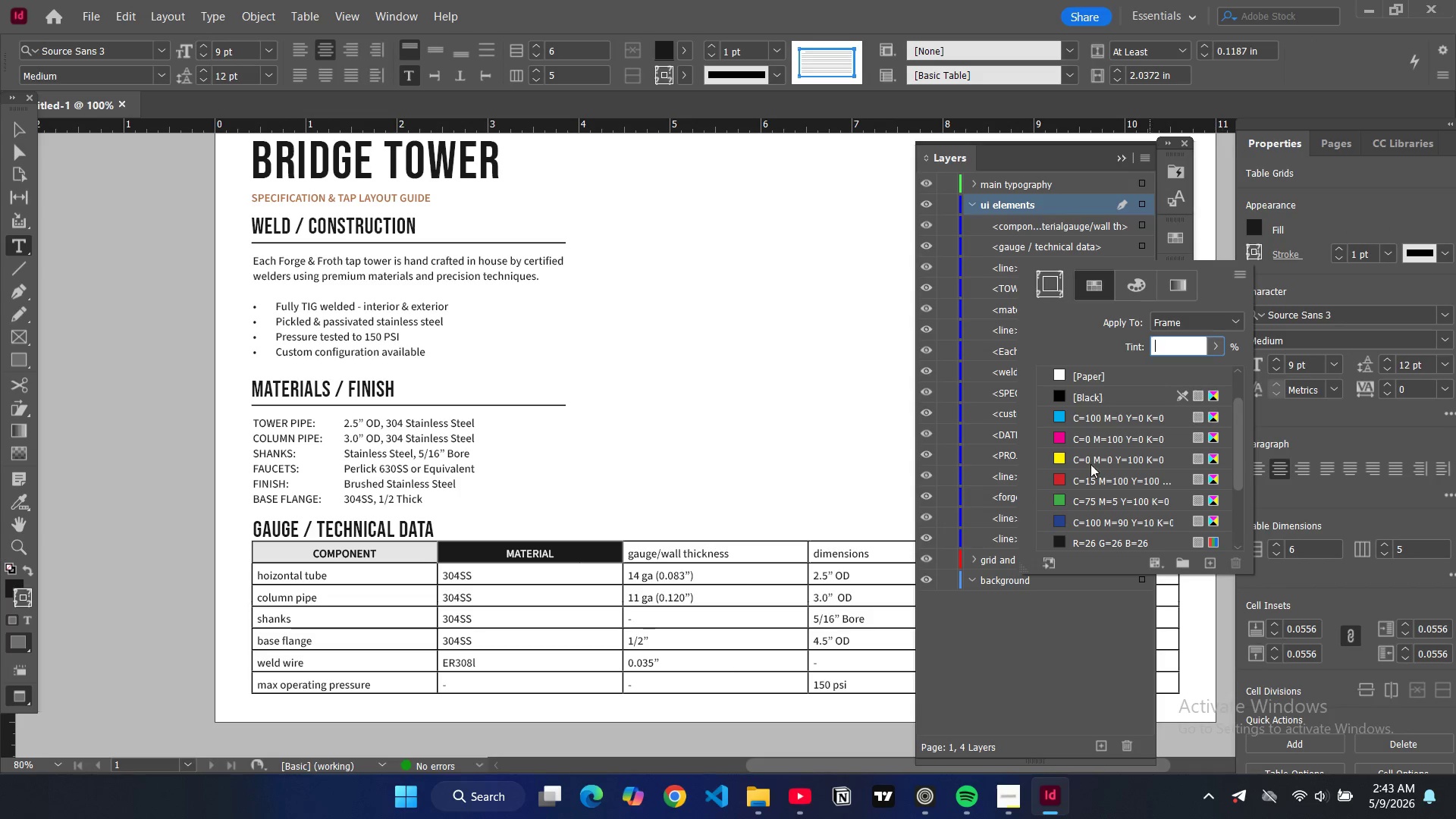 
scroll: coordinate [1053, 470], scroll_direction: down, amount: 11.0
 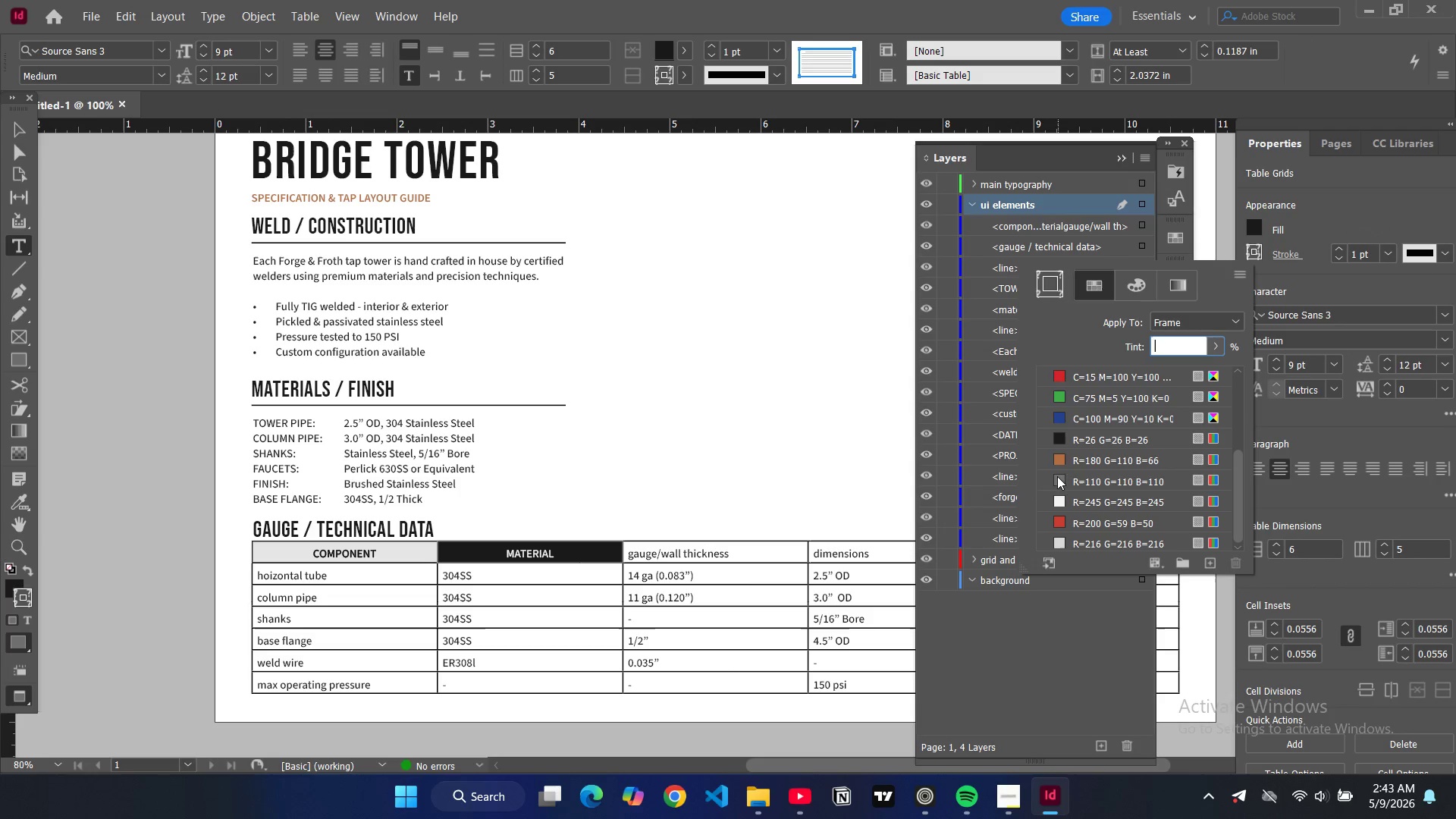 
left_click([1059, 478])
 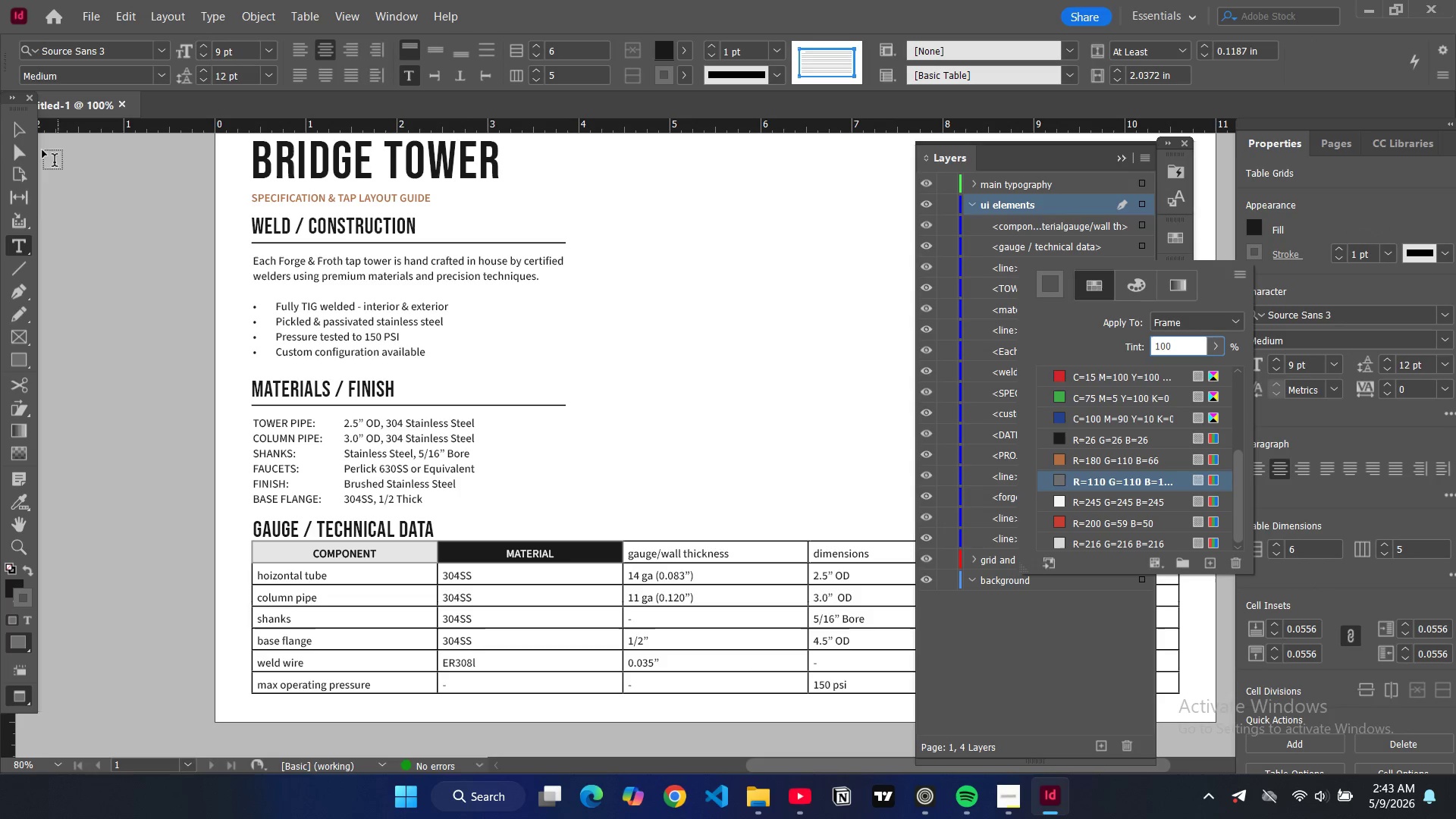 
left_click([24, 132])
 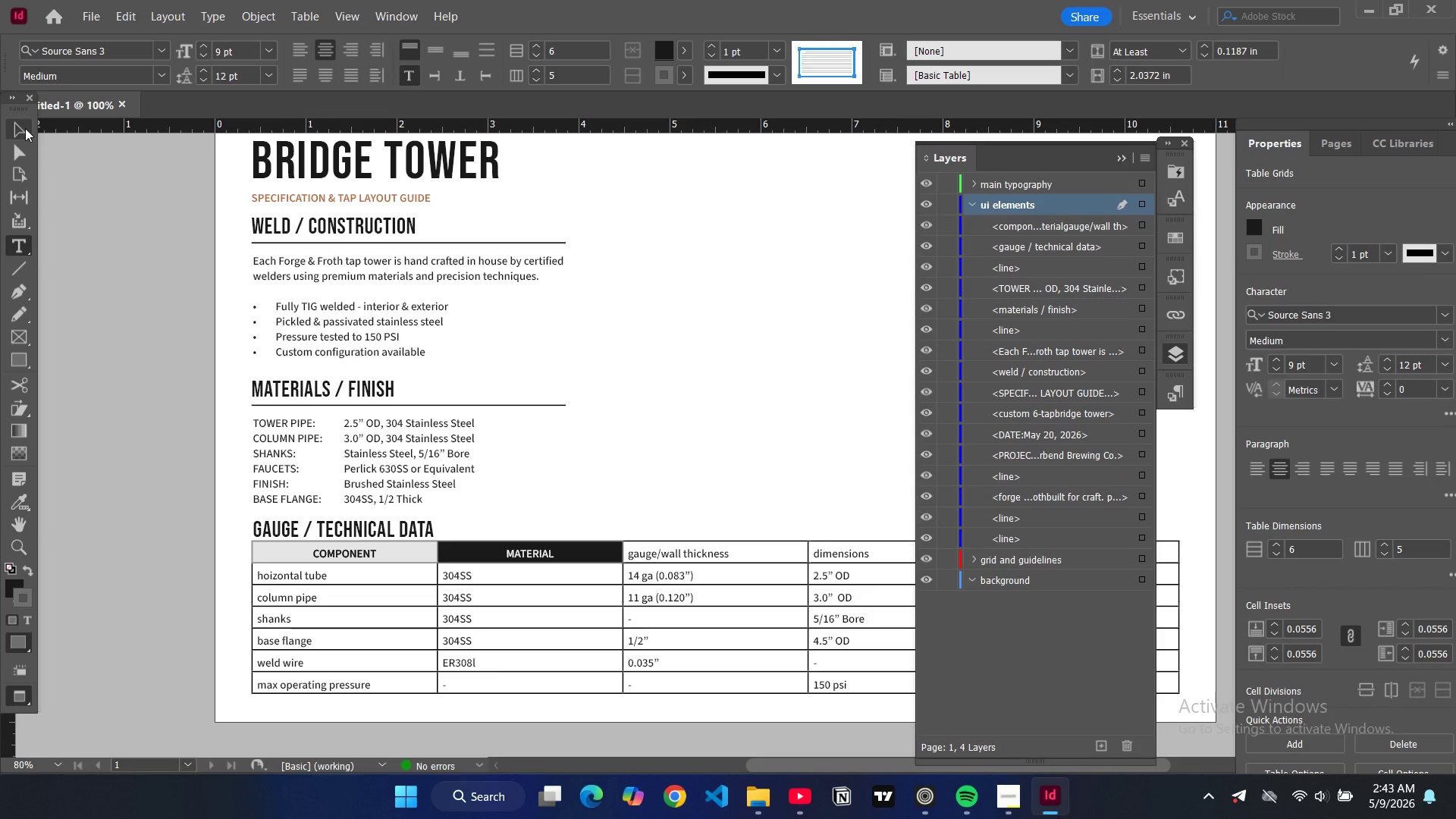 
left_click([25, 128])
 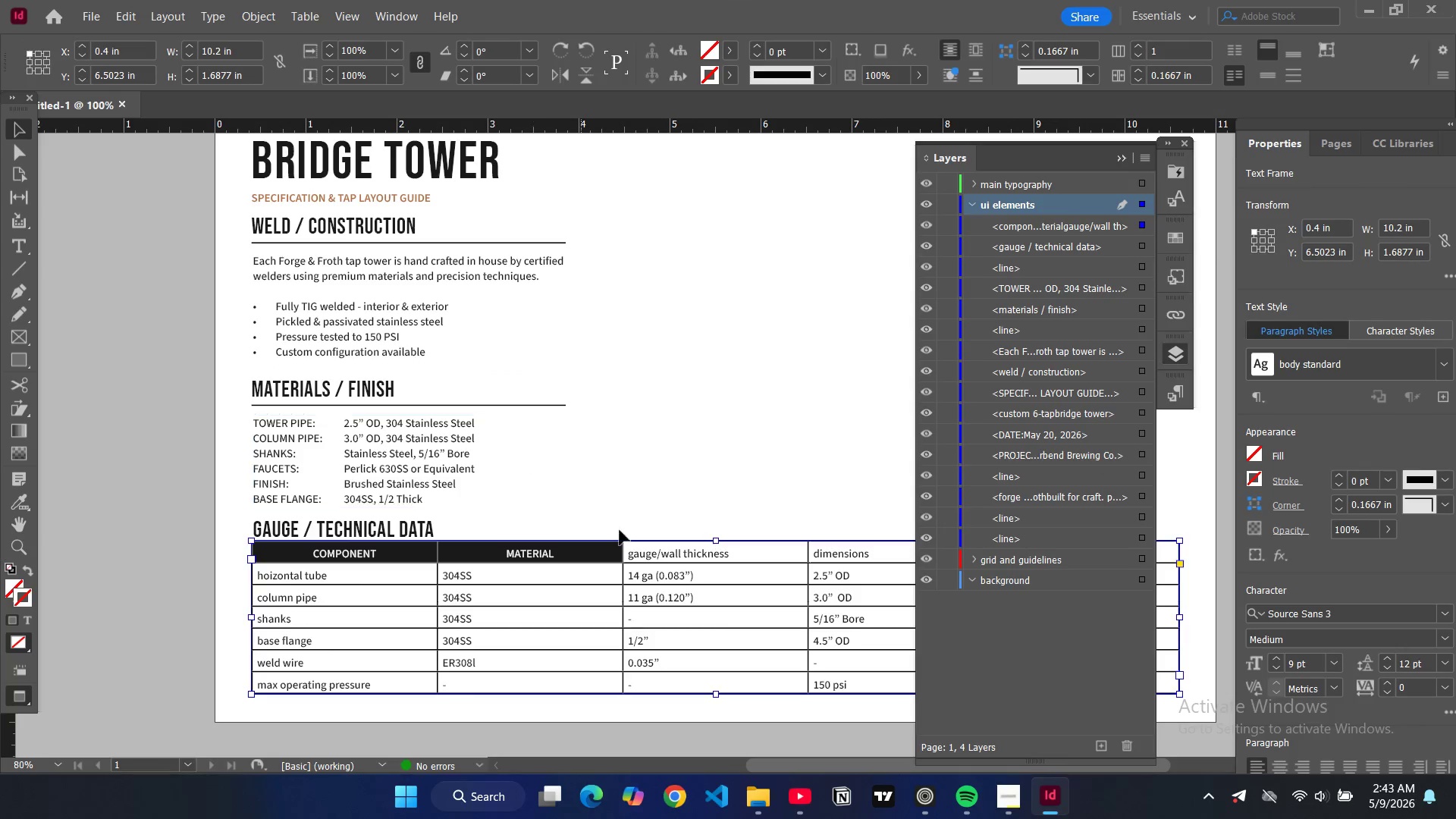 
double_click([667, 554])
 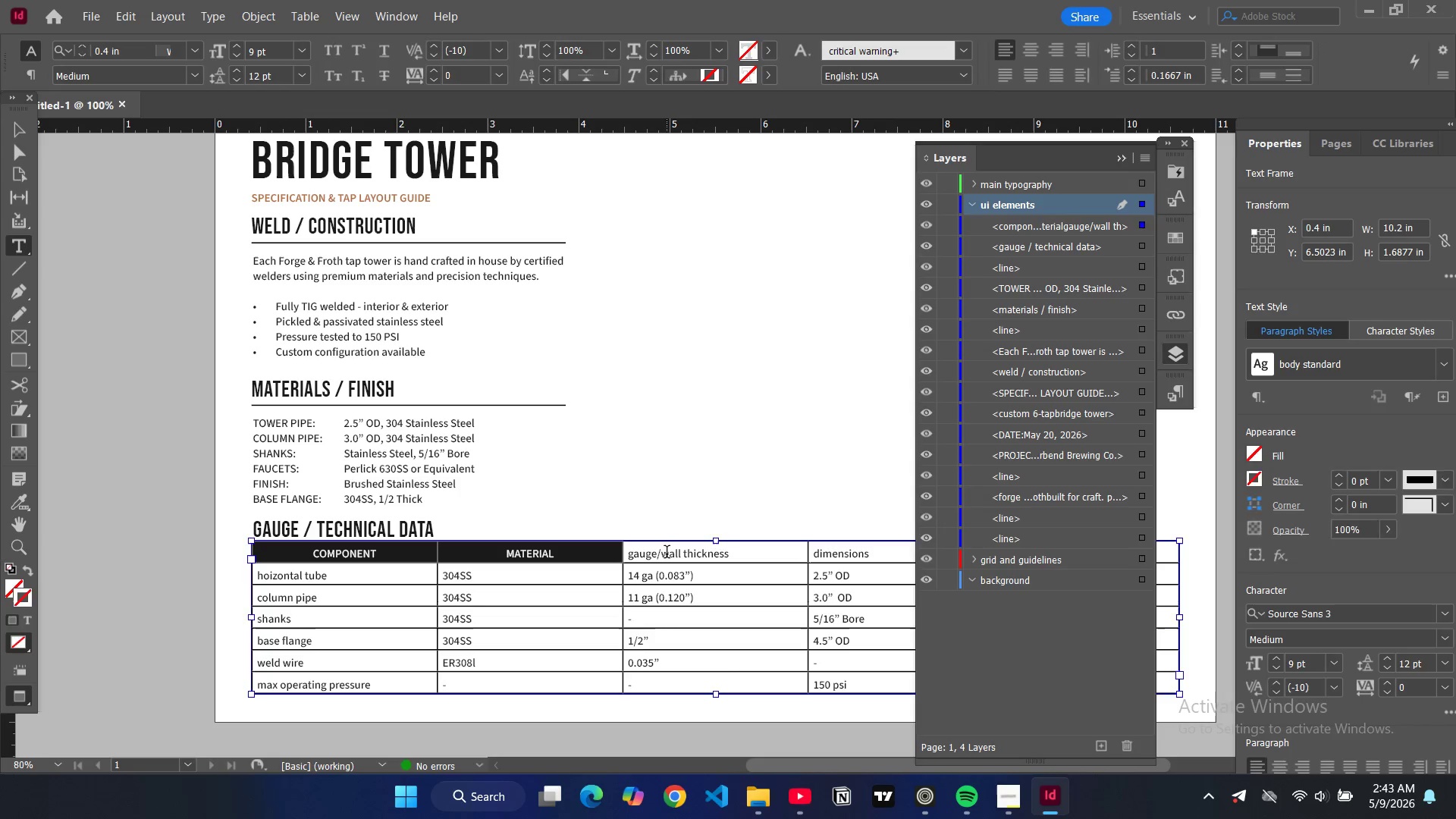 
triple_click([667, 554])
 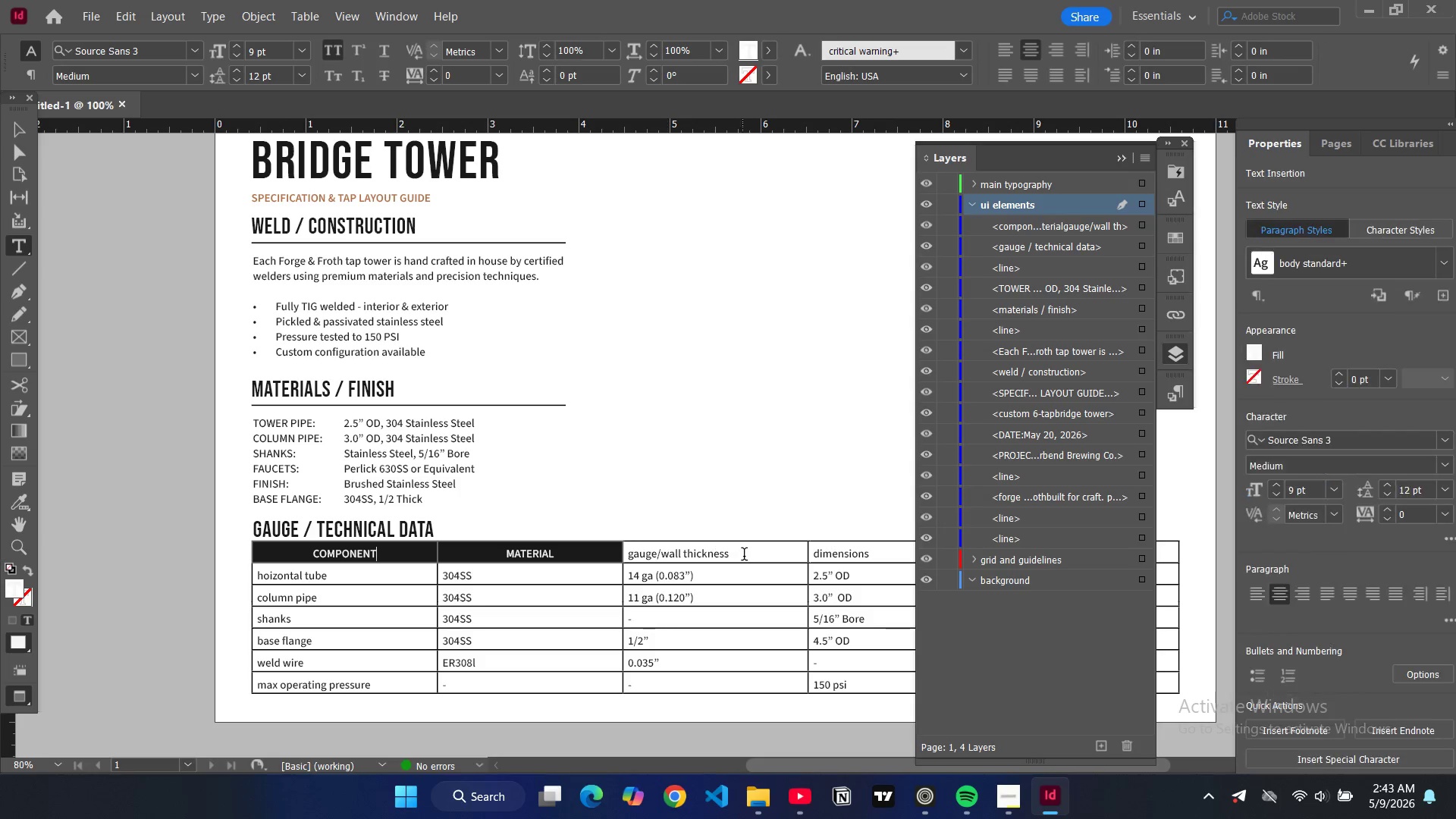 
left_click_drag(start_coordinate=[744, 556], to_coordinate=[627, 544])
 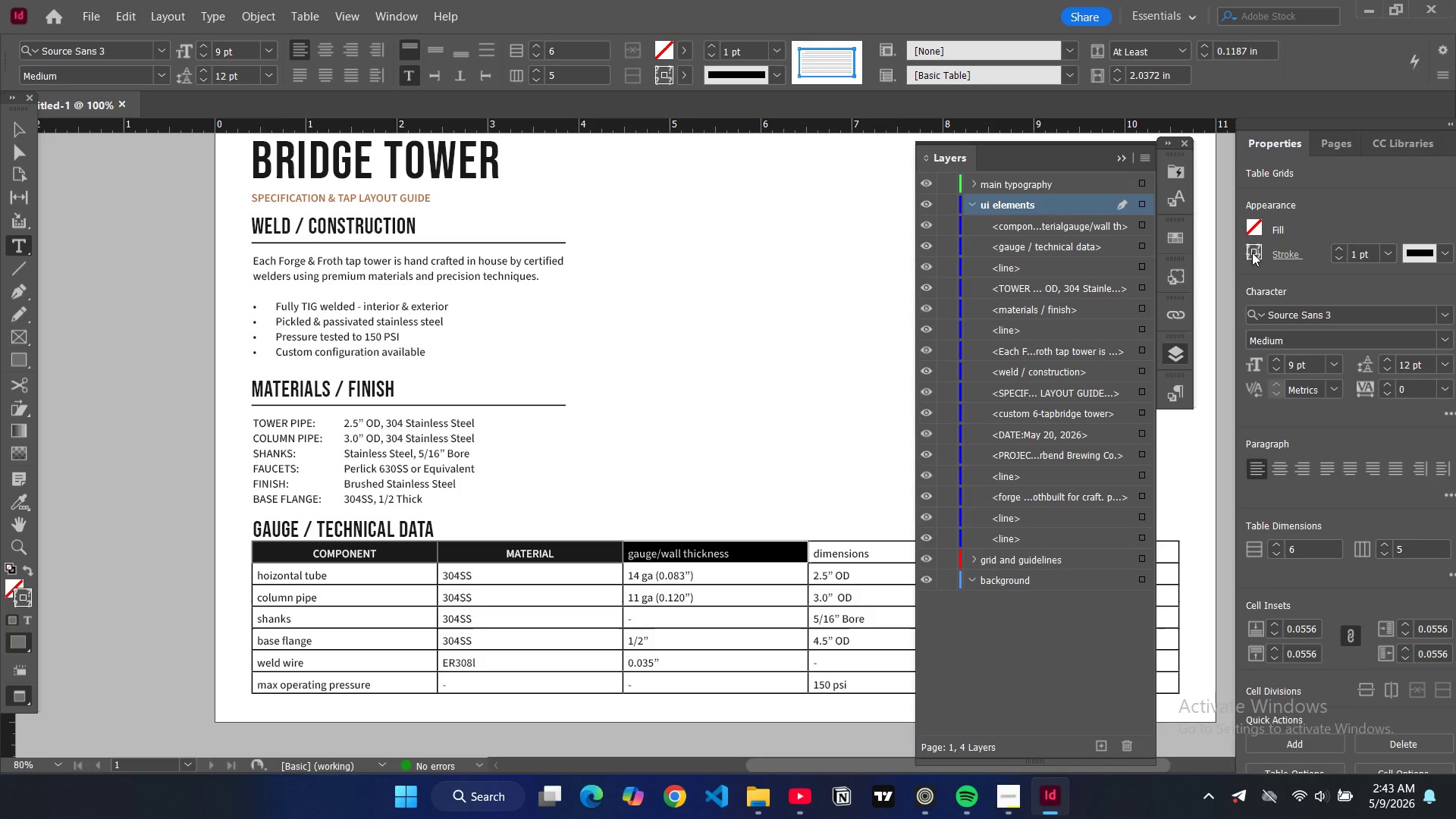 
left_click([1252, 253])
 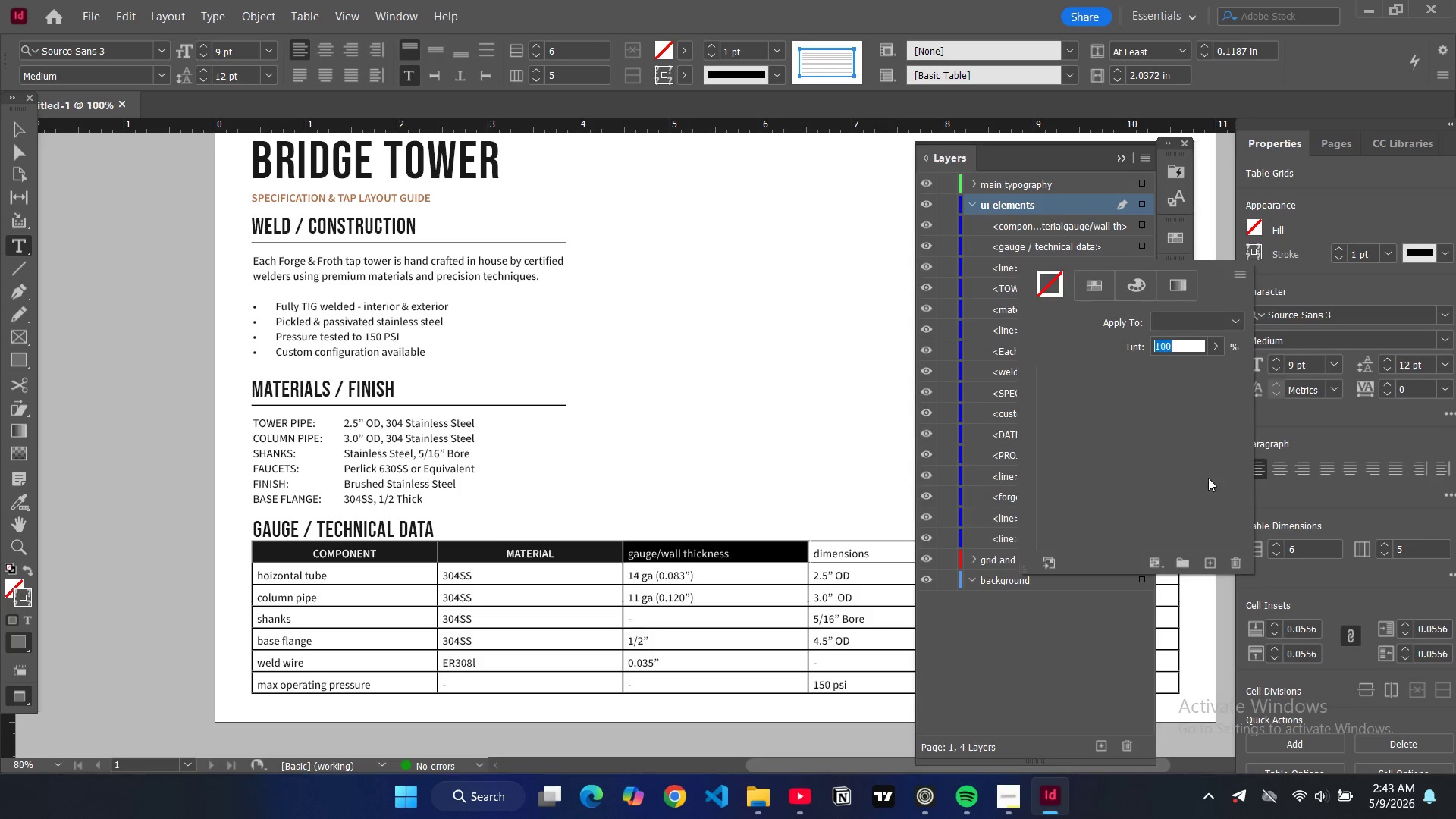 
scroll: coordinate [1070, 492], scroll_direction: down, amount: 6.0
 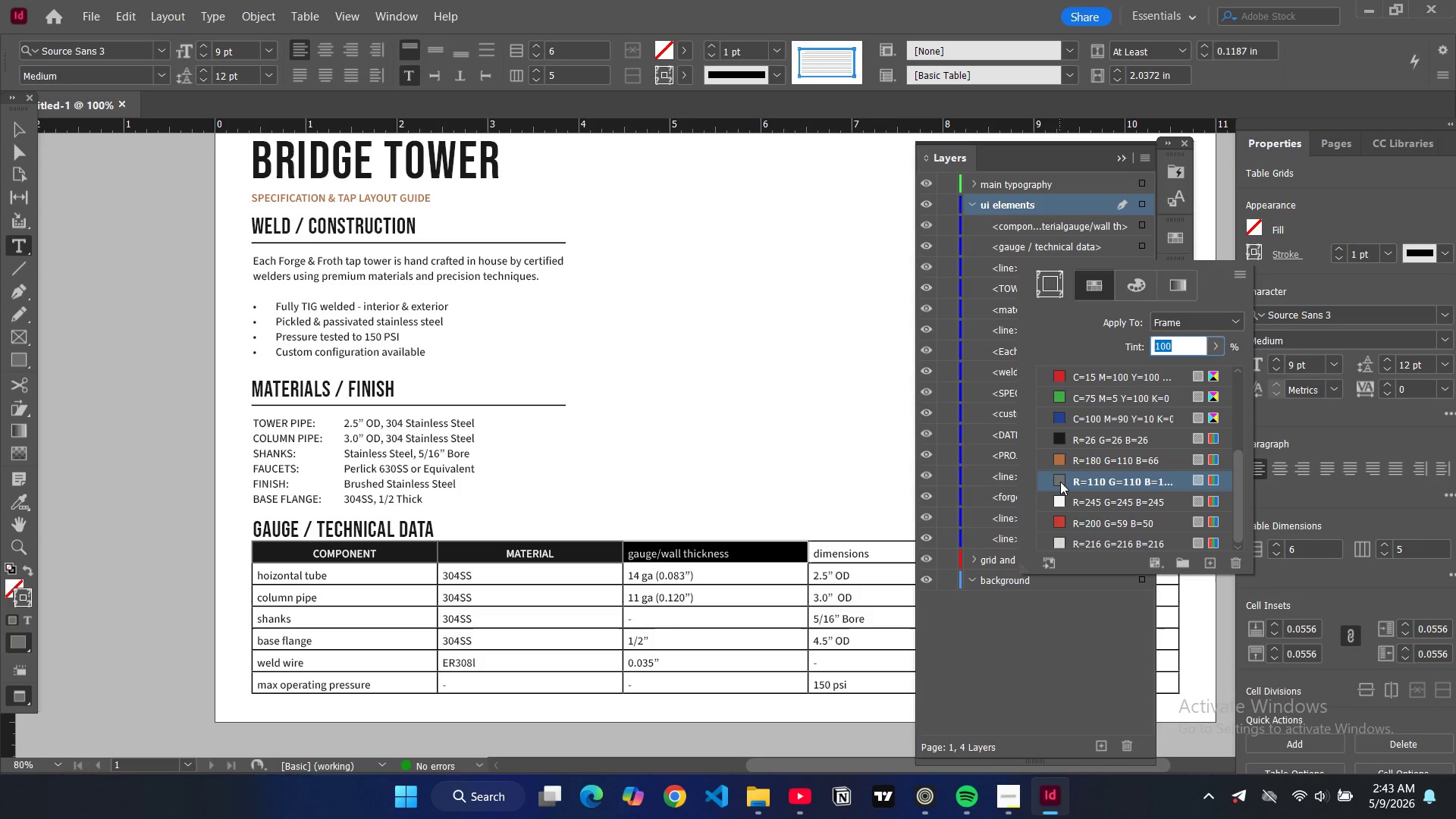 
left_click([1059, 481])
 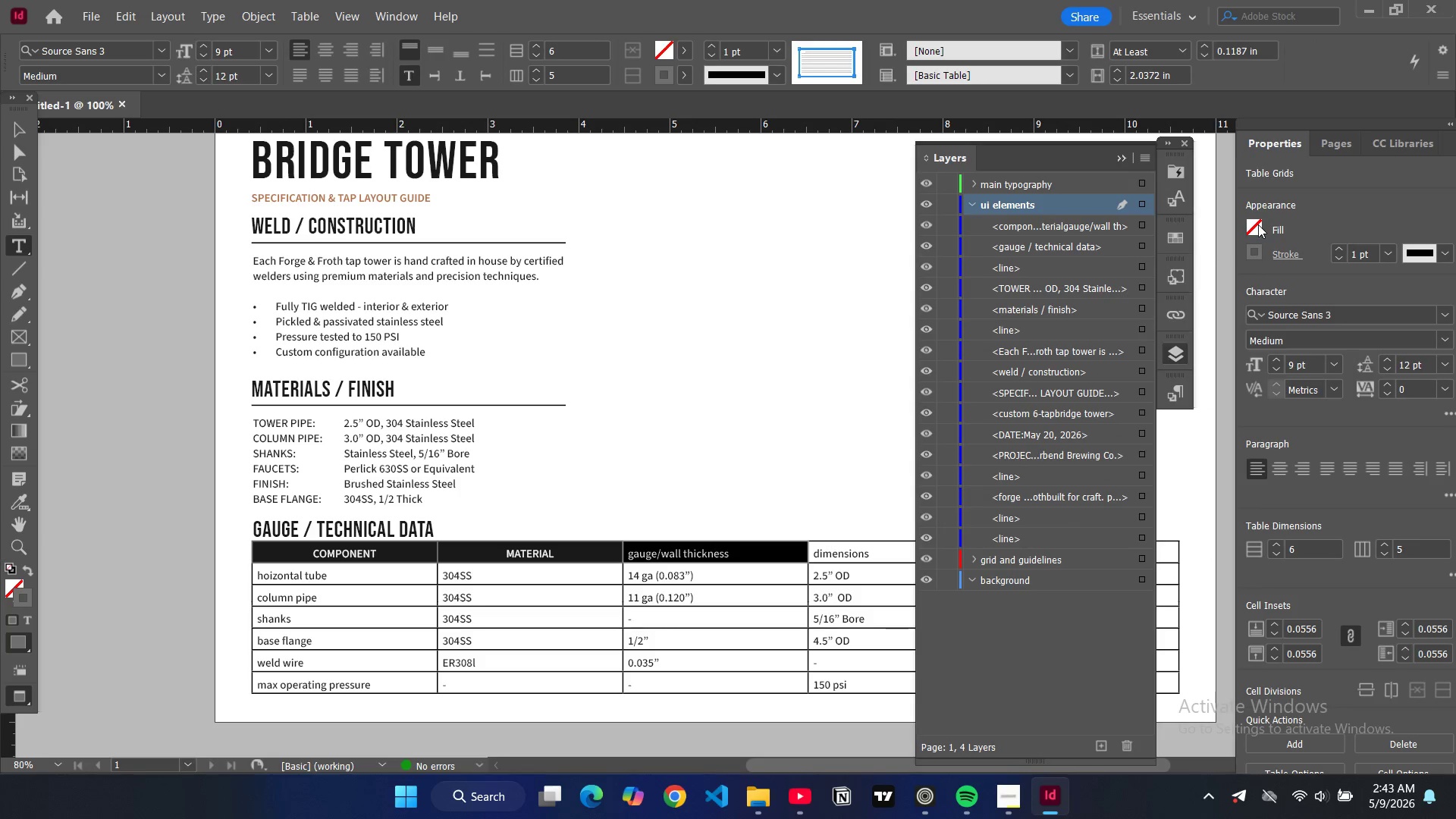 
double_click([1258, 224])
 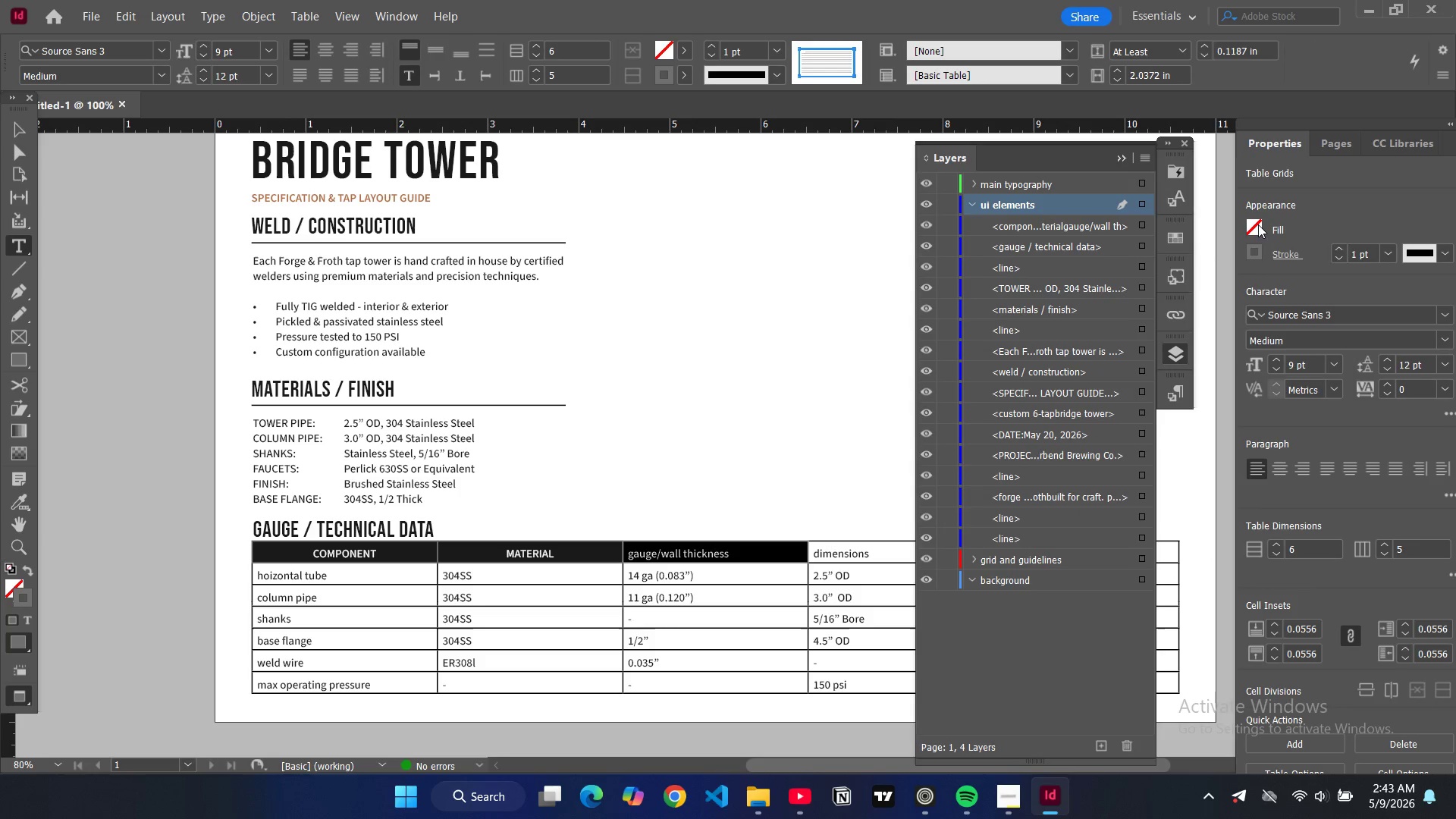 
triple_click([1258, 224])
 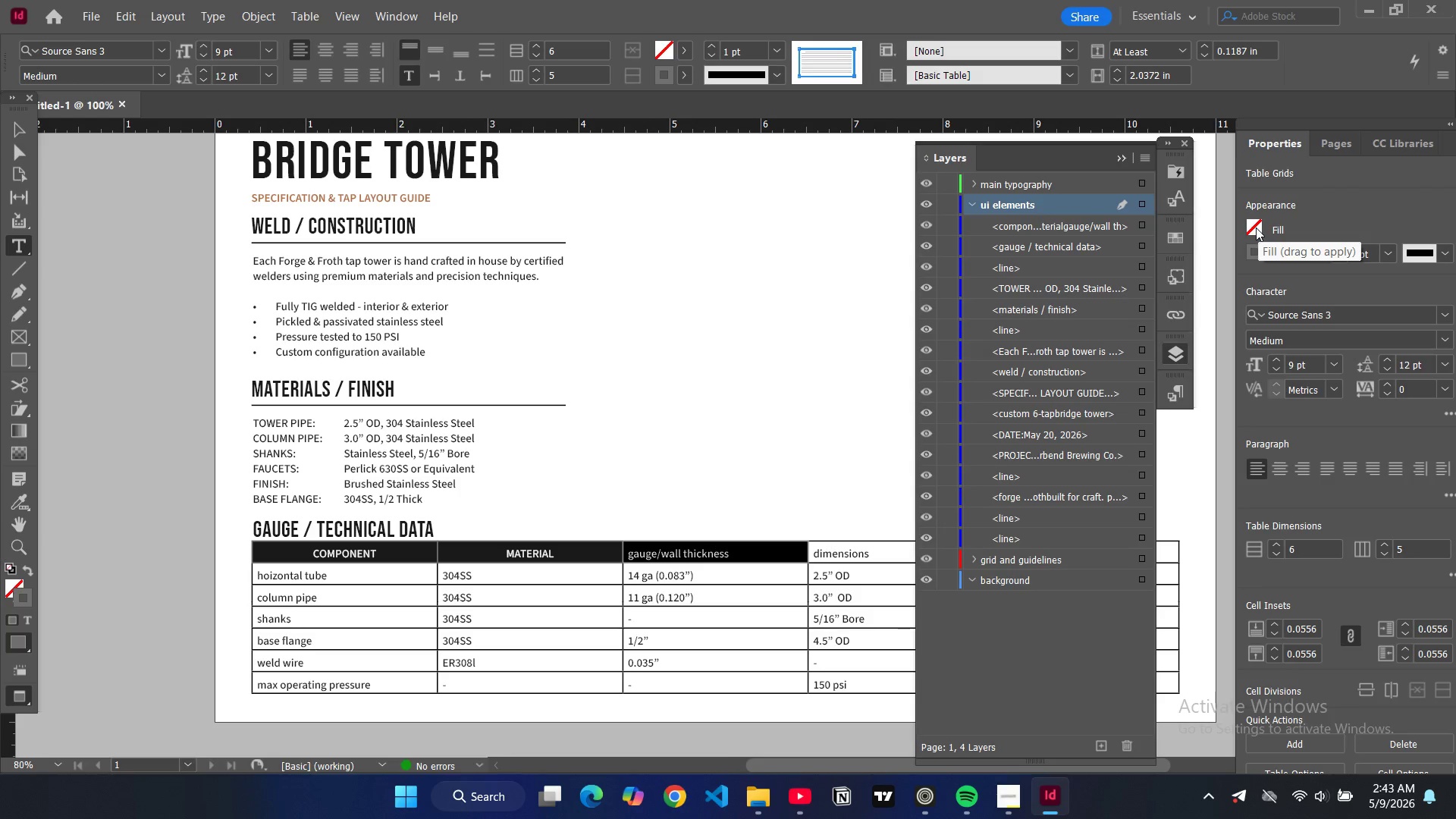 
double_click([1254, 227])
 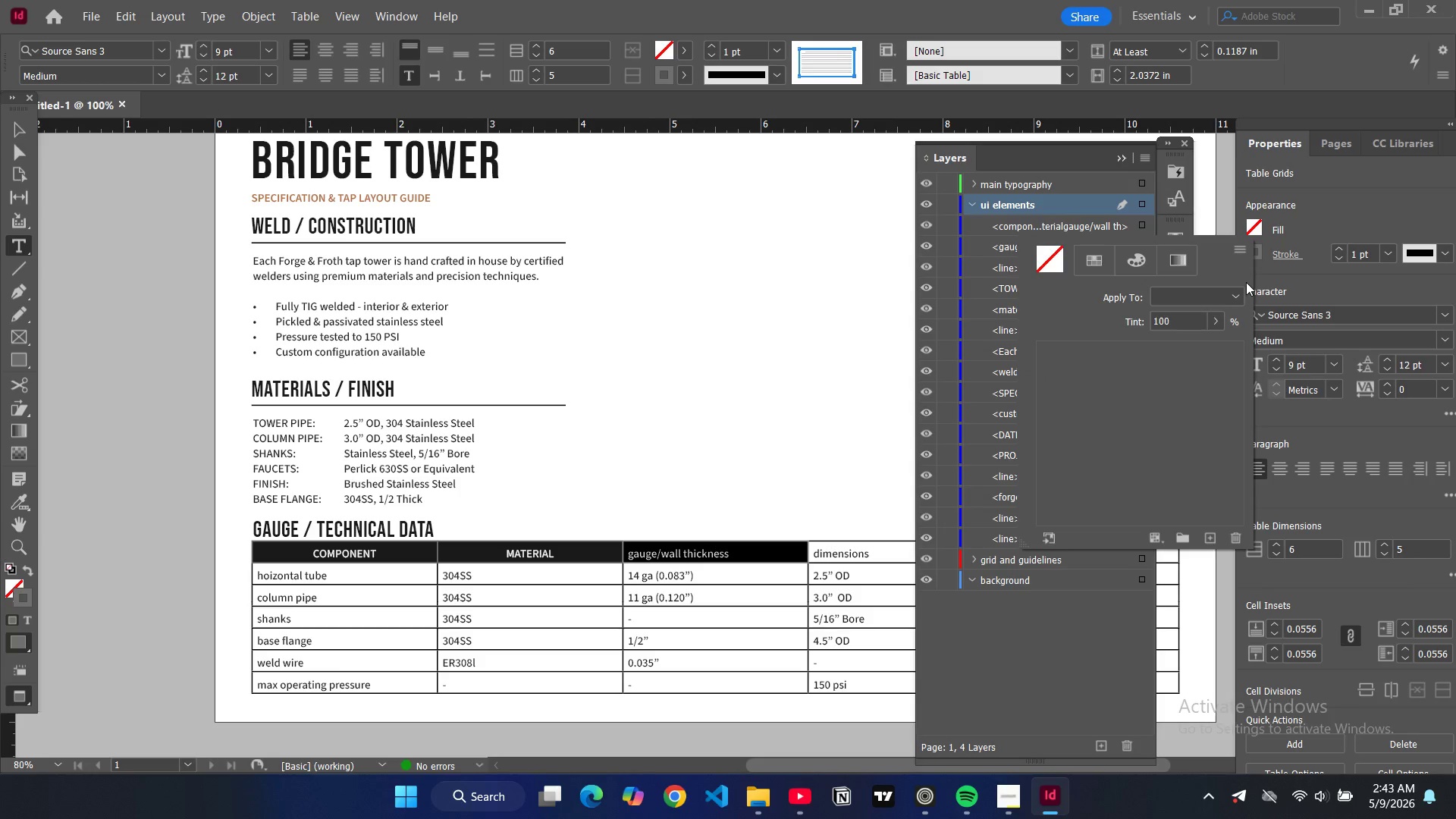 
scroll: coordinate [1098, 461], scroll_direction: down, amount: 6.0
 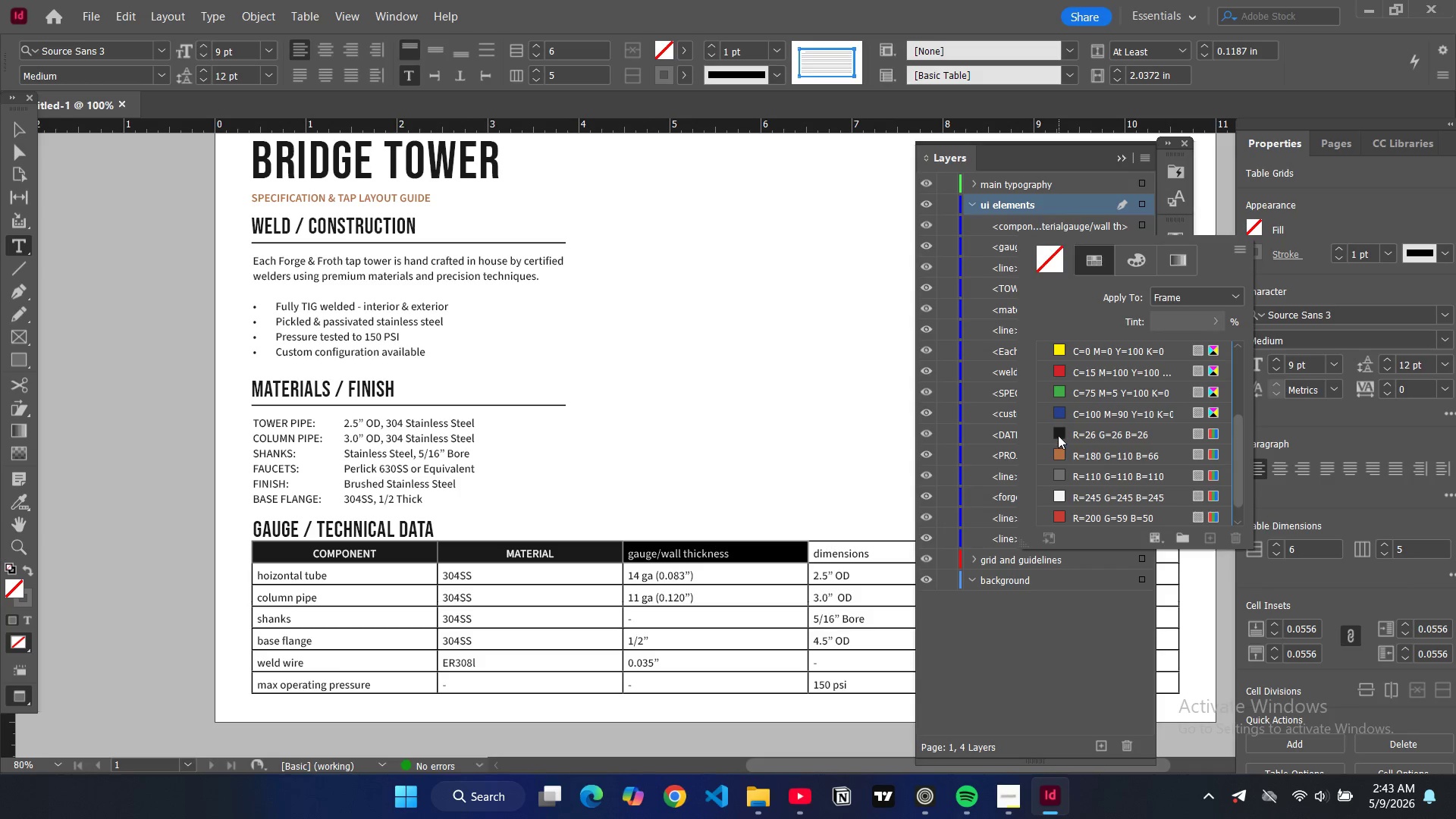 
left_click([1058, 435])
 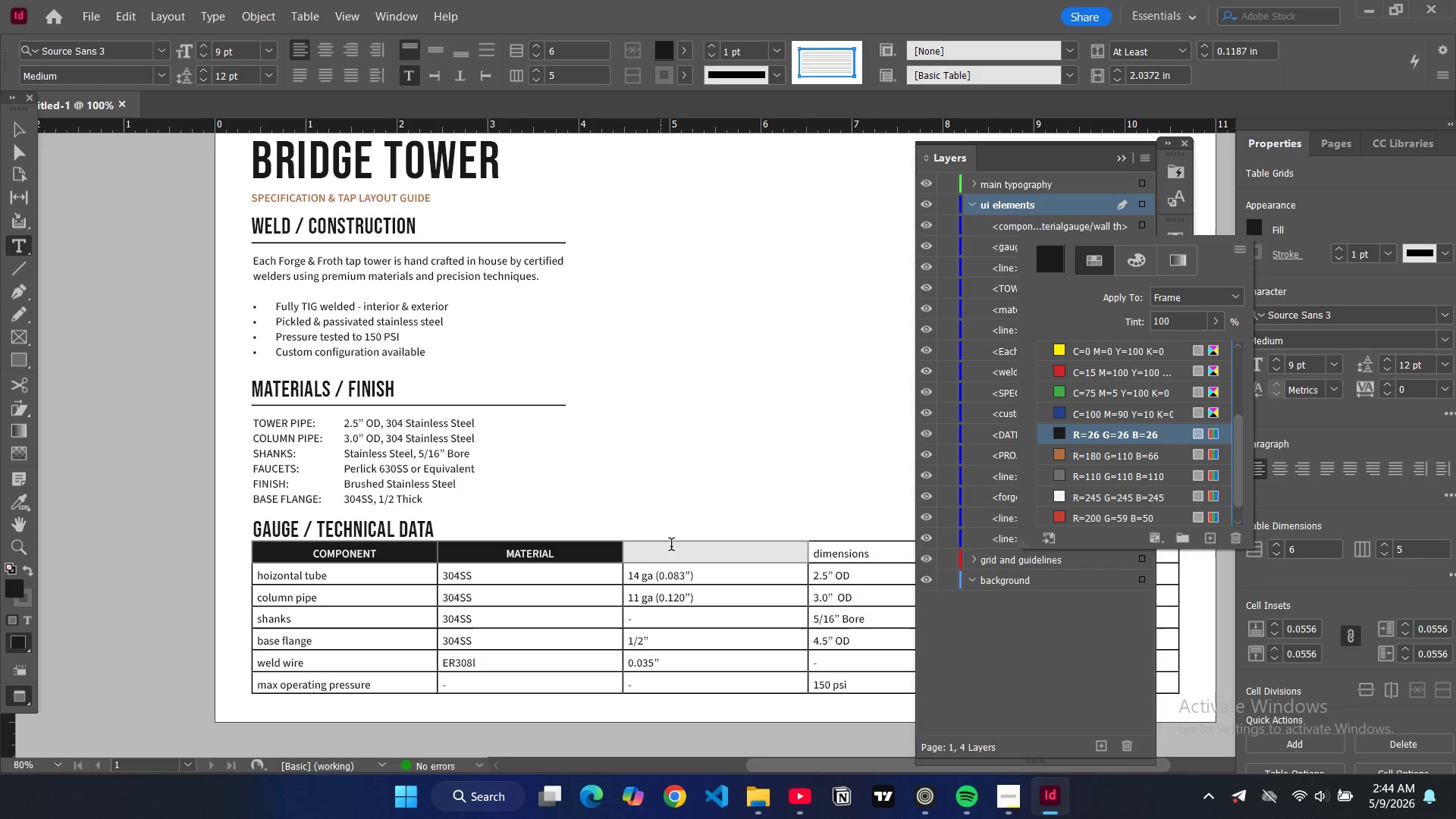 
double_click([695, 555])
 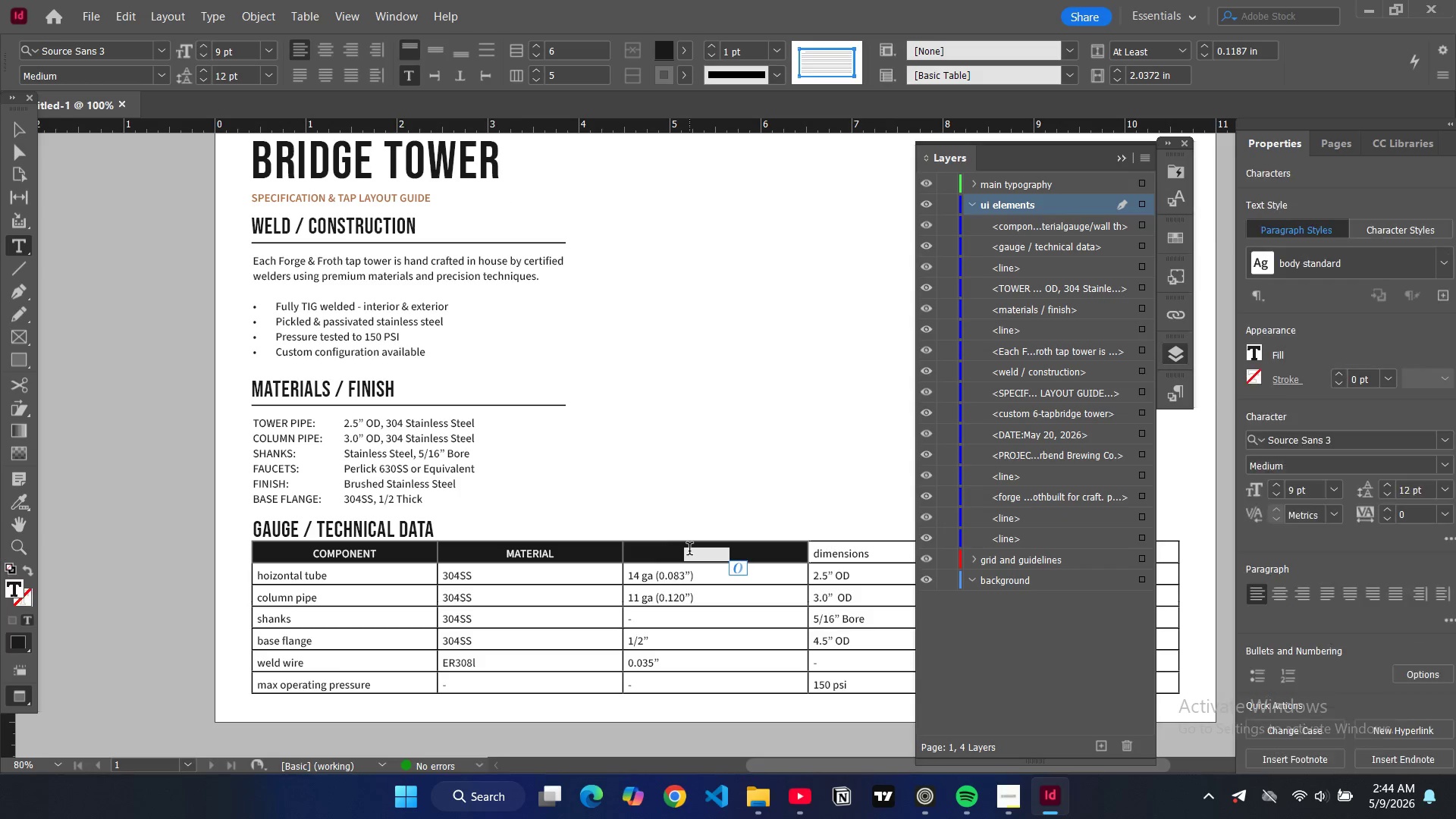 
key(Control+A)
 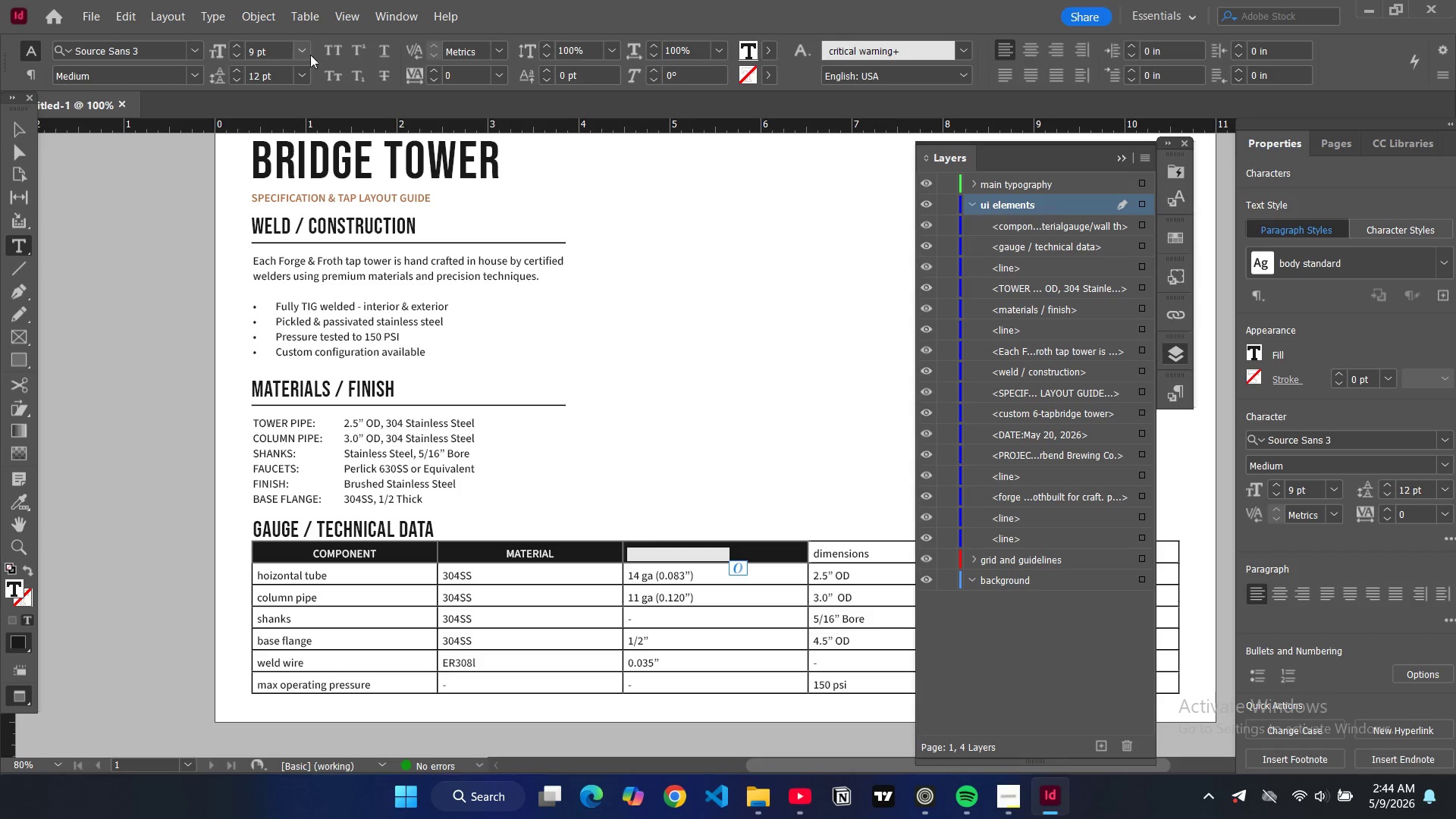 
left_click([336, 47])
 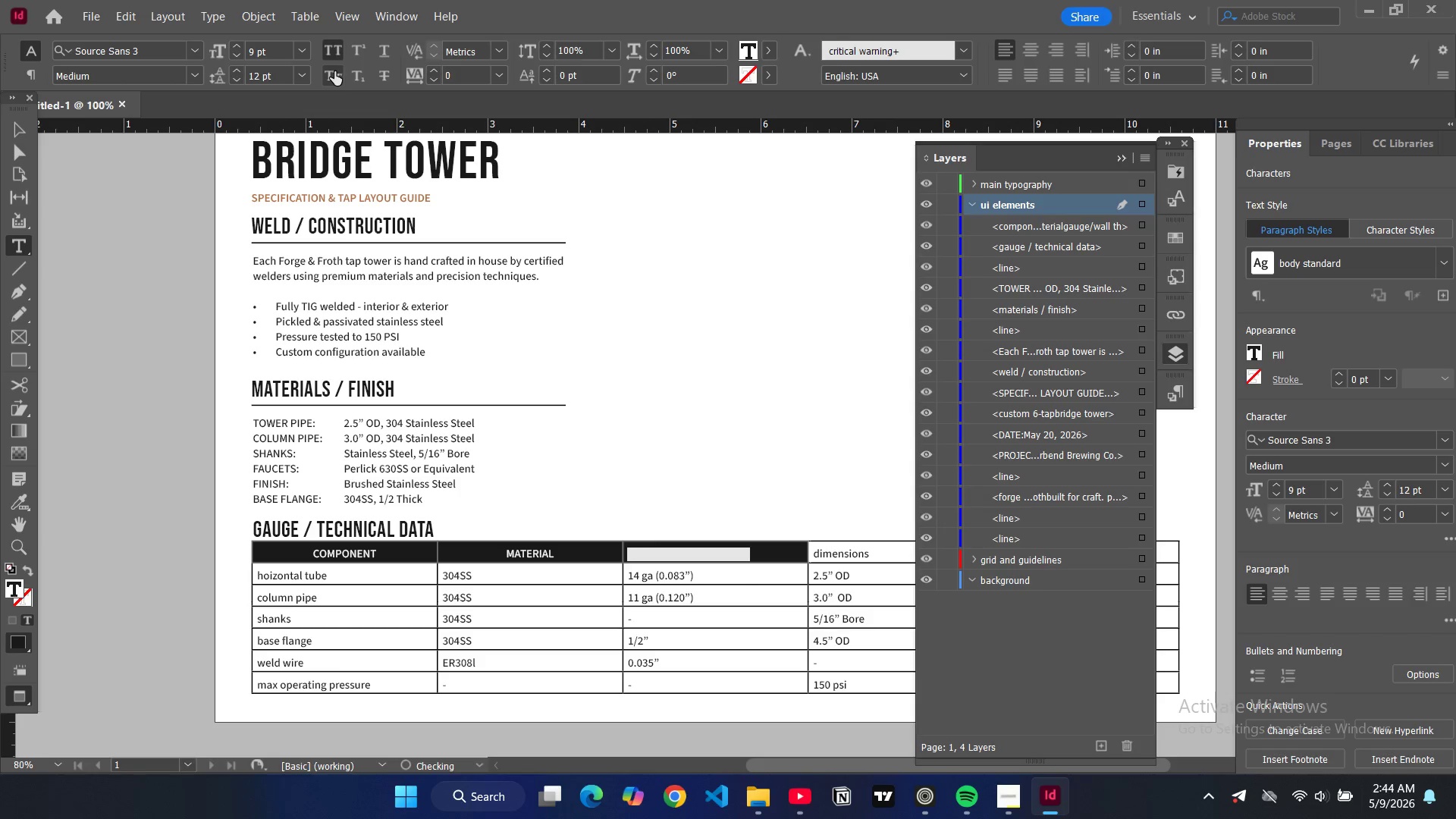 
key(Control+Shift+C)
 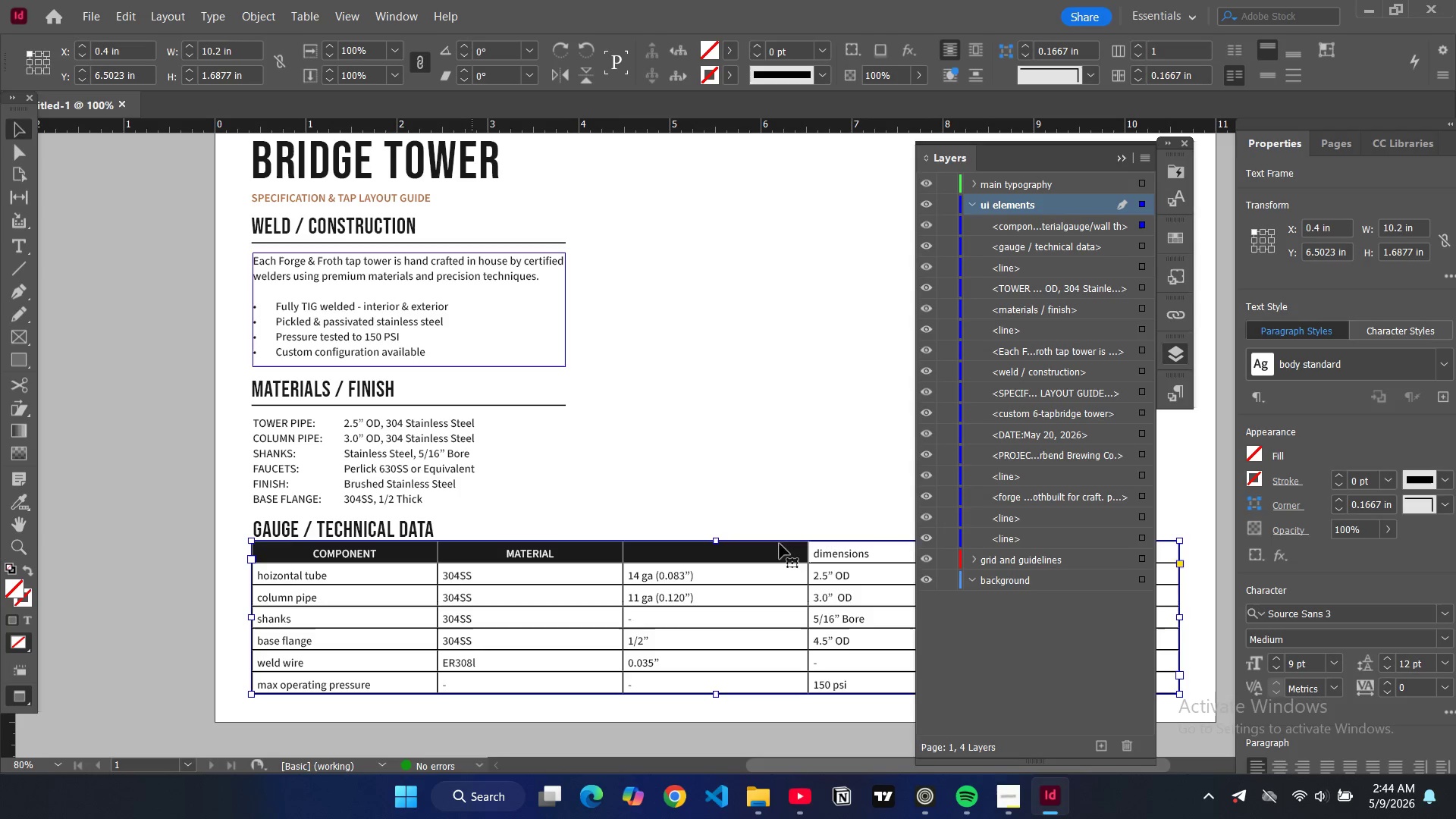 
double_click([727, 547])
 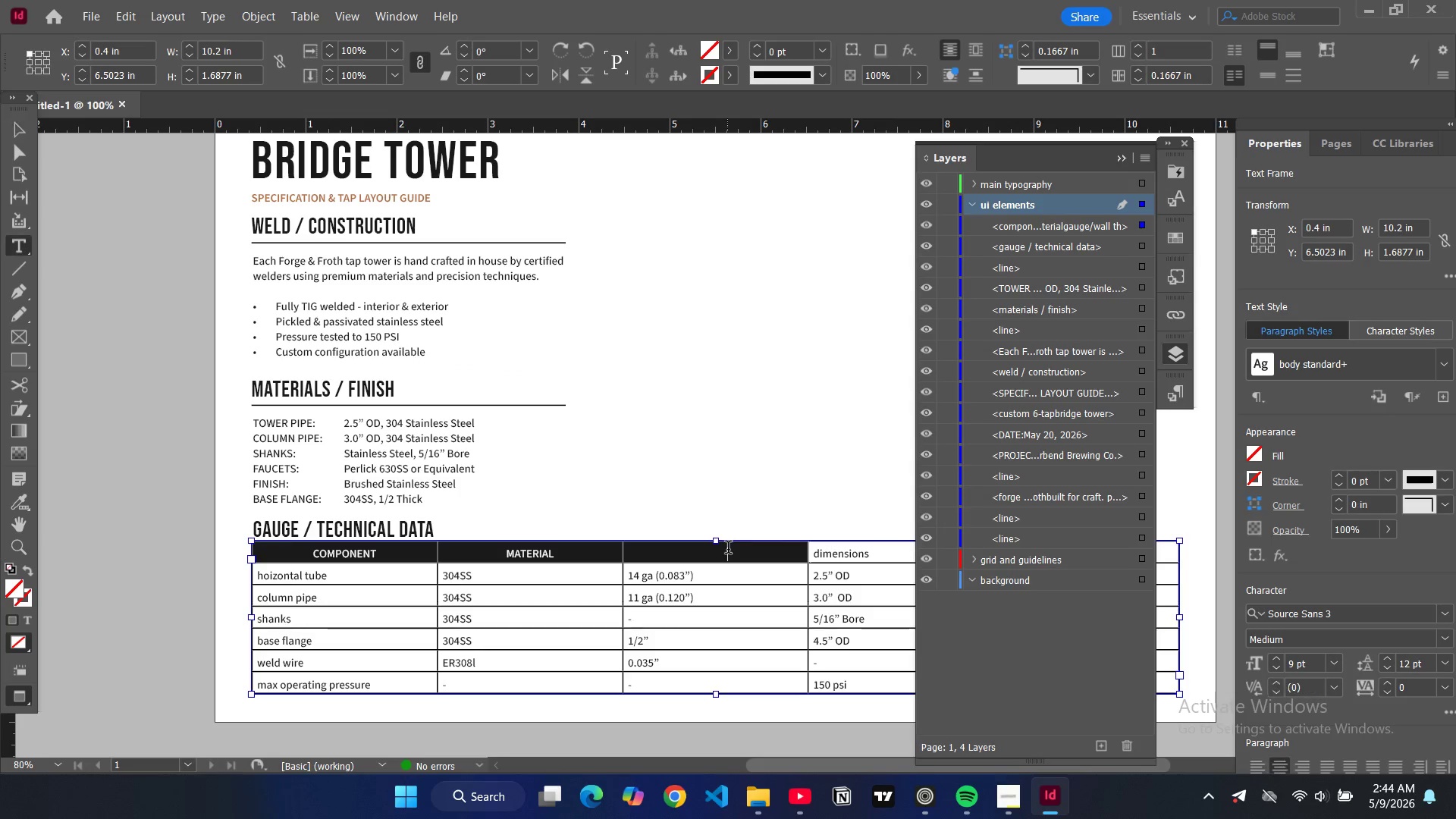 
triple_click([728, 549])
 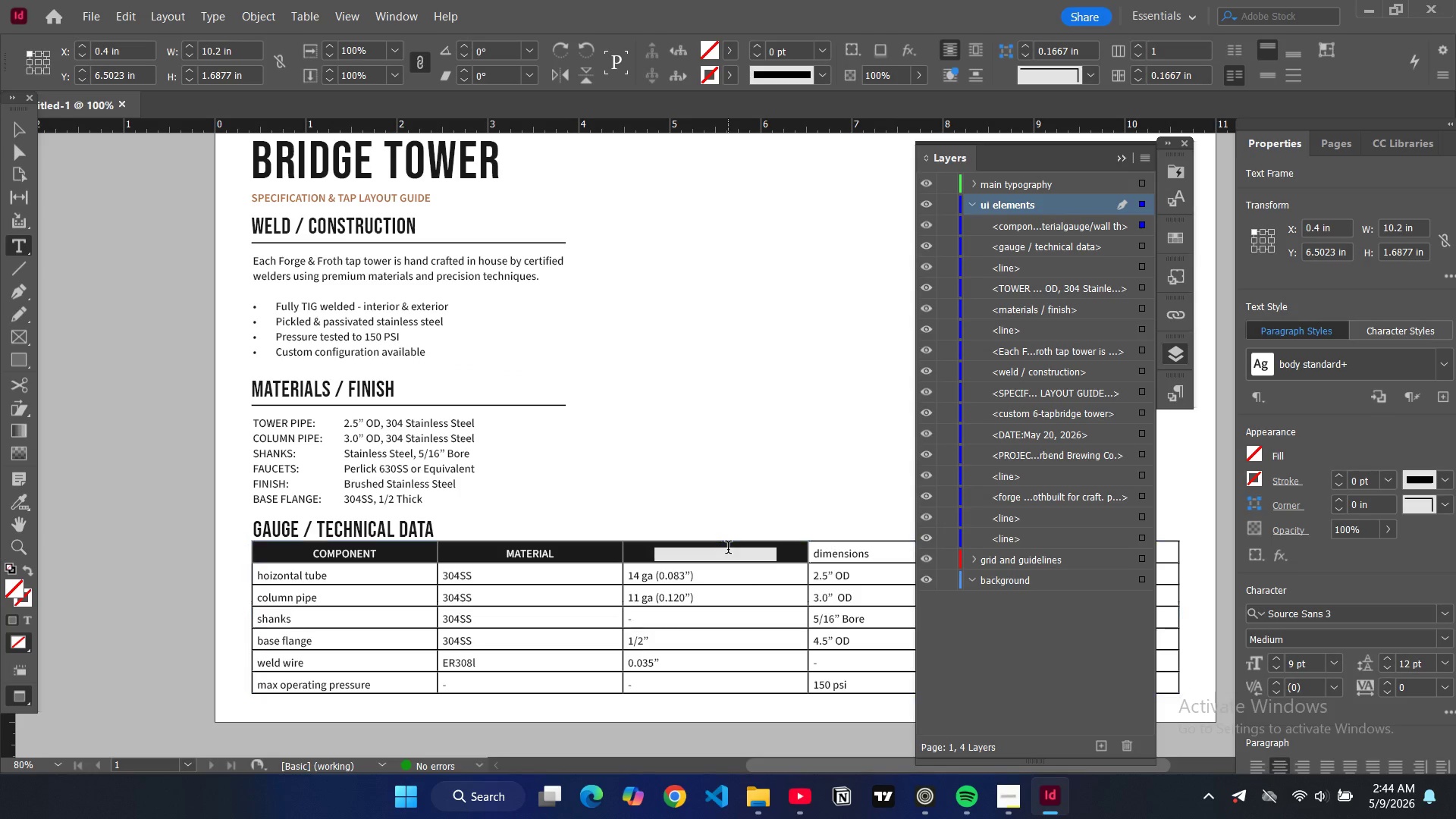 
triple_click([728, 549])
 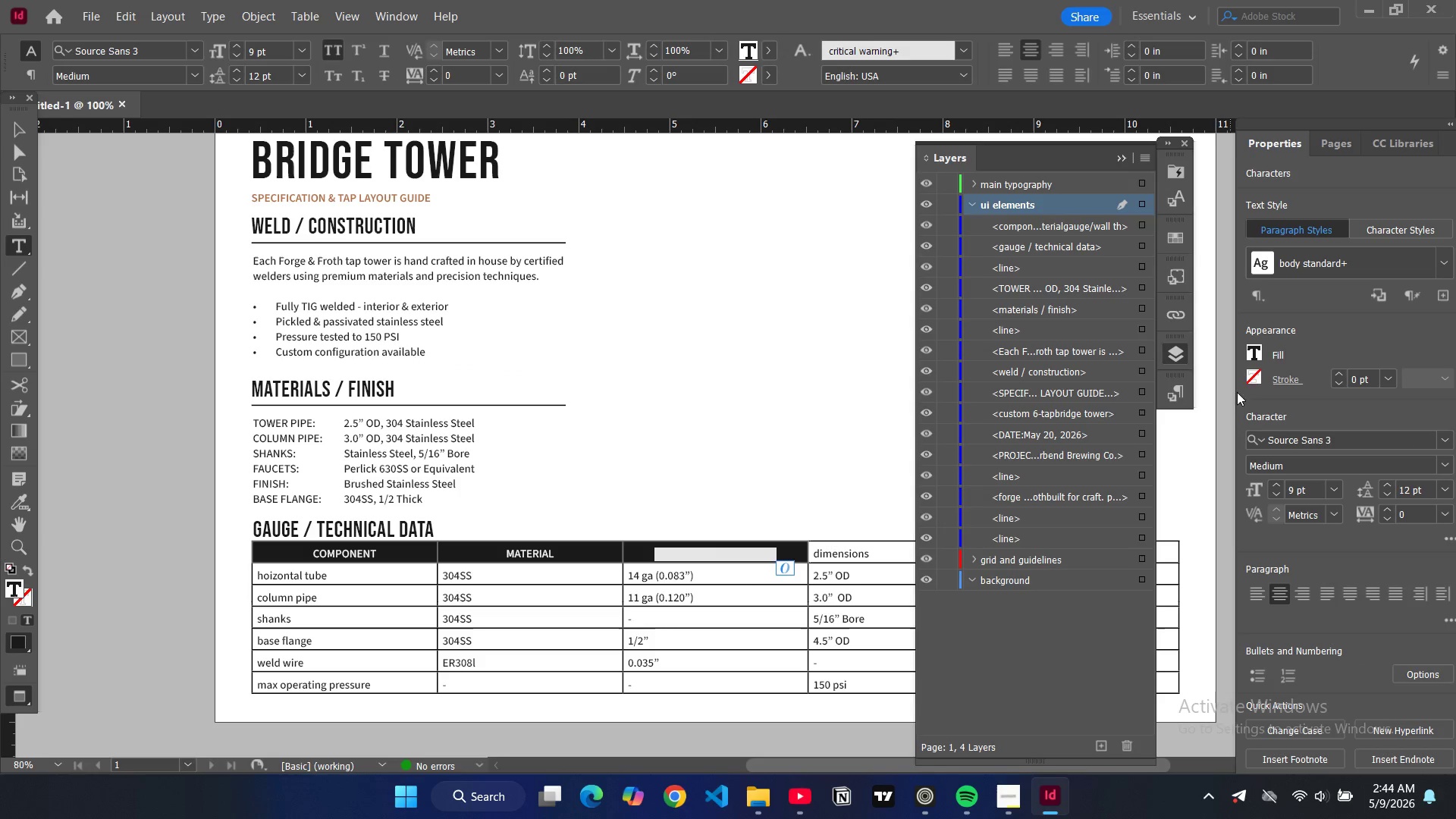 
mouse_move([1245, 375])
 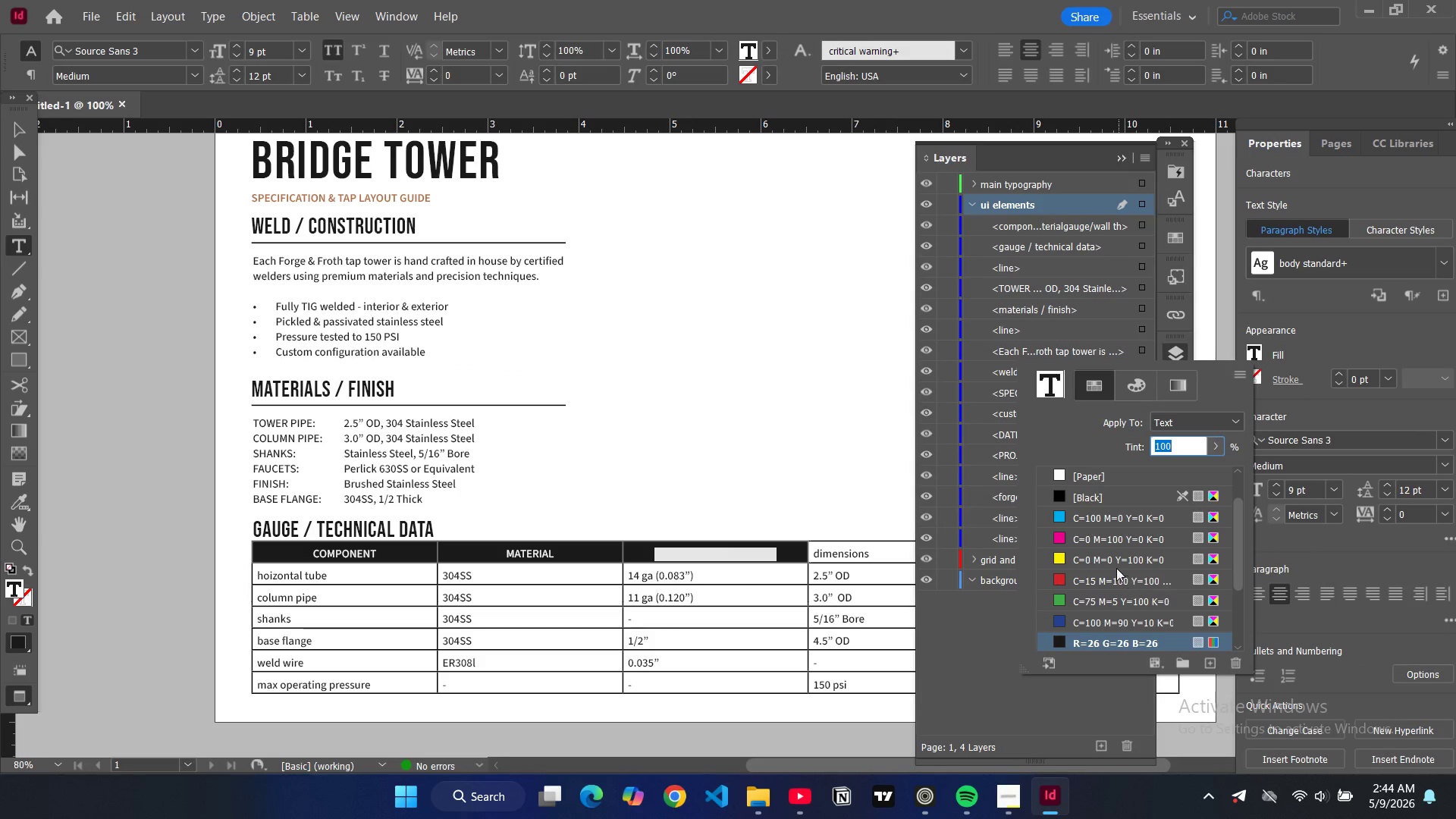 
scroll: coordinate [1105, 566], scroll_direction: down, amount: 6.0
 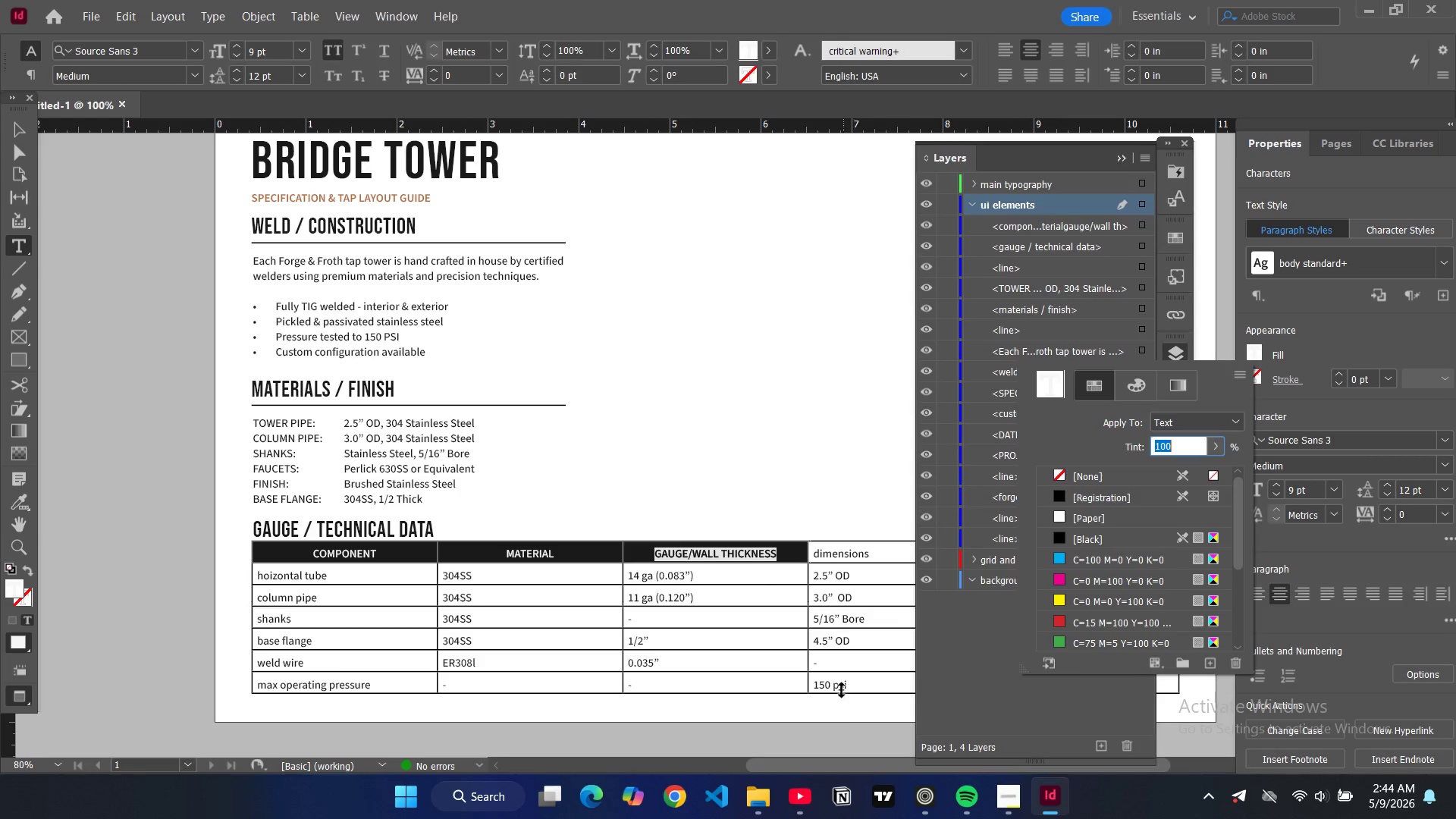 
left_click_drag(start_coordinate=[811, 764], to_coordinate=[893, 767])
 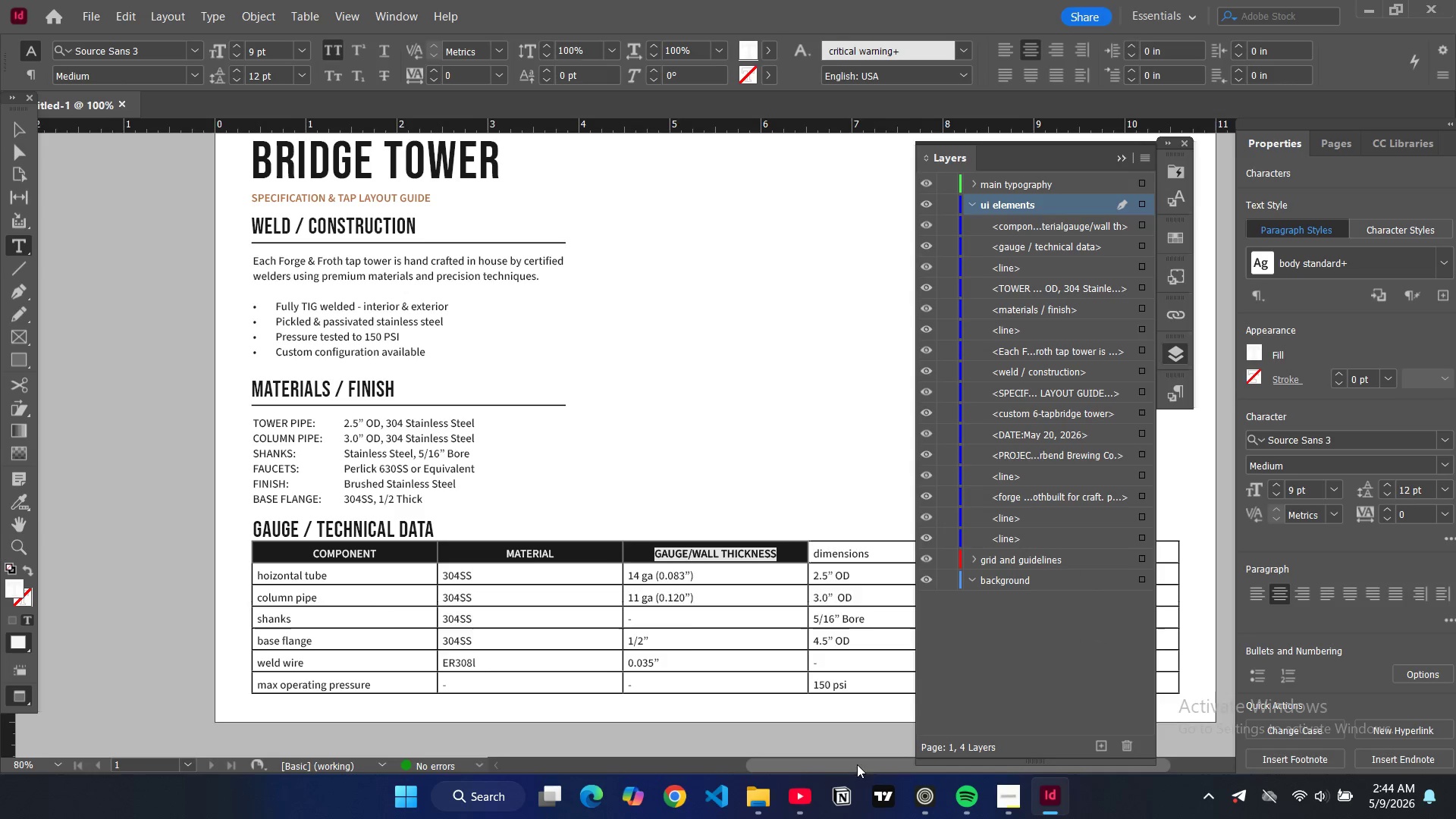 
left_click_drag(start_coordinate=[856, 764], to_coordinate=[954, 758])
 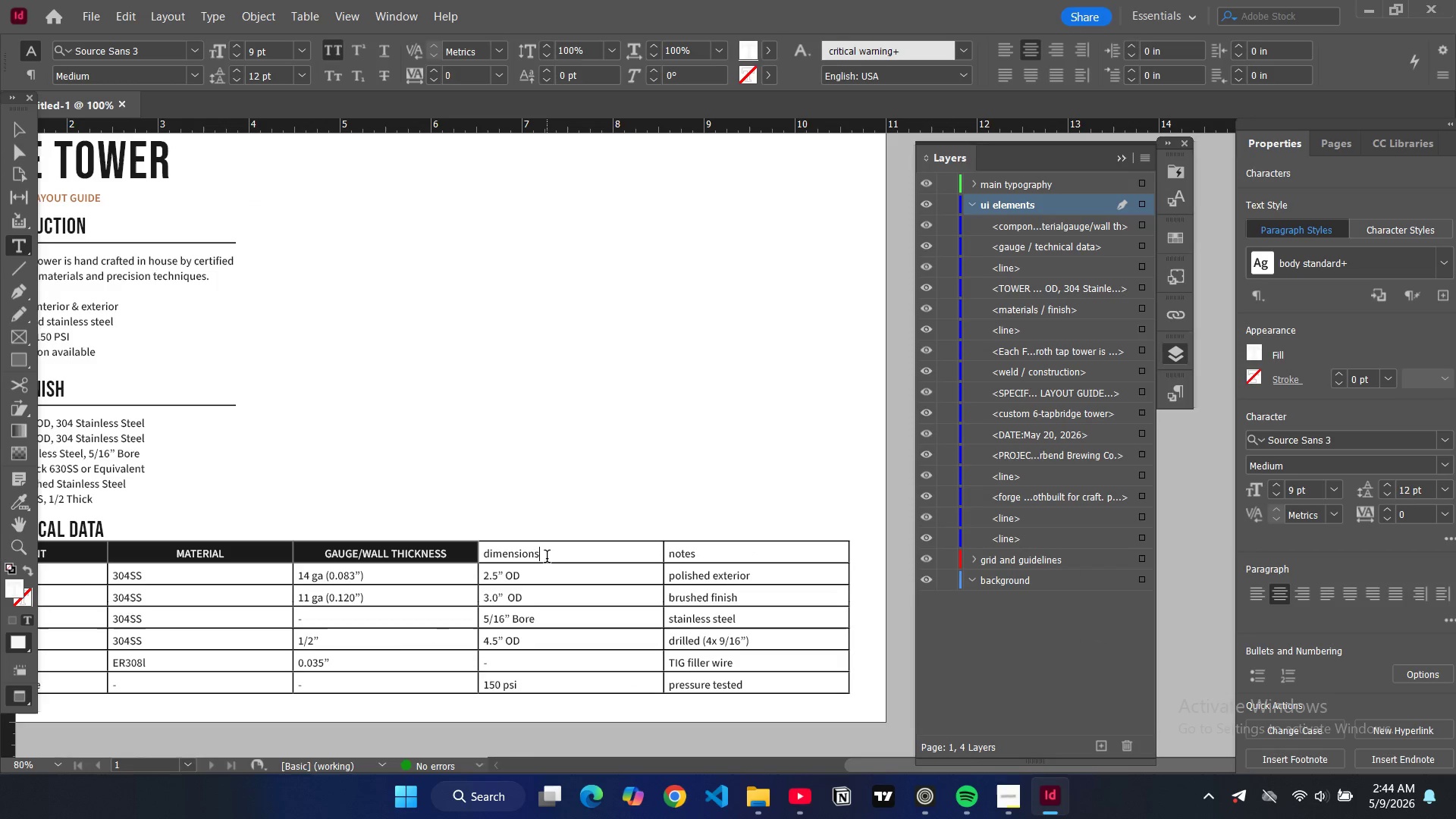 
double_click([546, 558])
 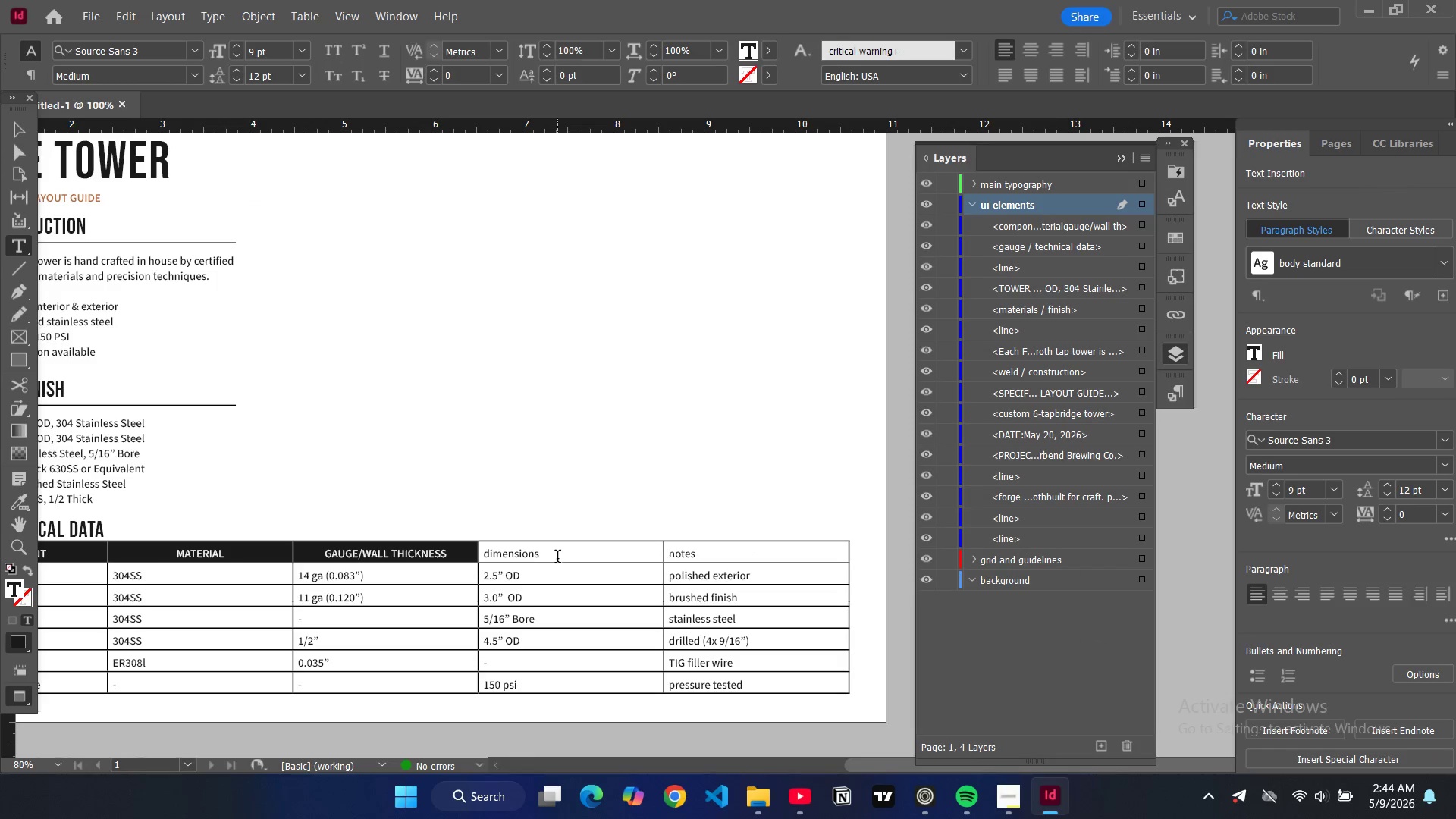 
left_click_drag(start_coordinate=[557, 558], to_coordinate=[504, 559])
 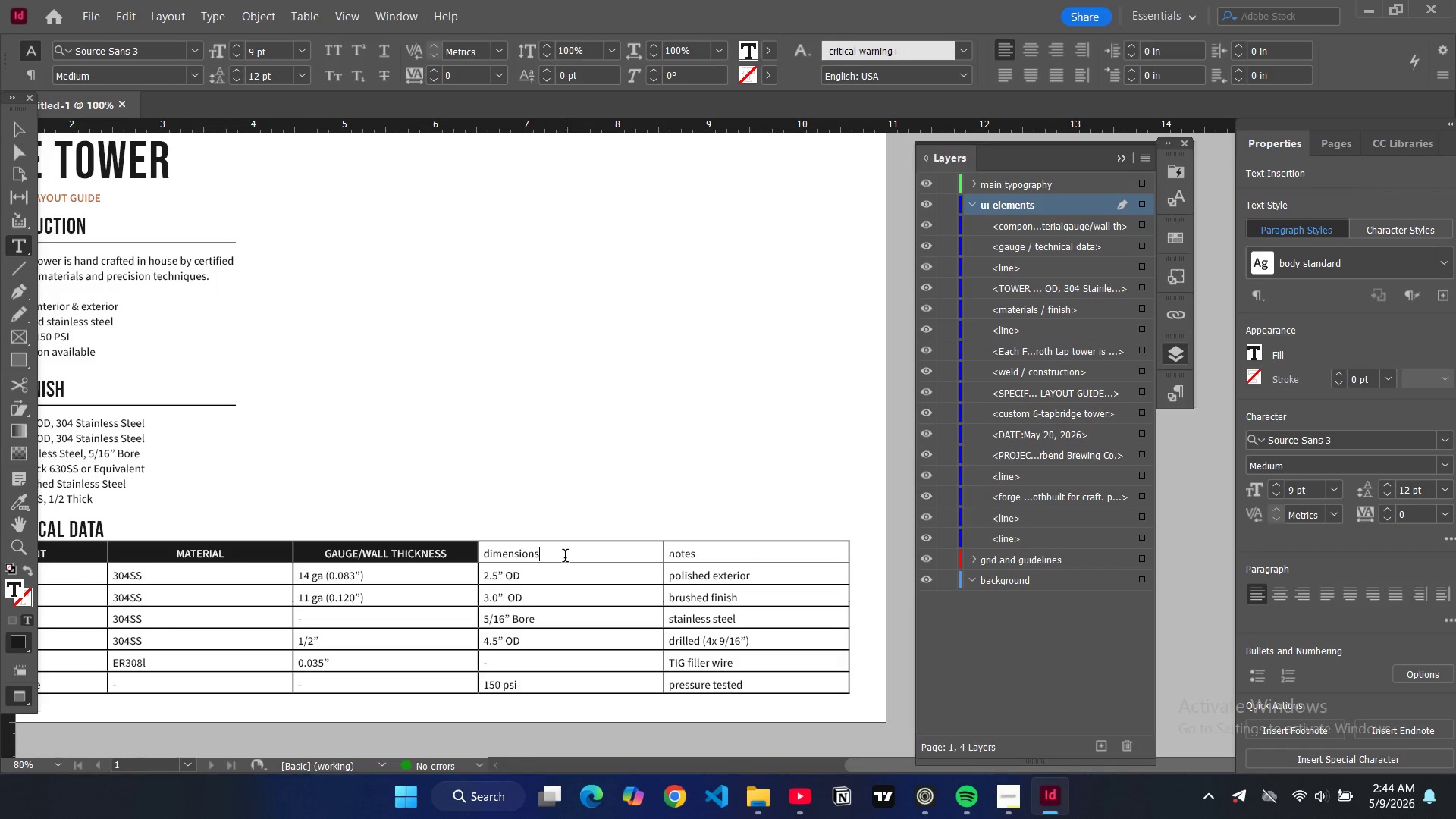 
left_click_drag(start_coordinate=[565, 557], to_coordinate=[495, 544])
 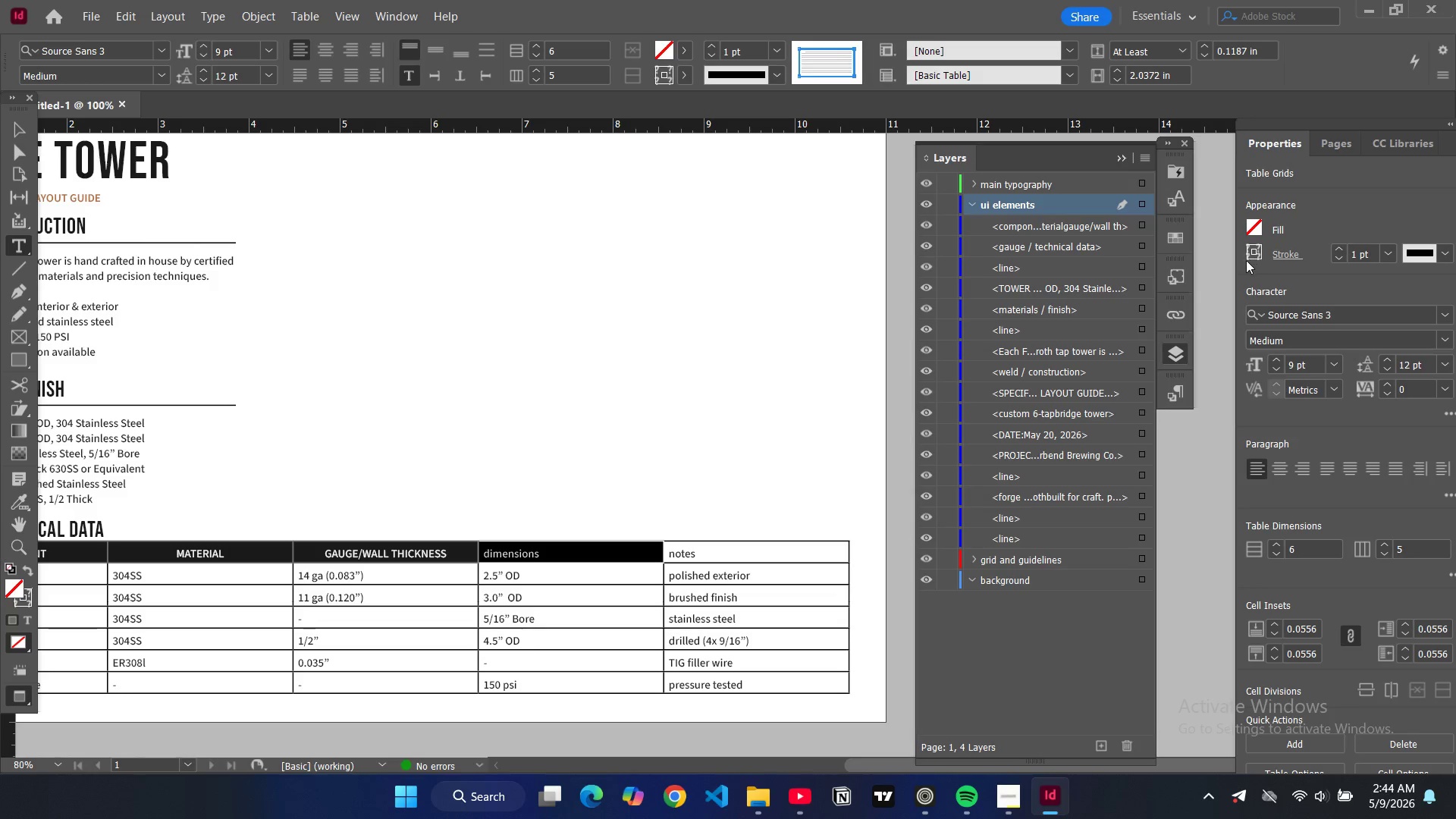 
left_click([1255, 253])
 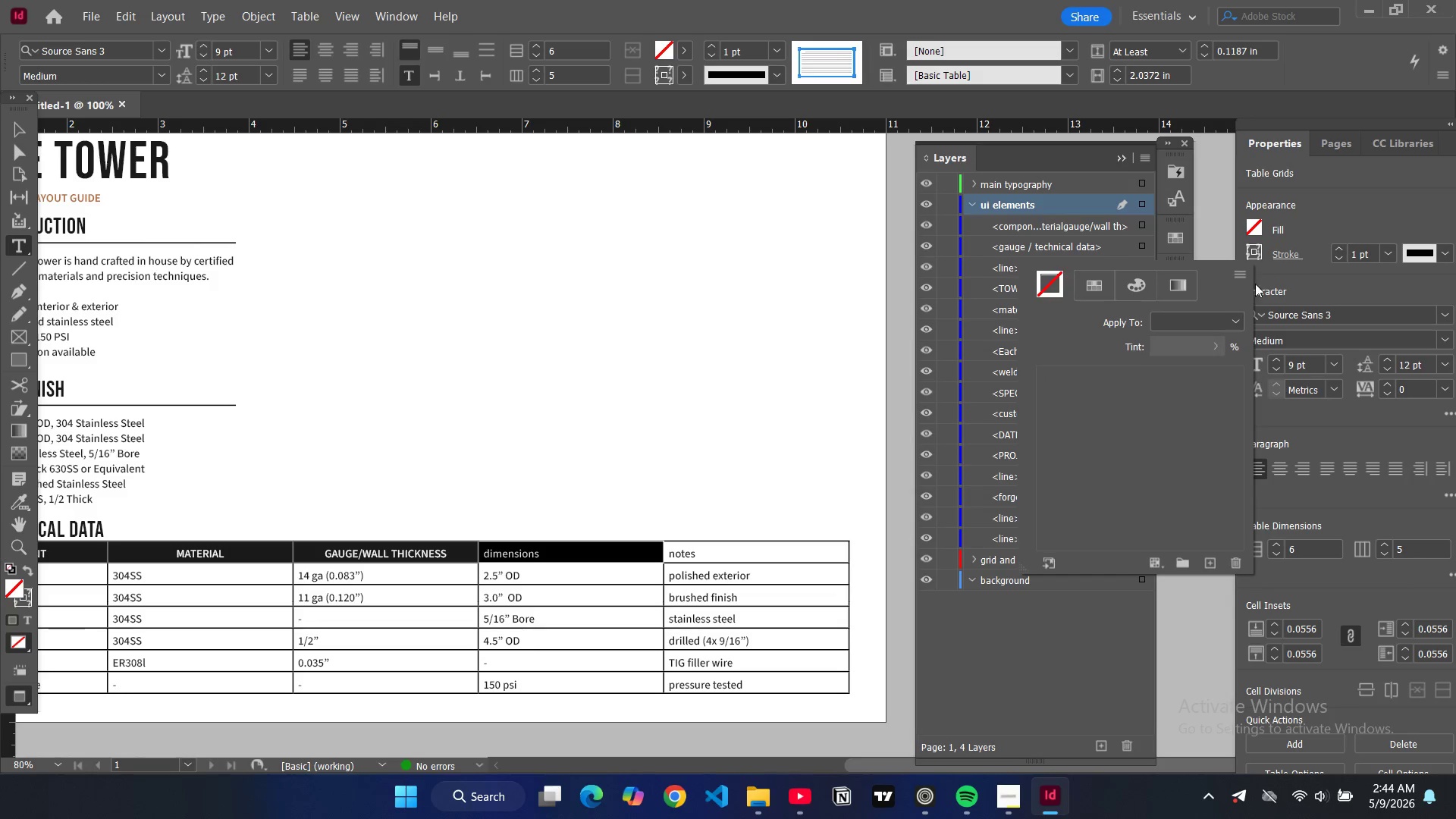 
scroll: coordinate [1072, 524], scroll_direction: down, amount: 6.0
 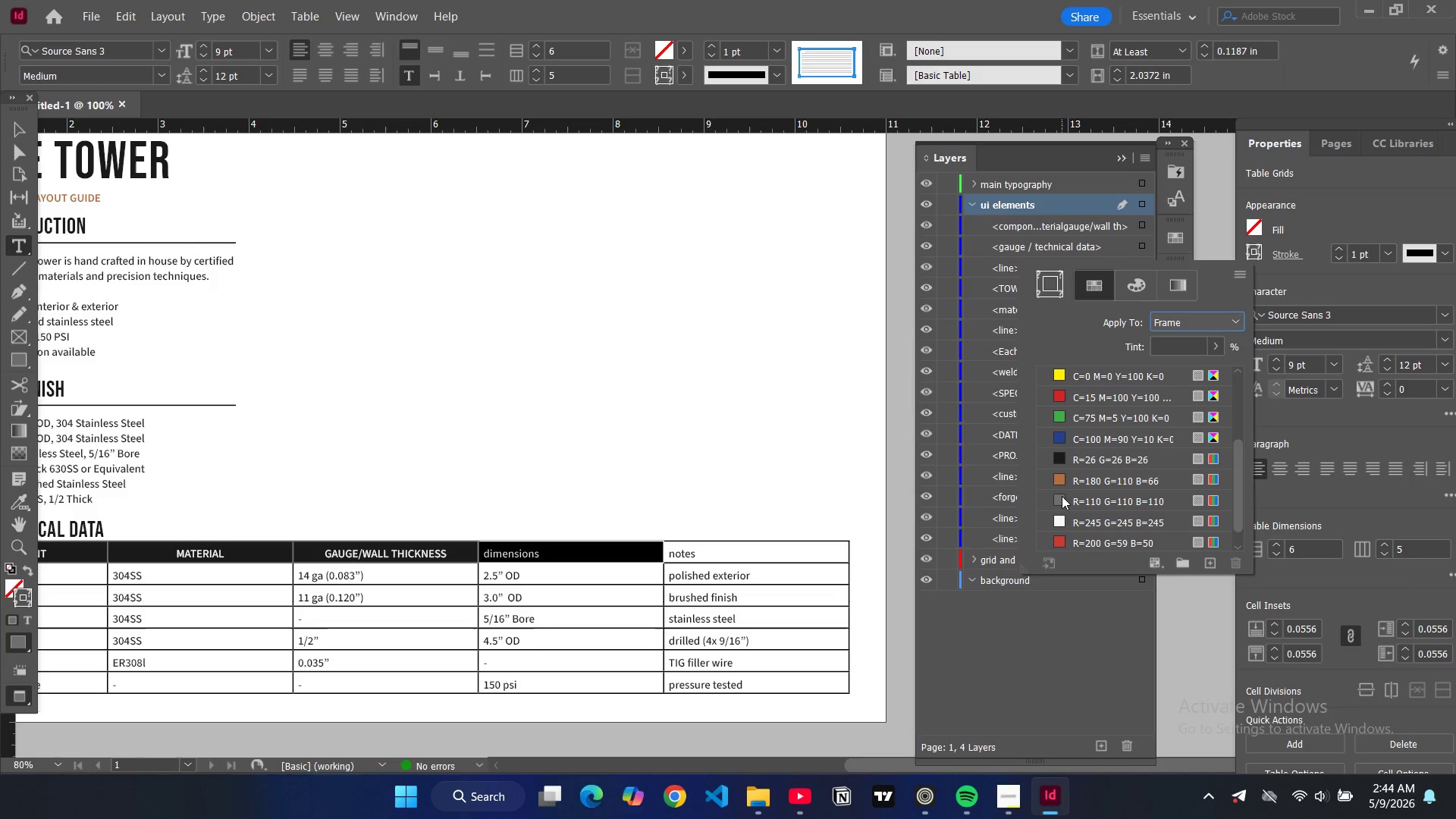 
left_click([1061, 497])
 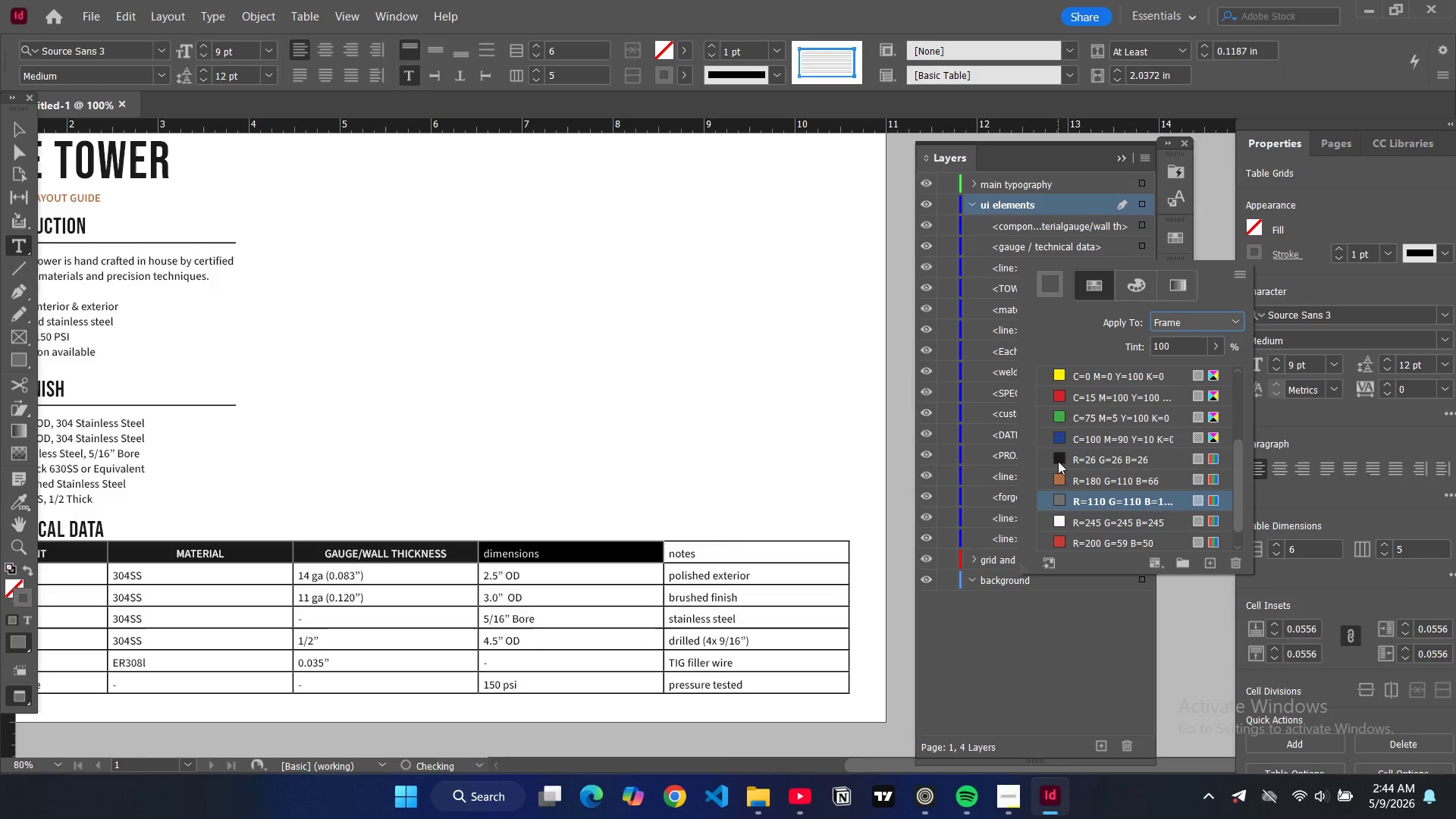 
left_click([1058, 459])
 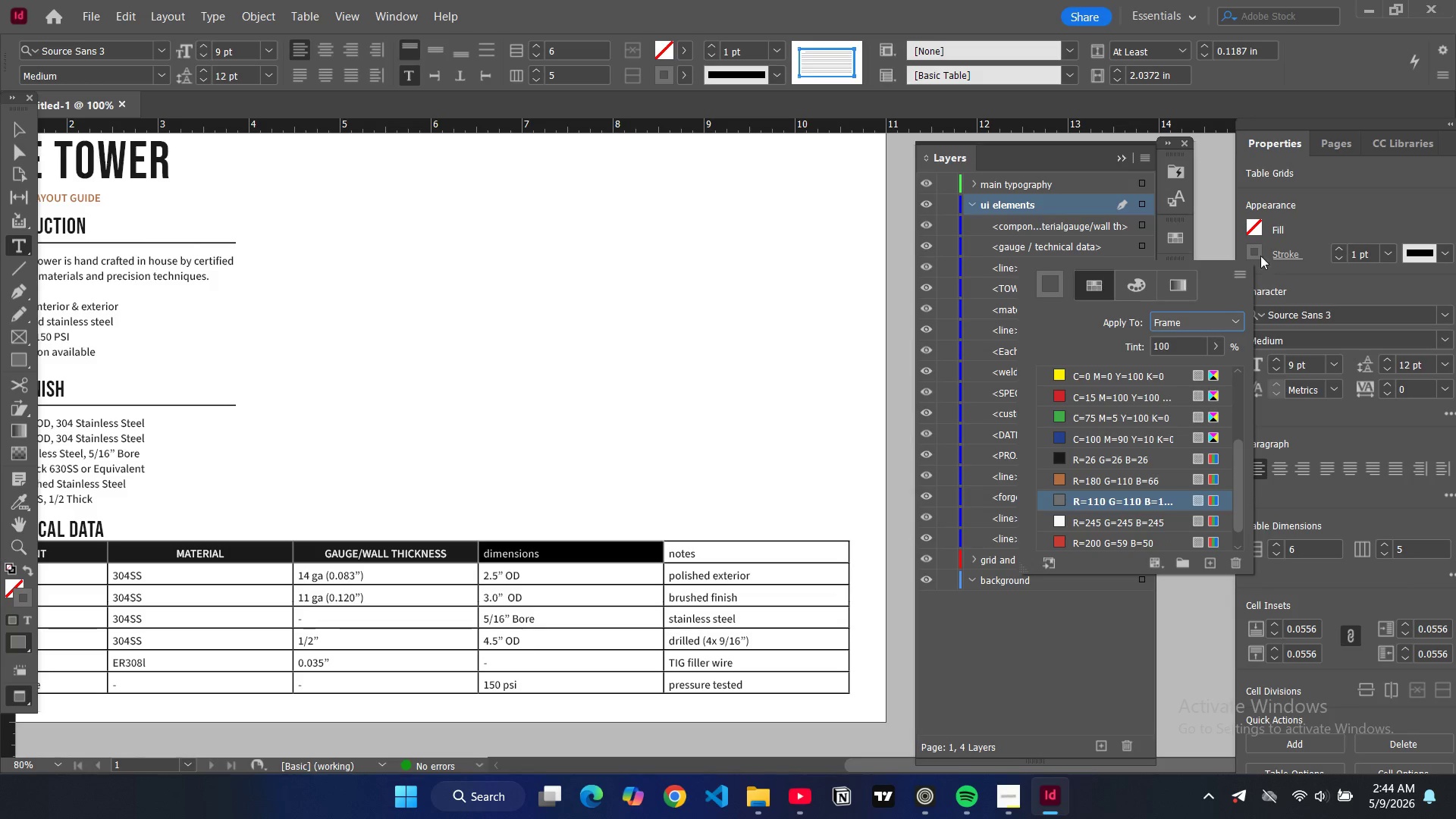 
left_click([1255, 227])
 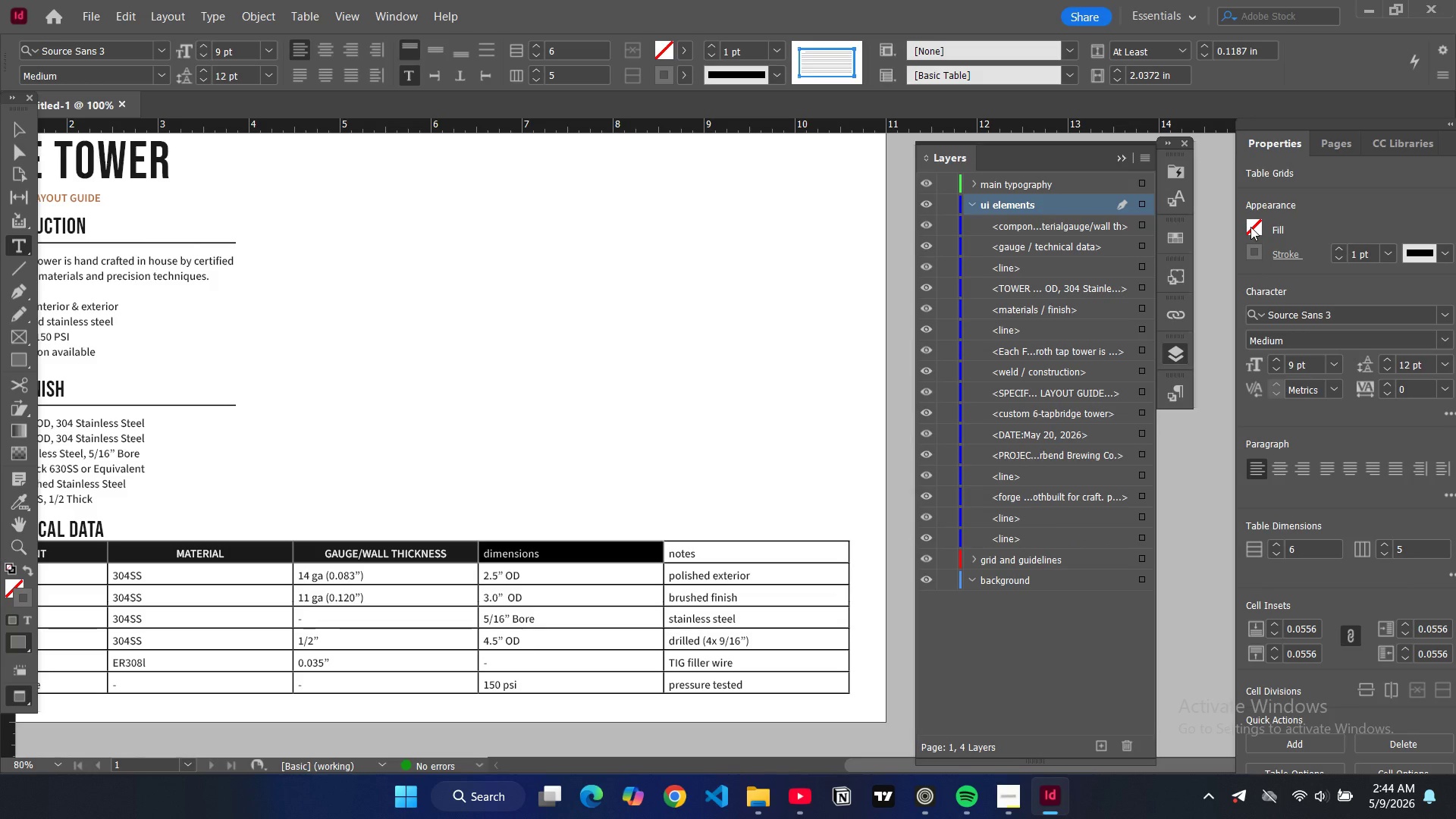 
double_click([1250, 226])
 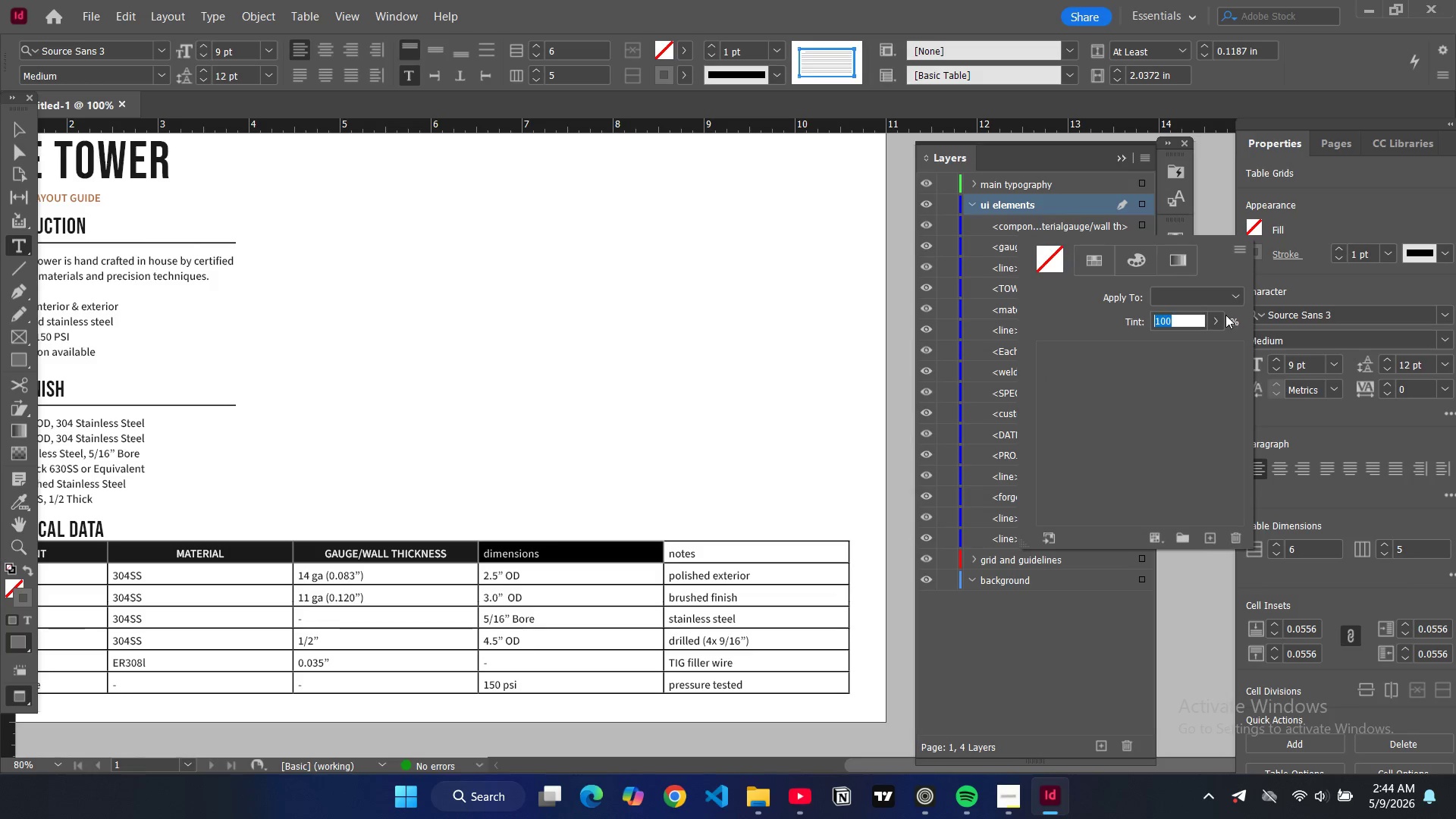 
scroll: coordinate [1107, 457], scroll_direction: down, amount: 5.0
 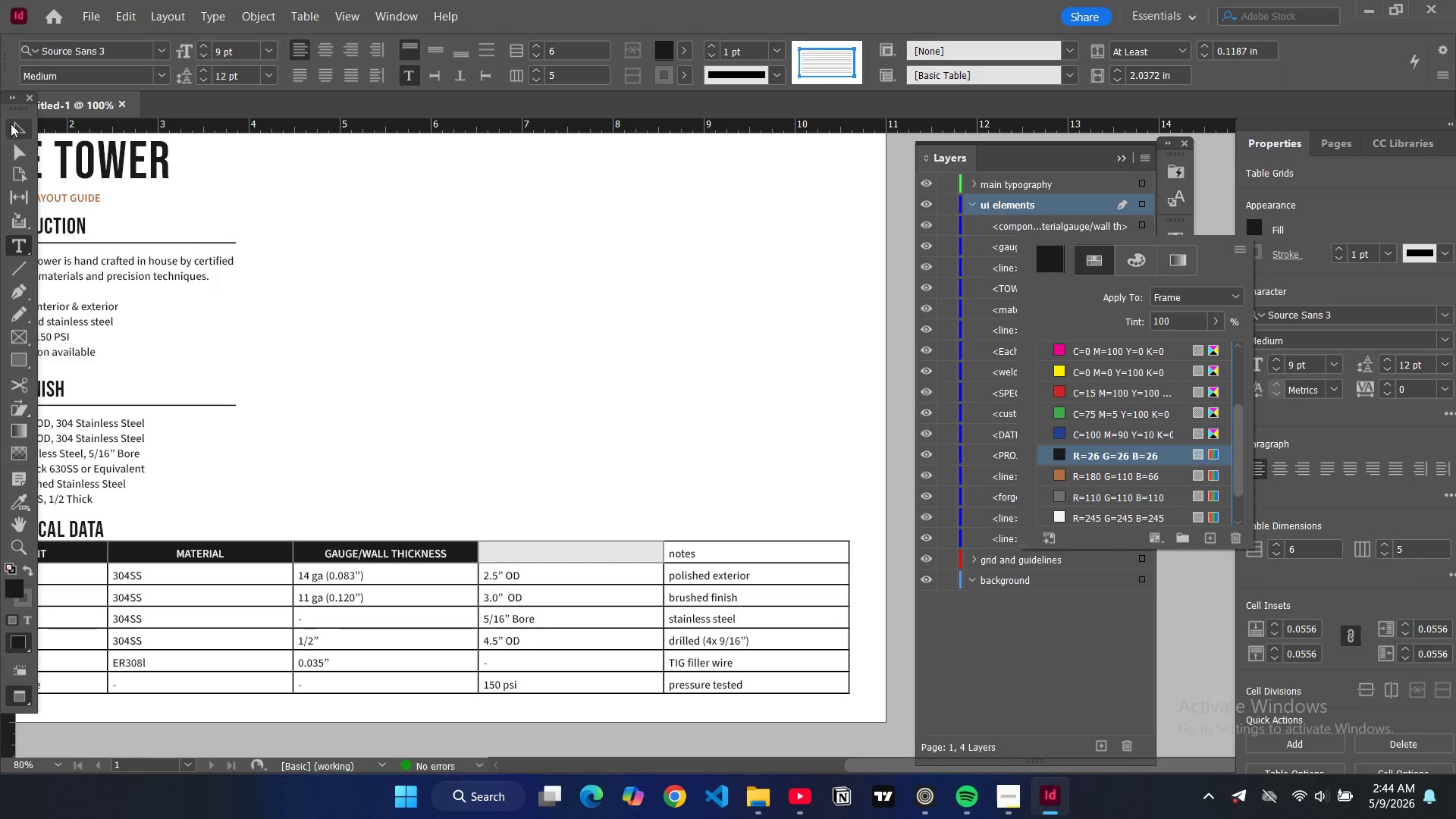 
left_click([14, 124])
 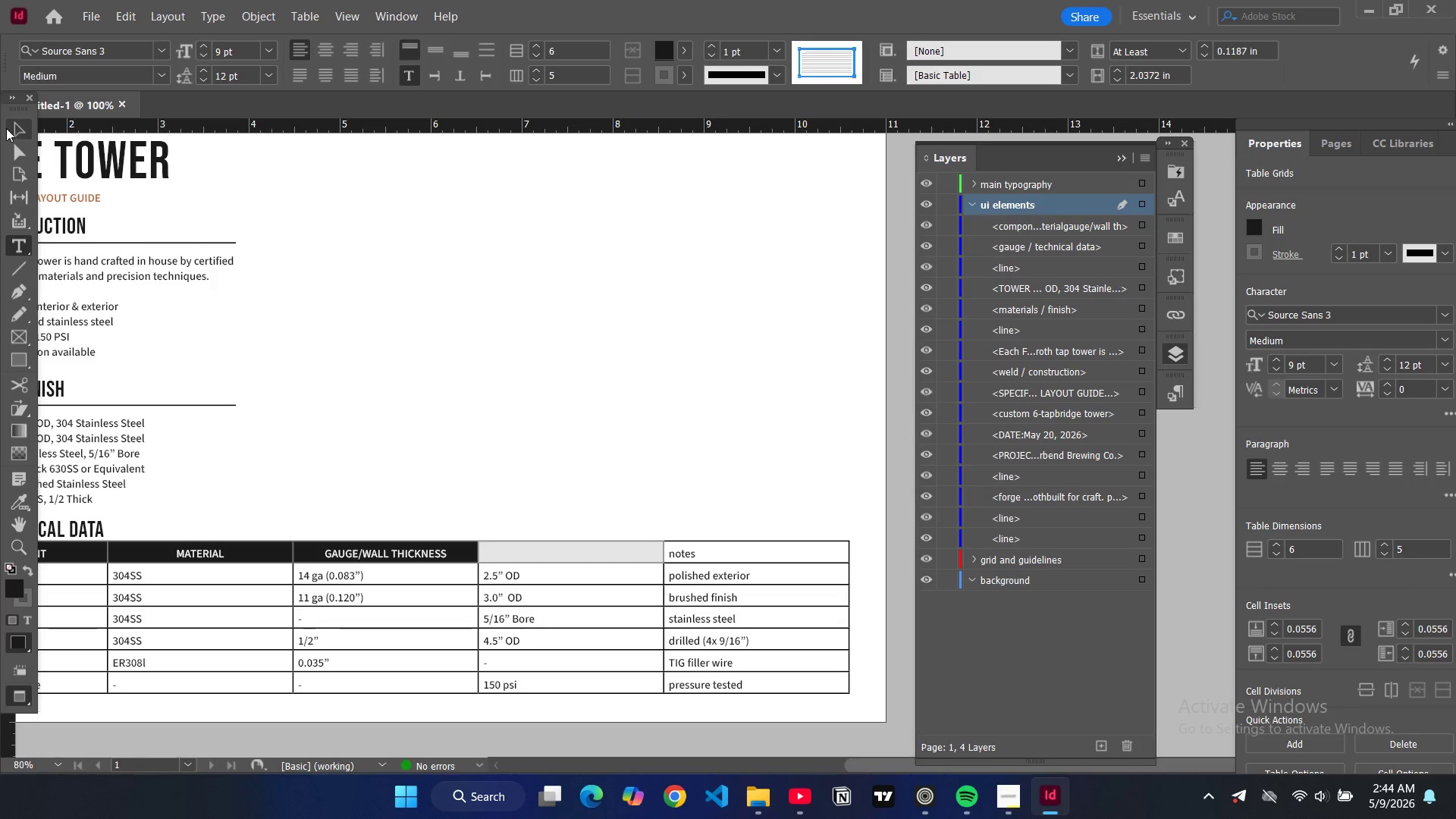 
left_click([15, 131])
 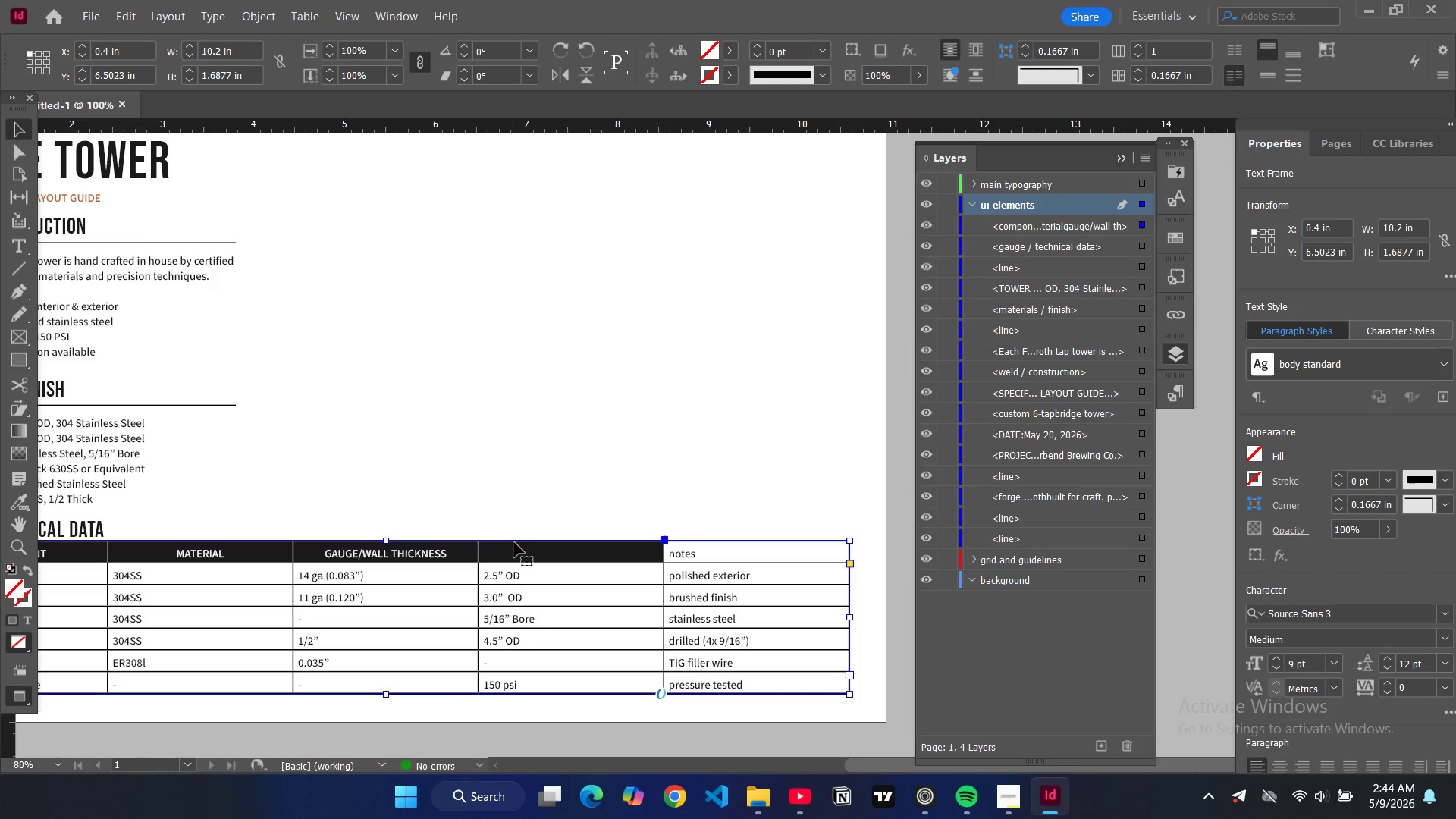 
left_click([516, 547])
 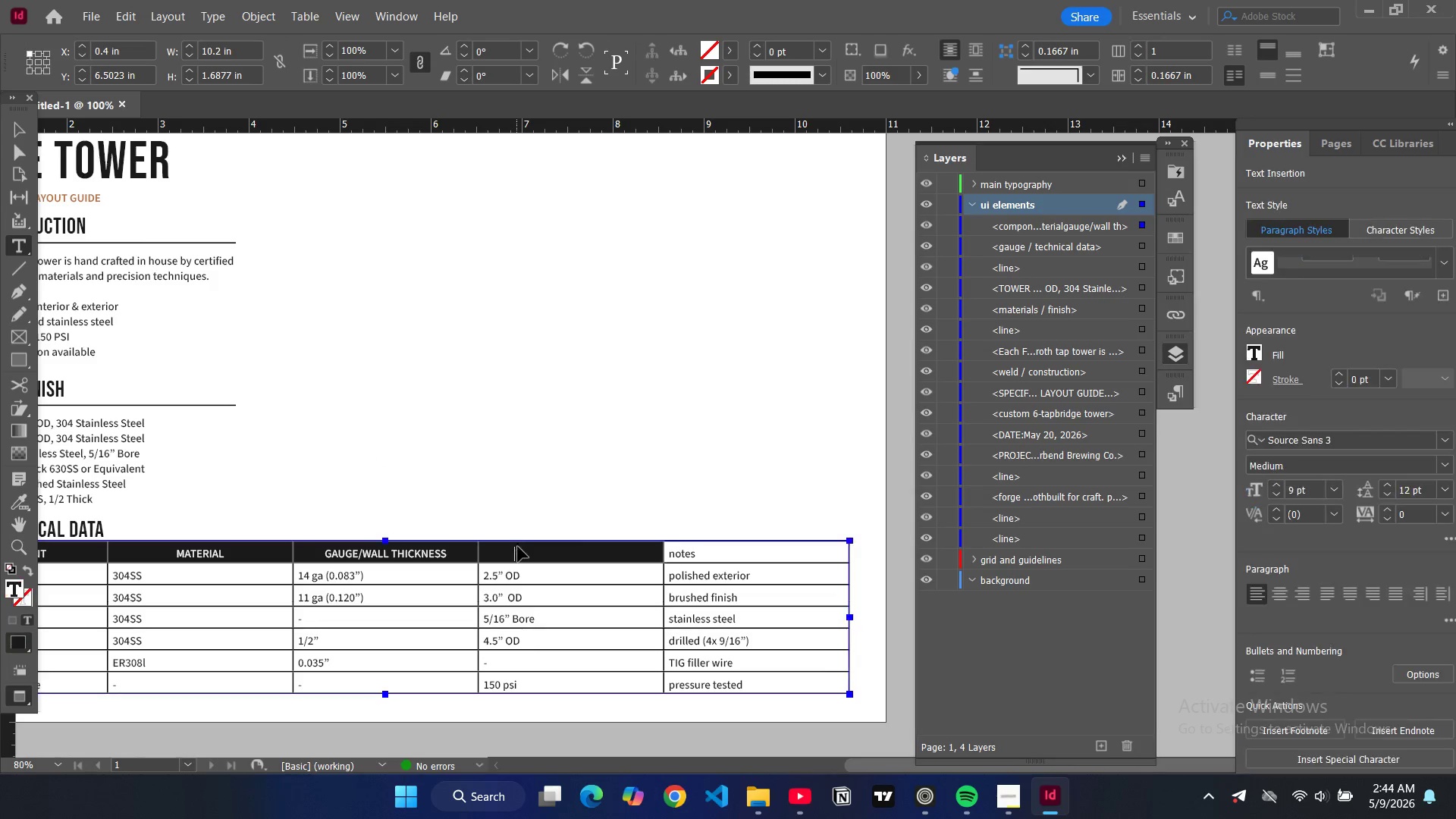 
key(Control+A)
 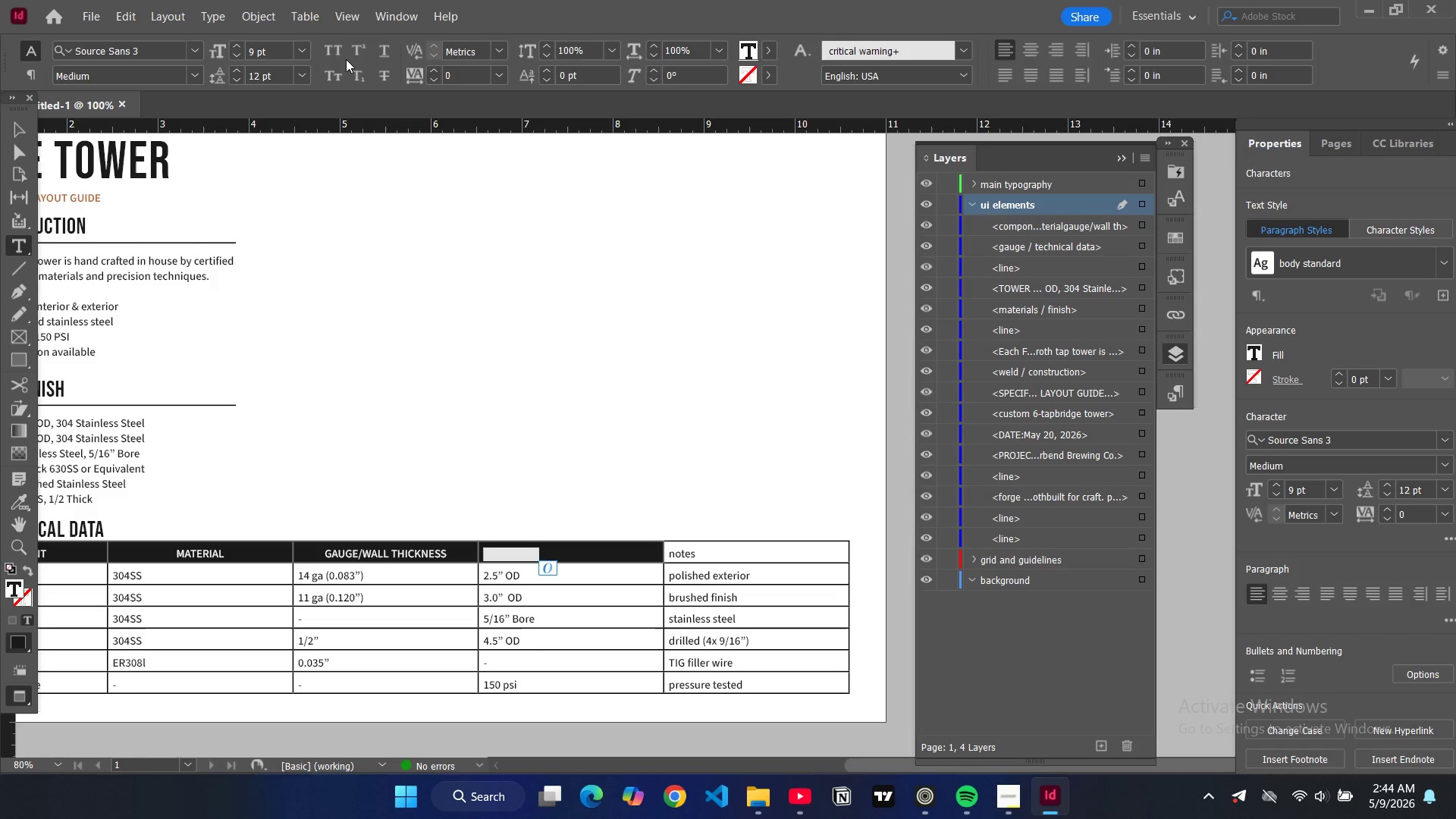 
left_click([333, 46])
 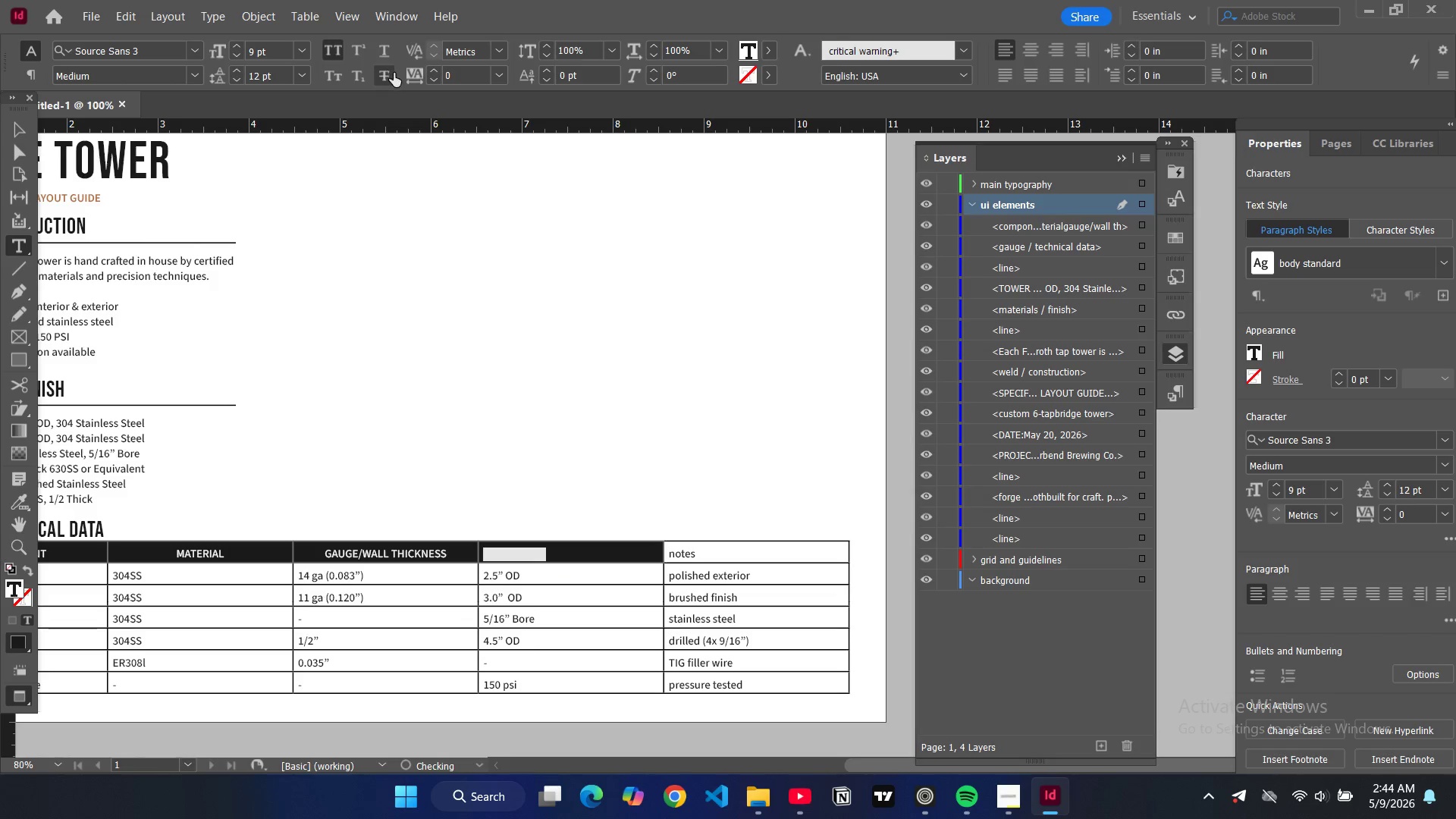 
key(Control+Shift+C)
 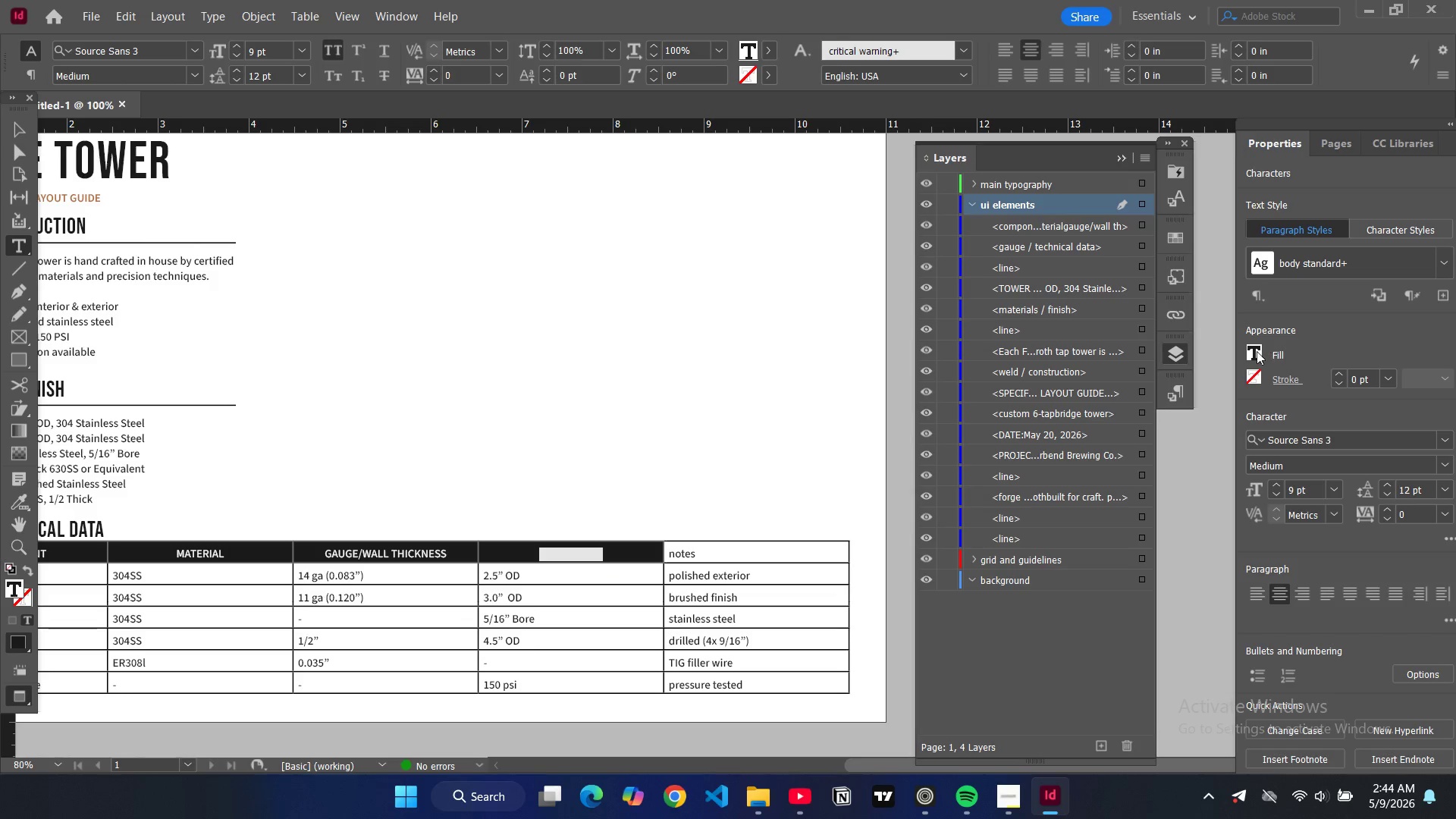 
double_click([1257, 351])
 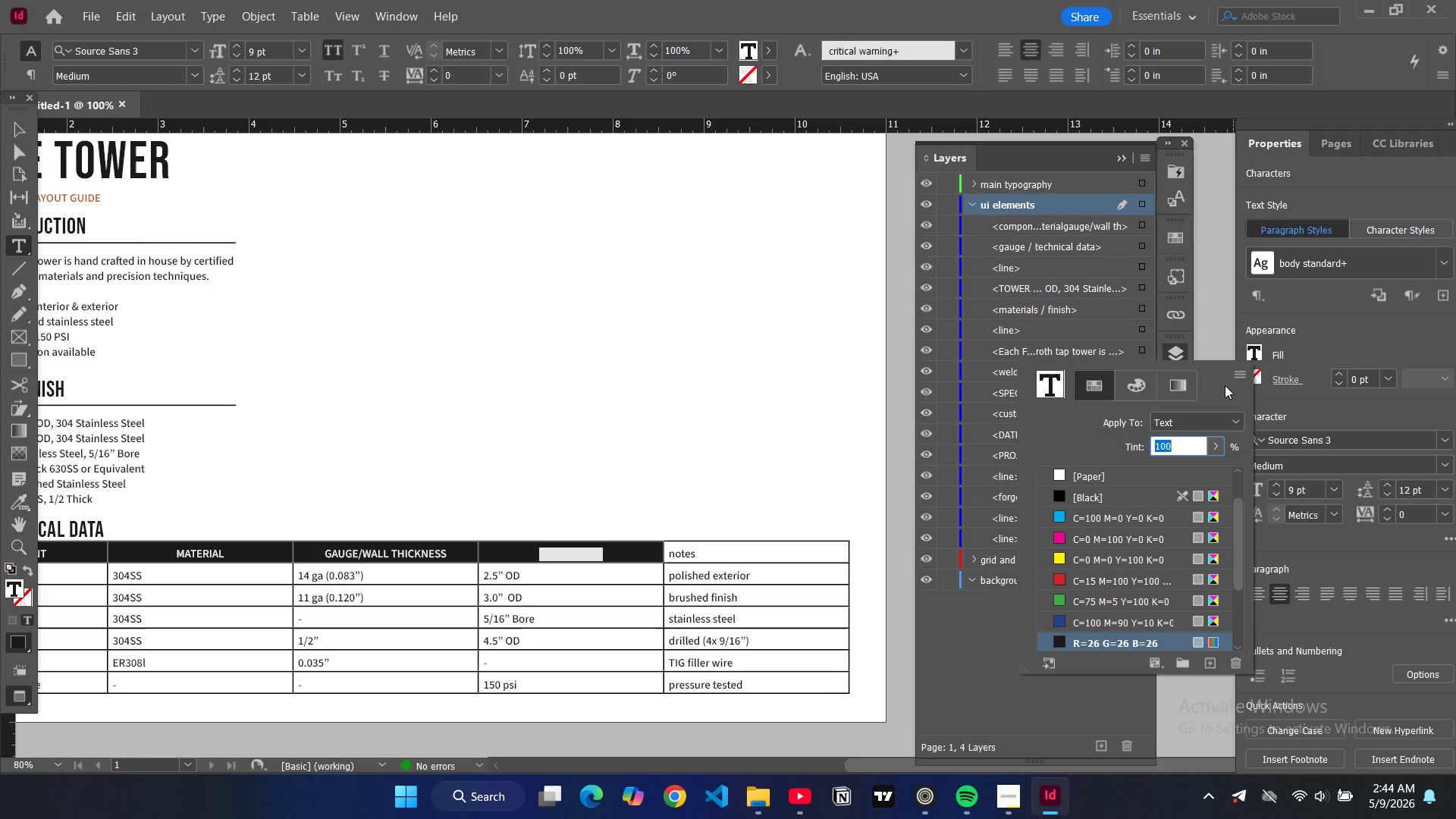 
scroll: coordinate [1060, 629], scroll_direction: down, amount: 11.0
 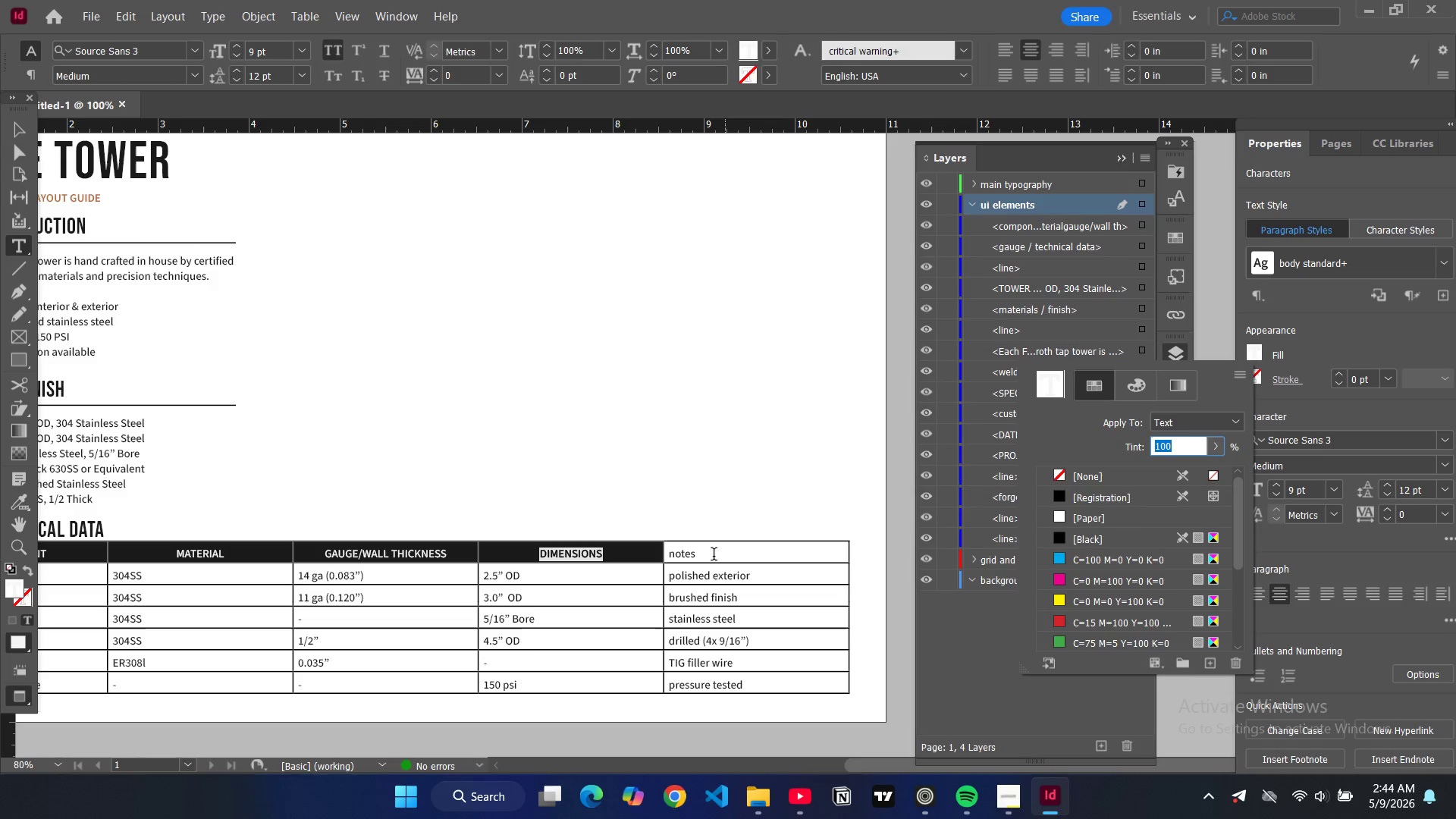 
left_click_drag(start_coordinate=[713, 556], to_coordinate=[673, 554])
 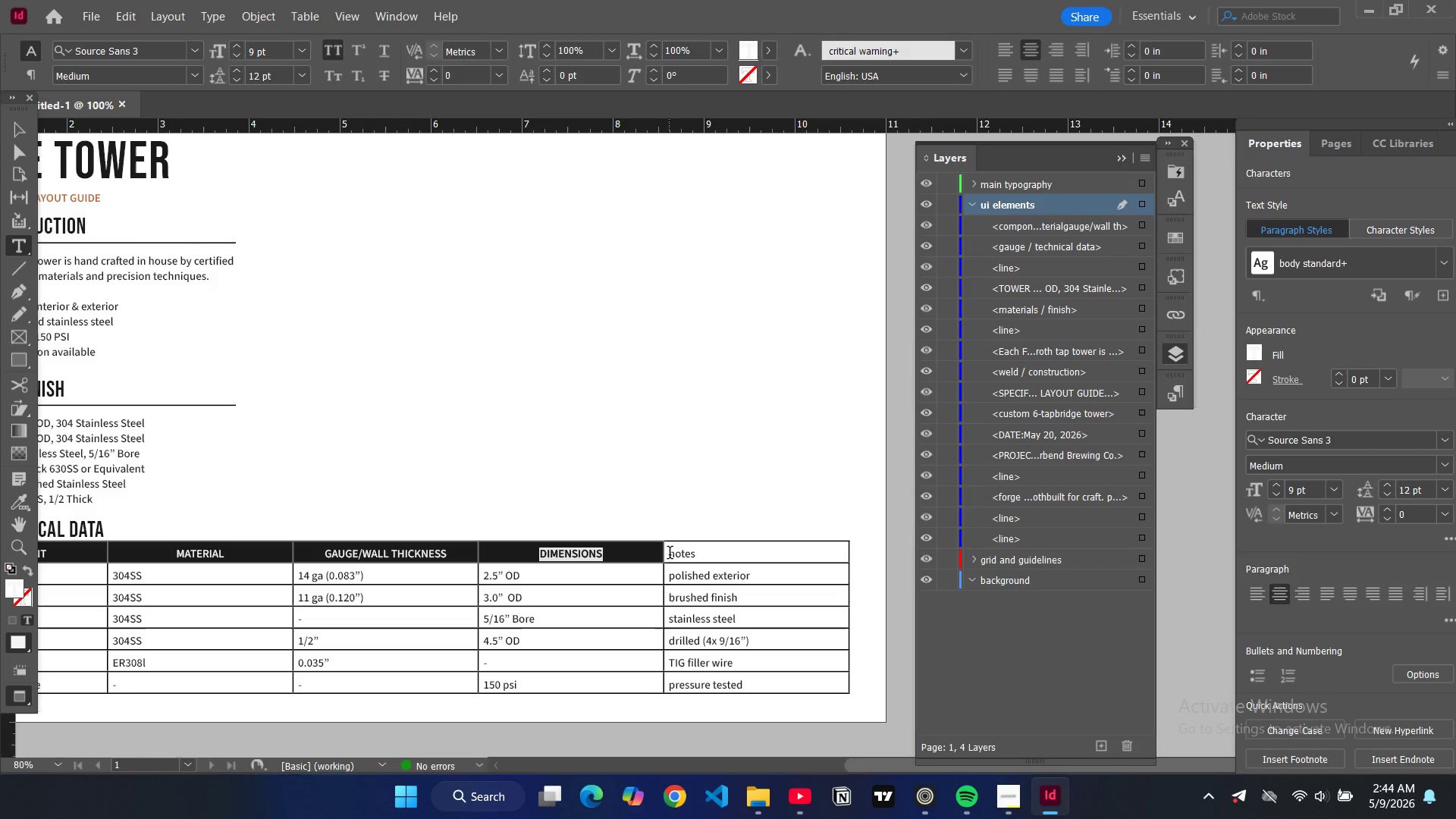 
left_click_drag(start_coordinate=[670, 554], to_coordinate=[723, 554])
 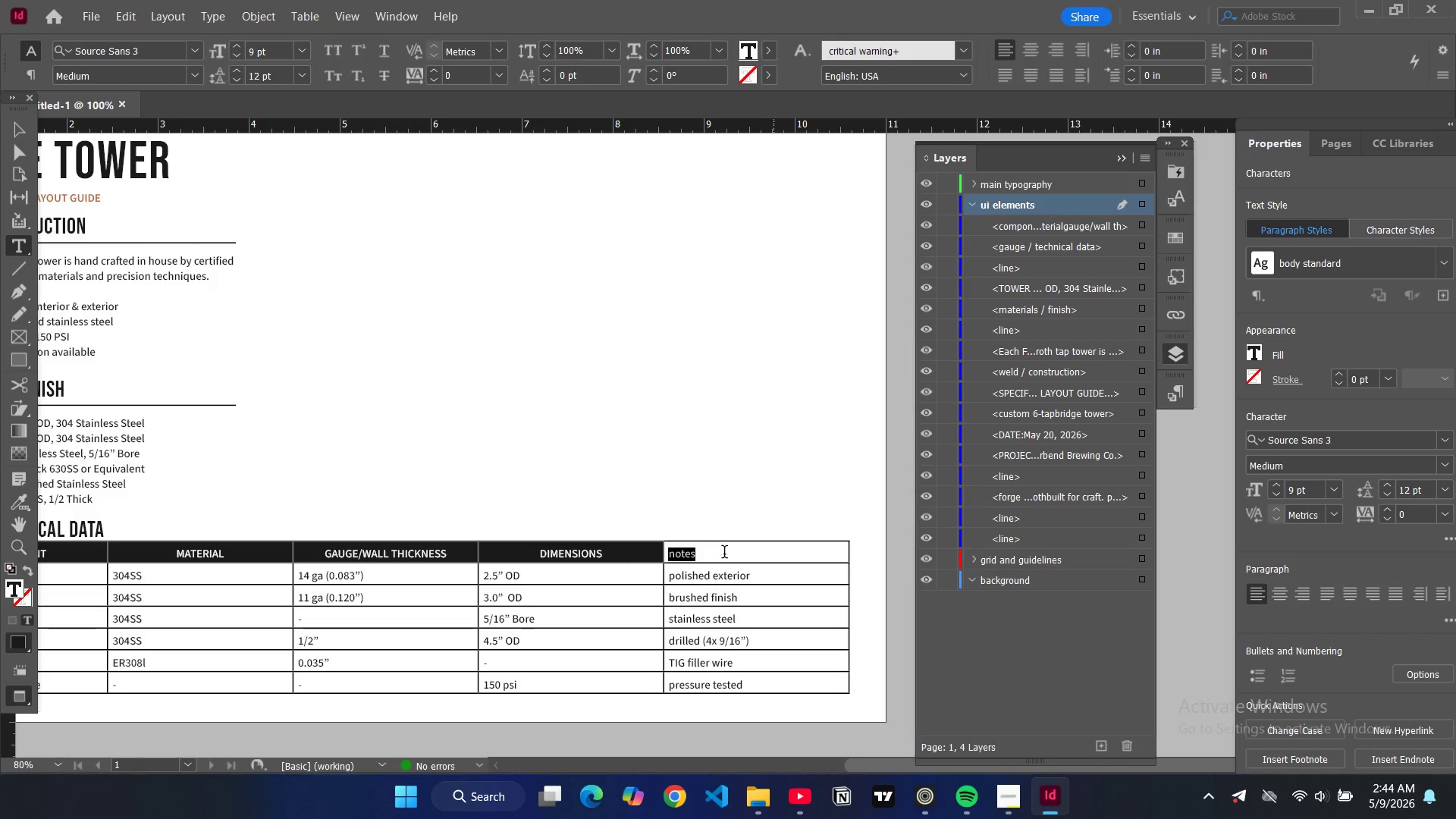 
left_click([724, 554])
 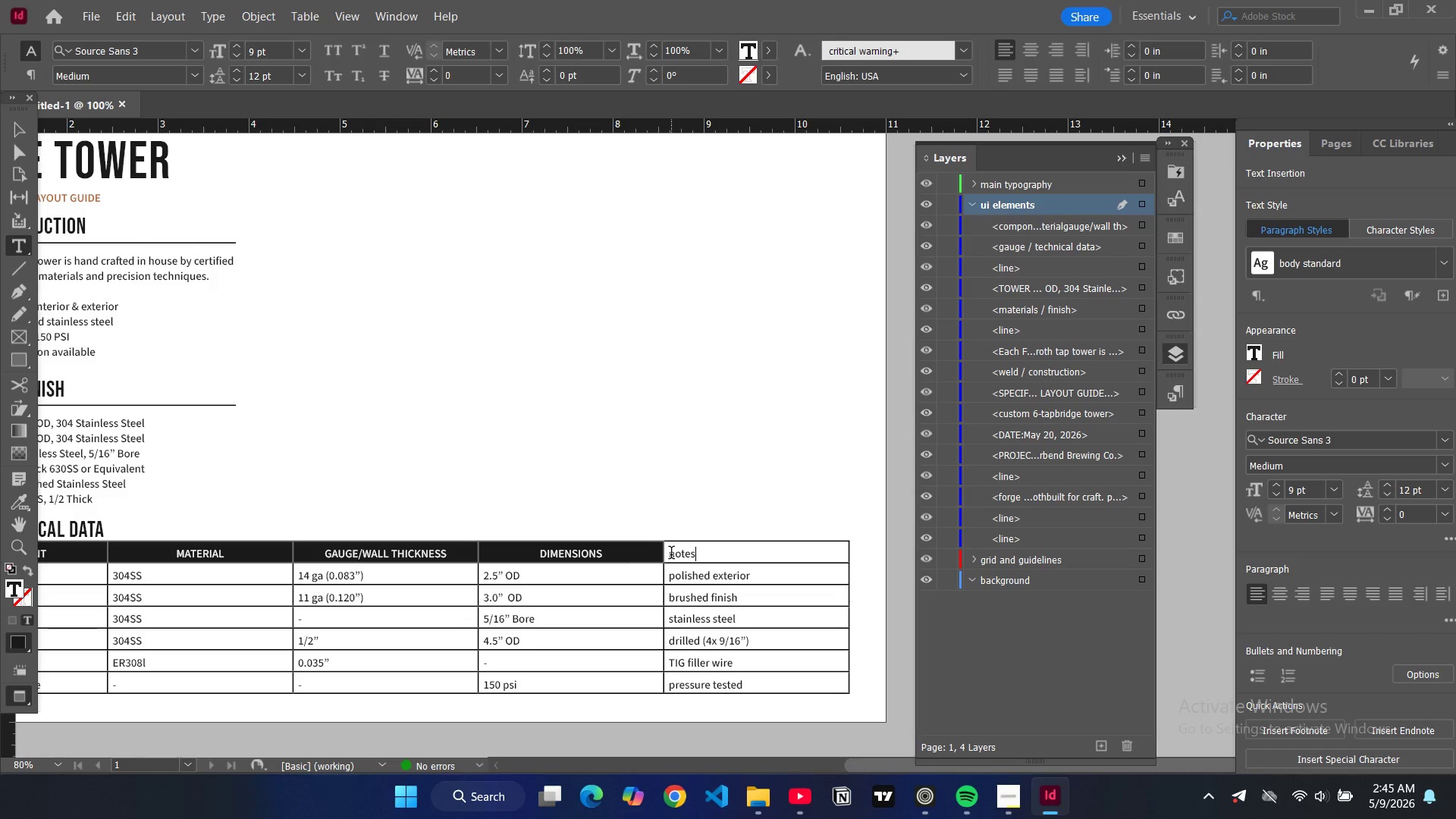 
left_click_drag(start_coordinate=[672, 555], to_coordinate=[839, 544])
 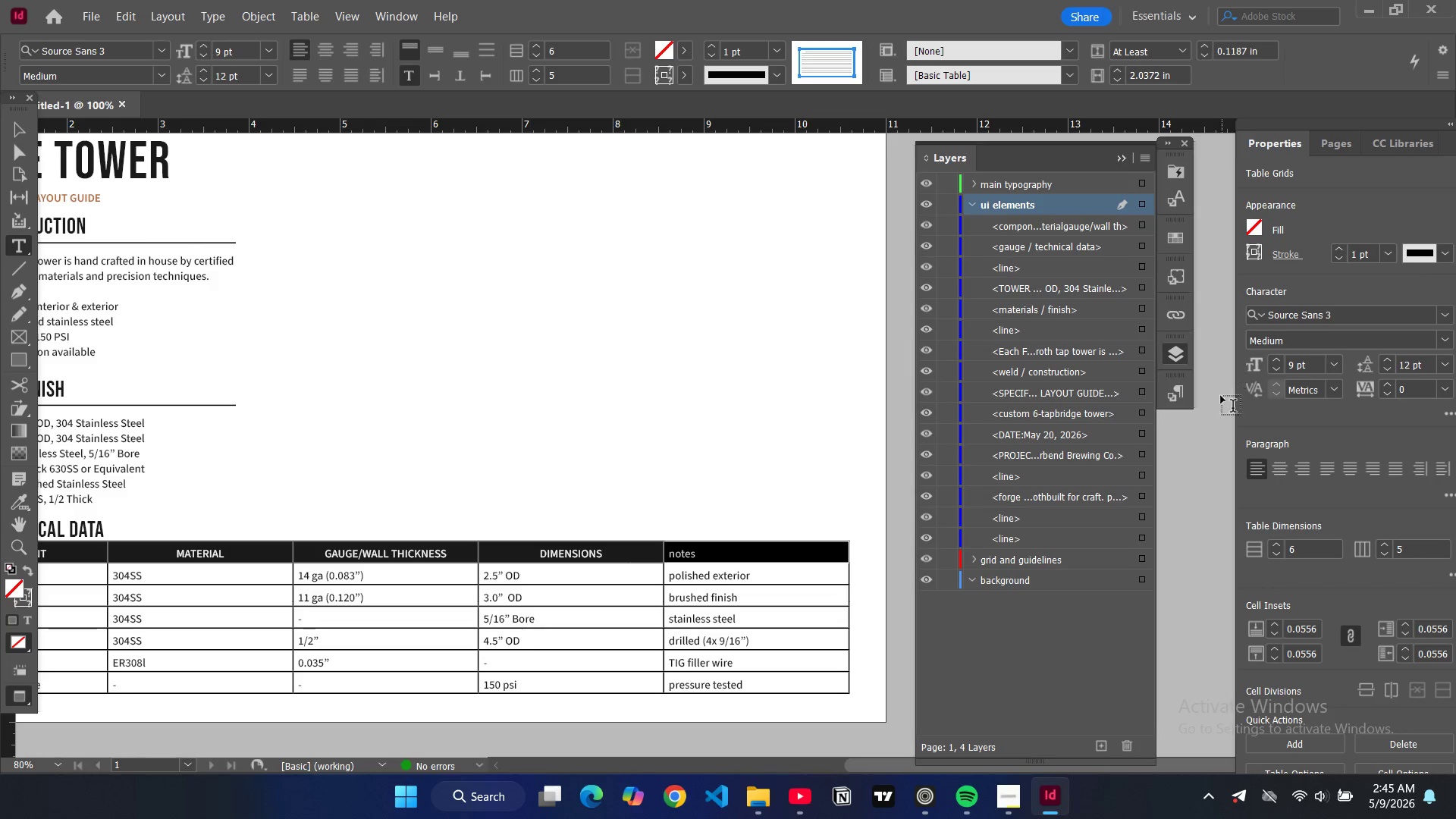 
key(Control+Shift+C)
 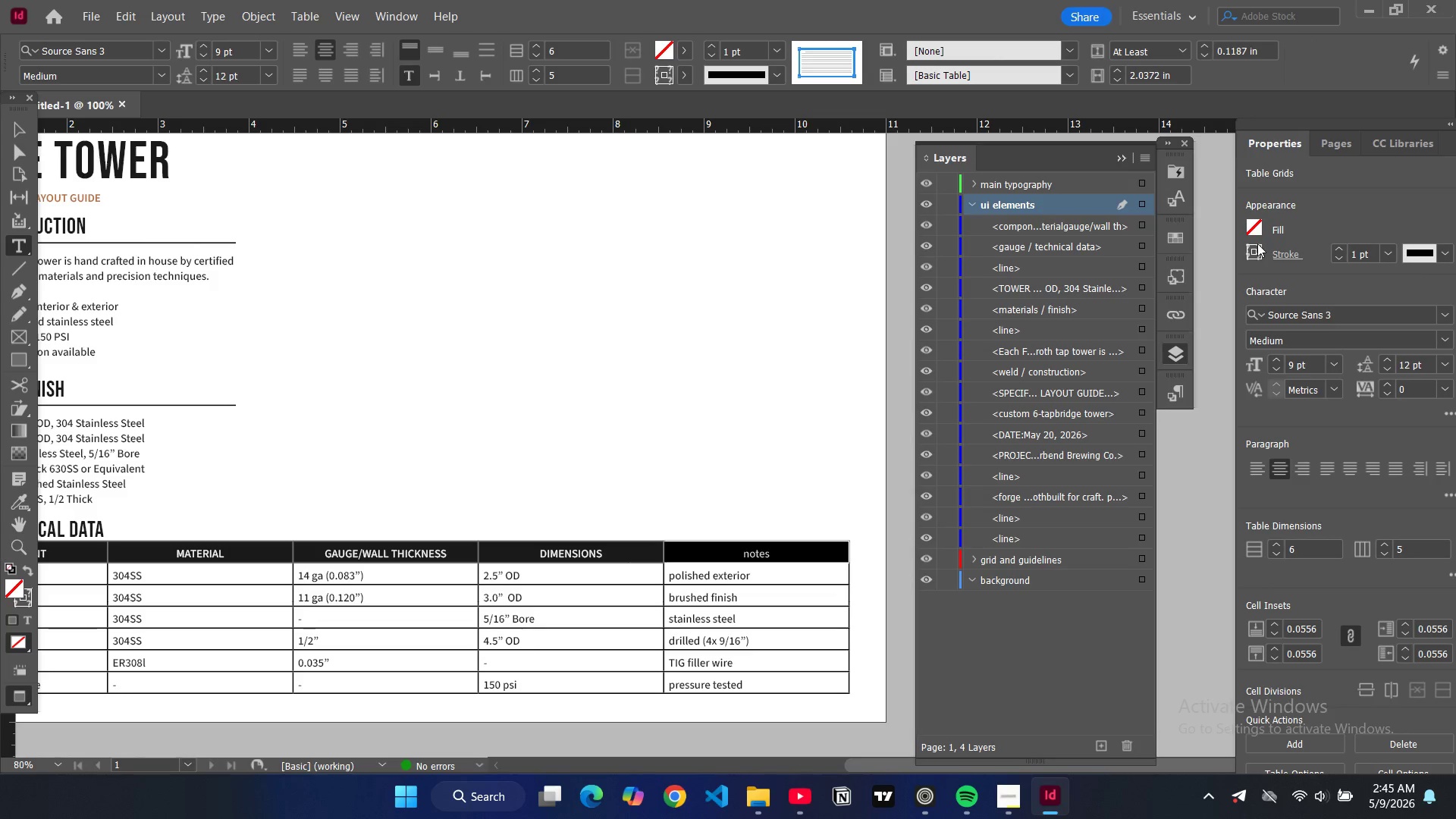 
left_click([1256, 252])
 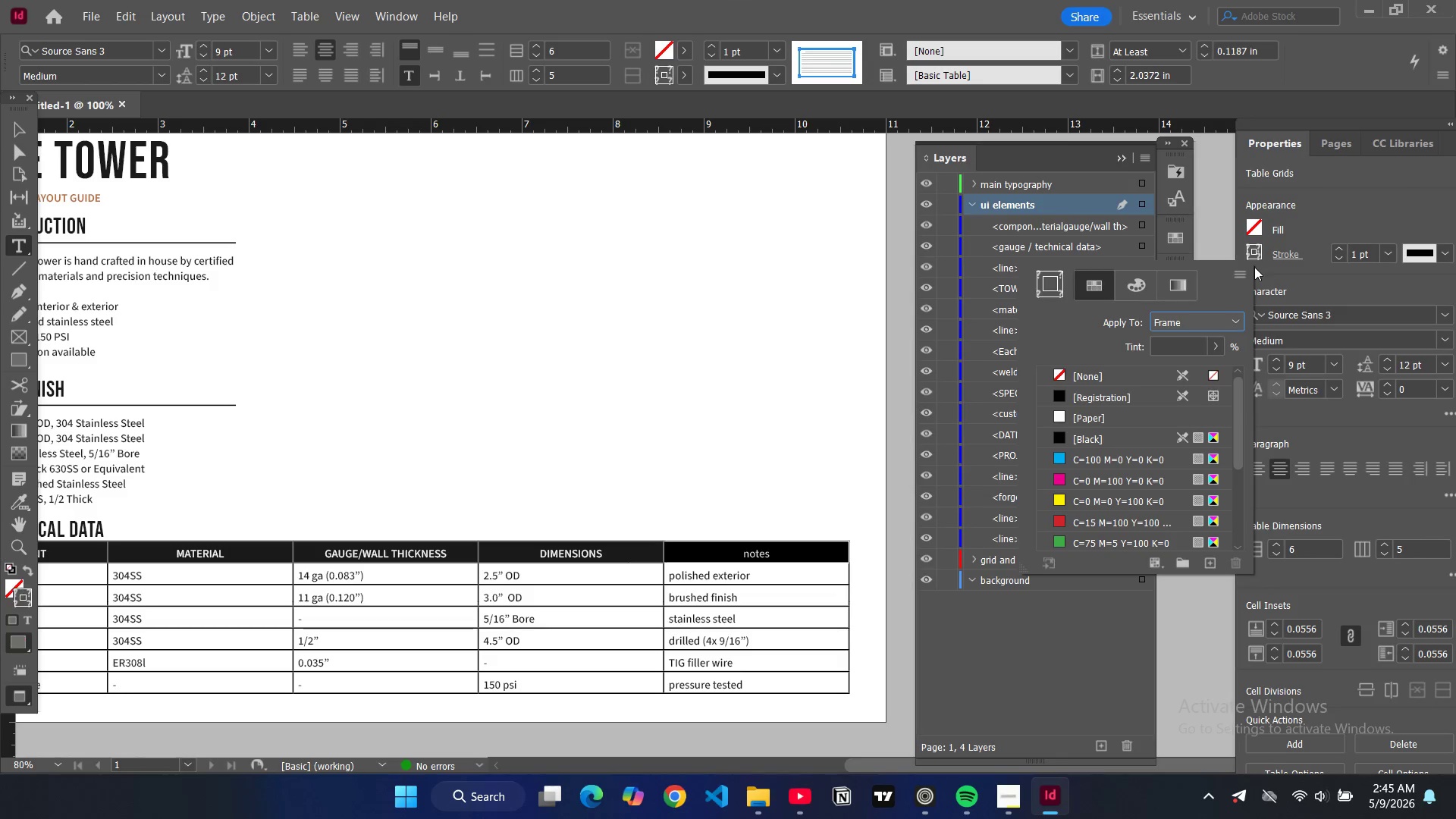 
scroll: coordinate [1065, 519], scroll_direction: down, amount: 6.0
 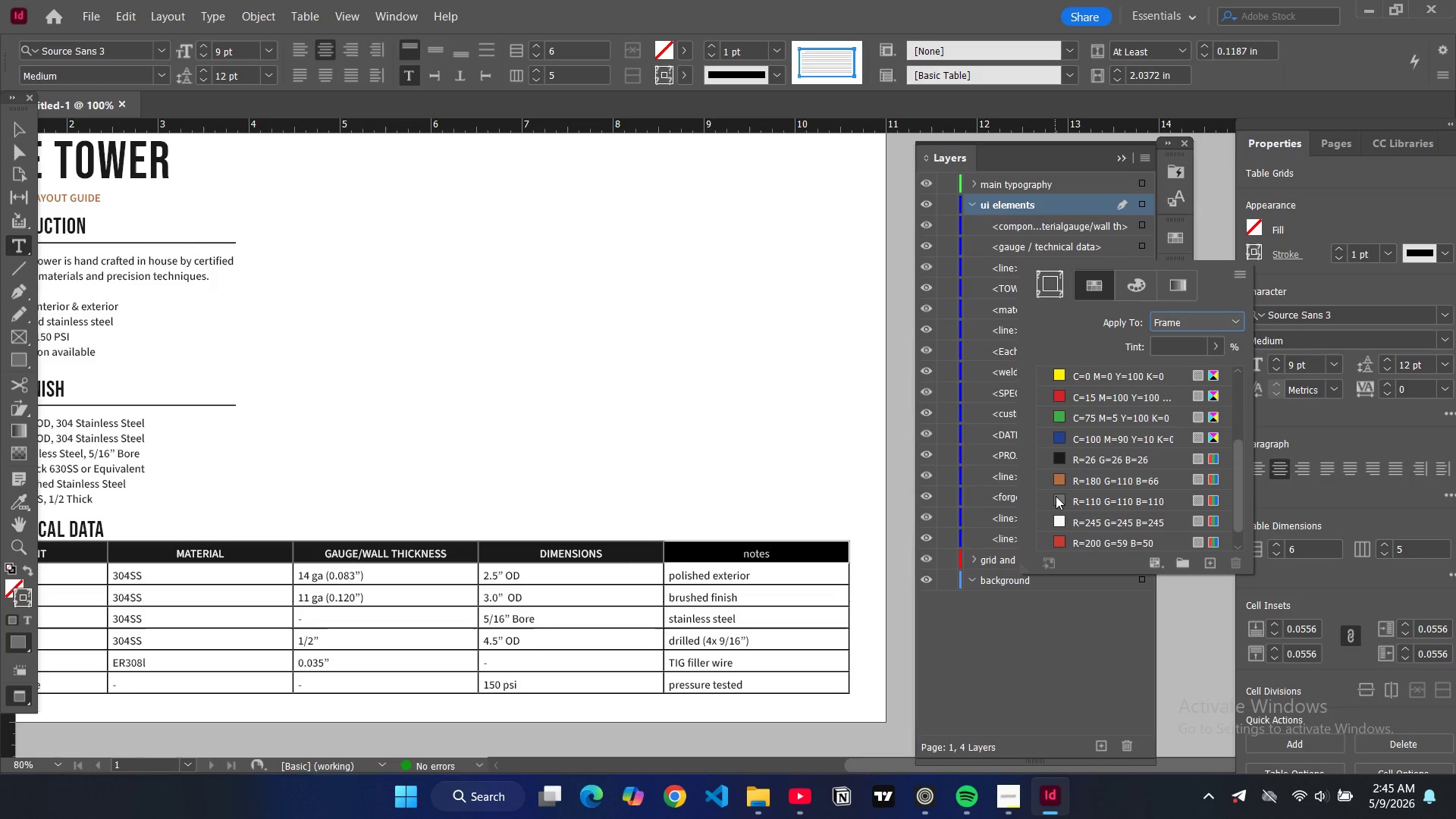 
left_click([1057, 498])
 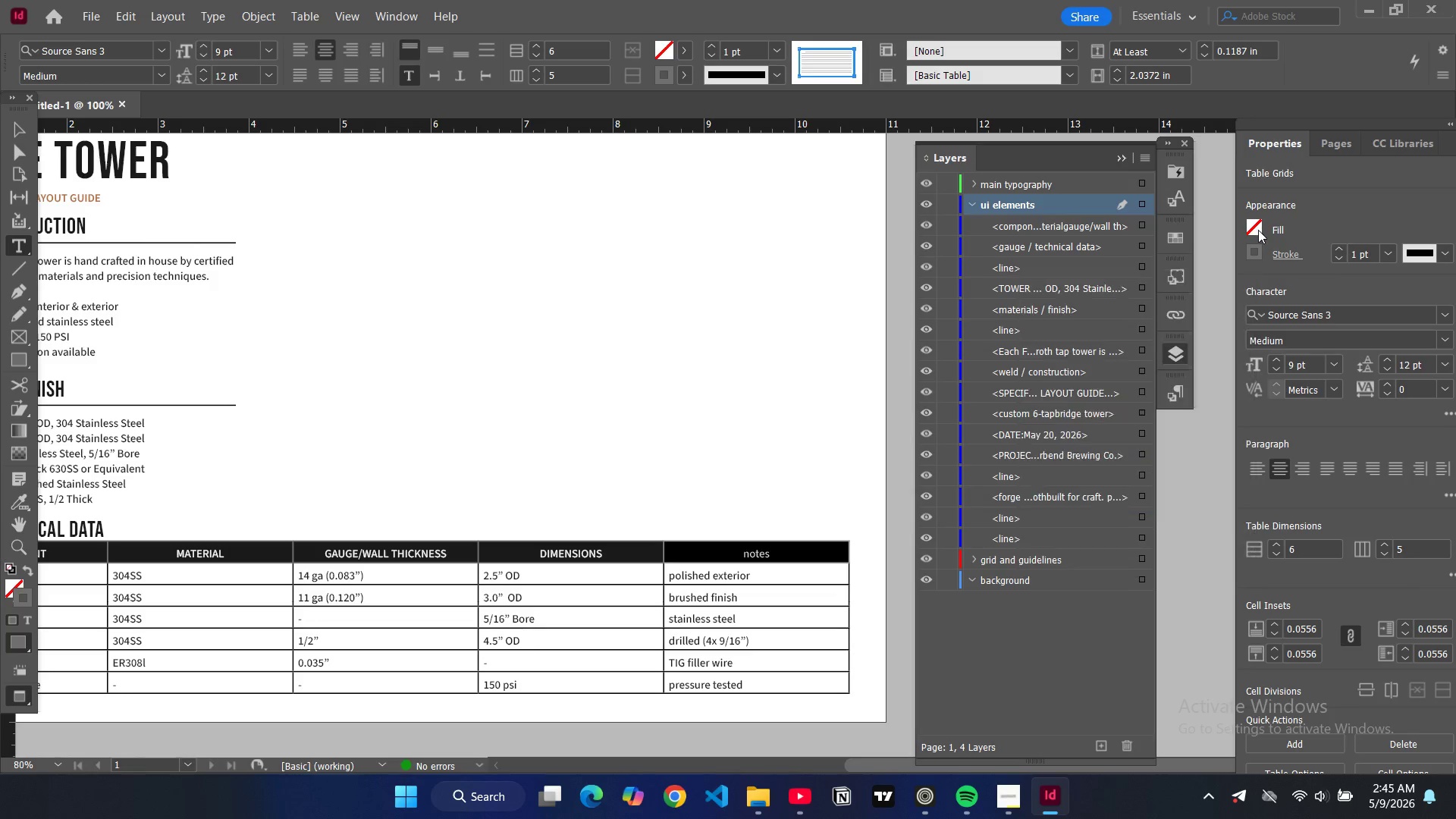 
double_click([1257, 230])
 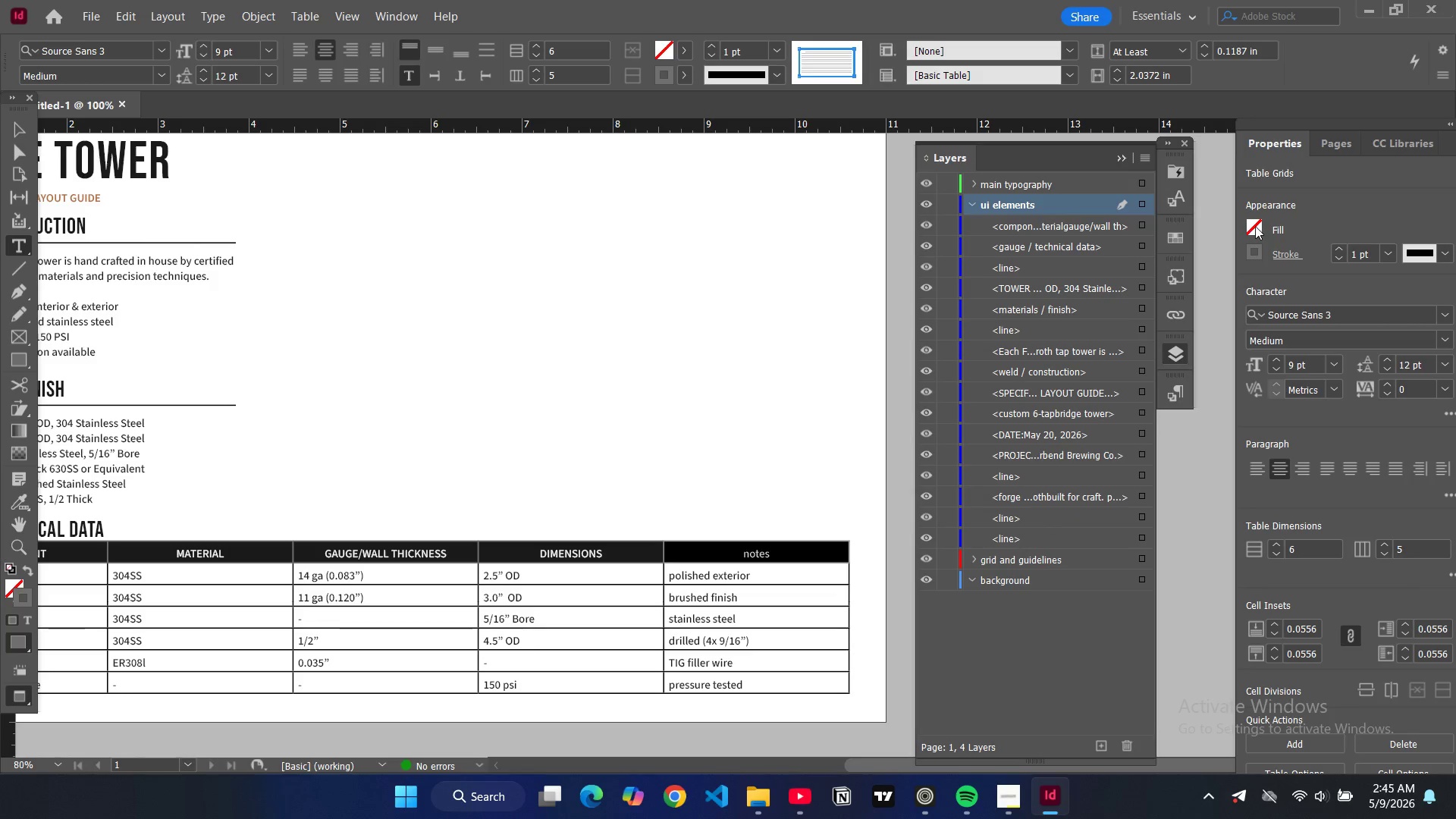 
double_click([1254, 226])
 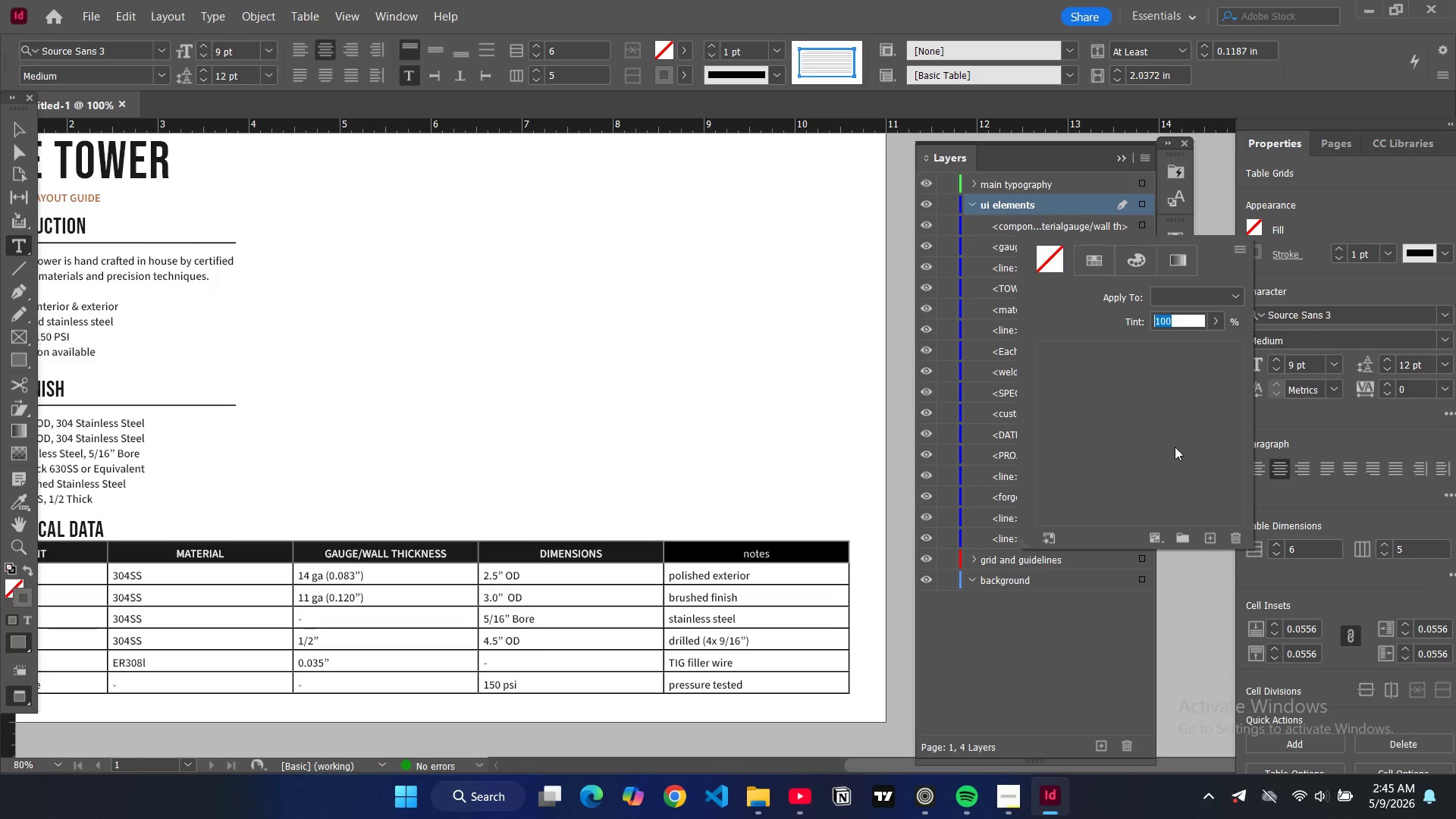 
scroll: coordinate [1094, 473], scroll_direction: down, amount: 10.0
 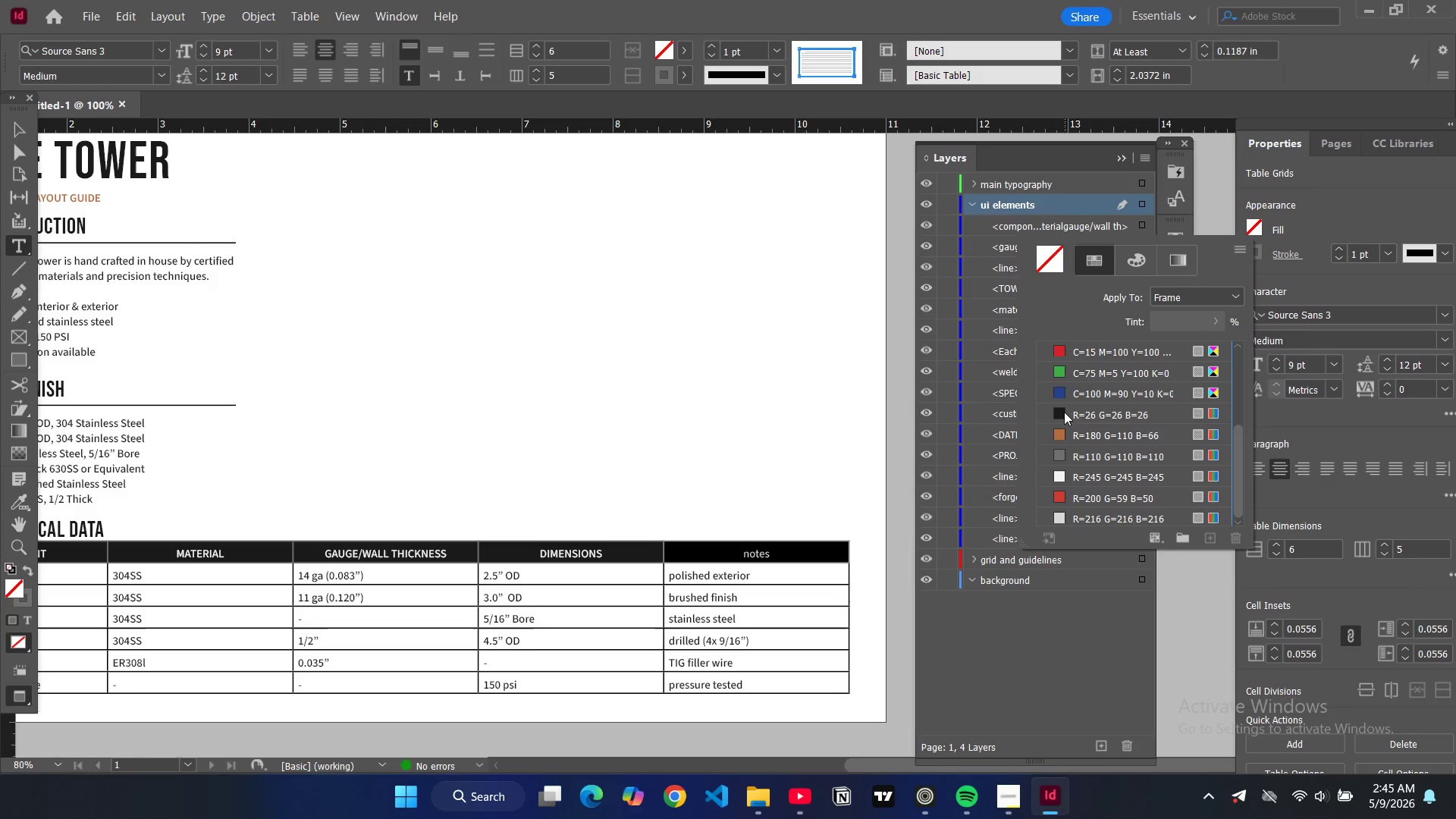 
left_click([1063, 410])
 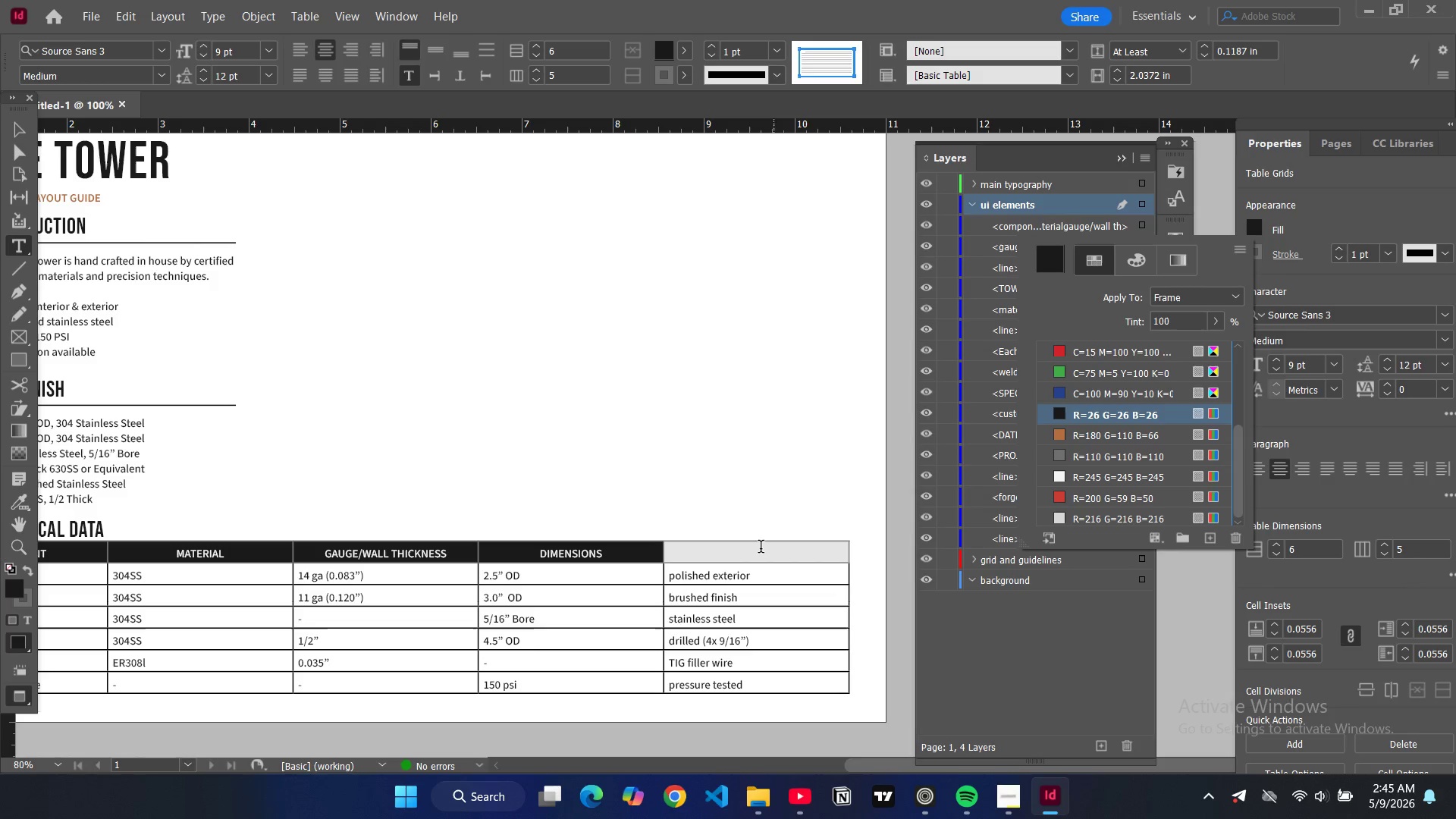 
double_click([760, 552])
 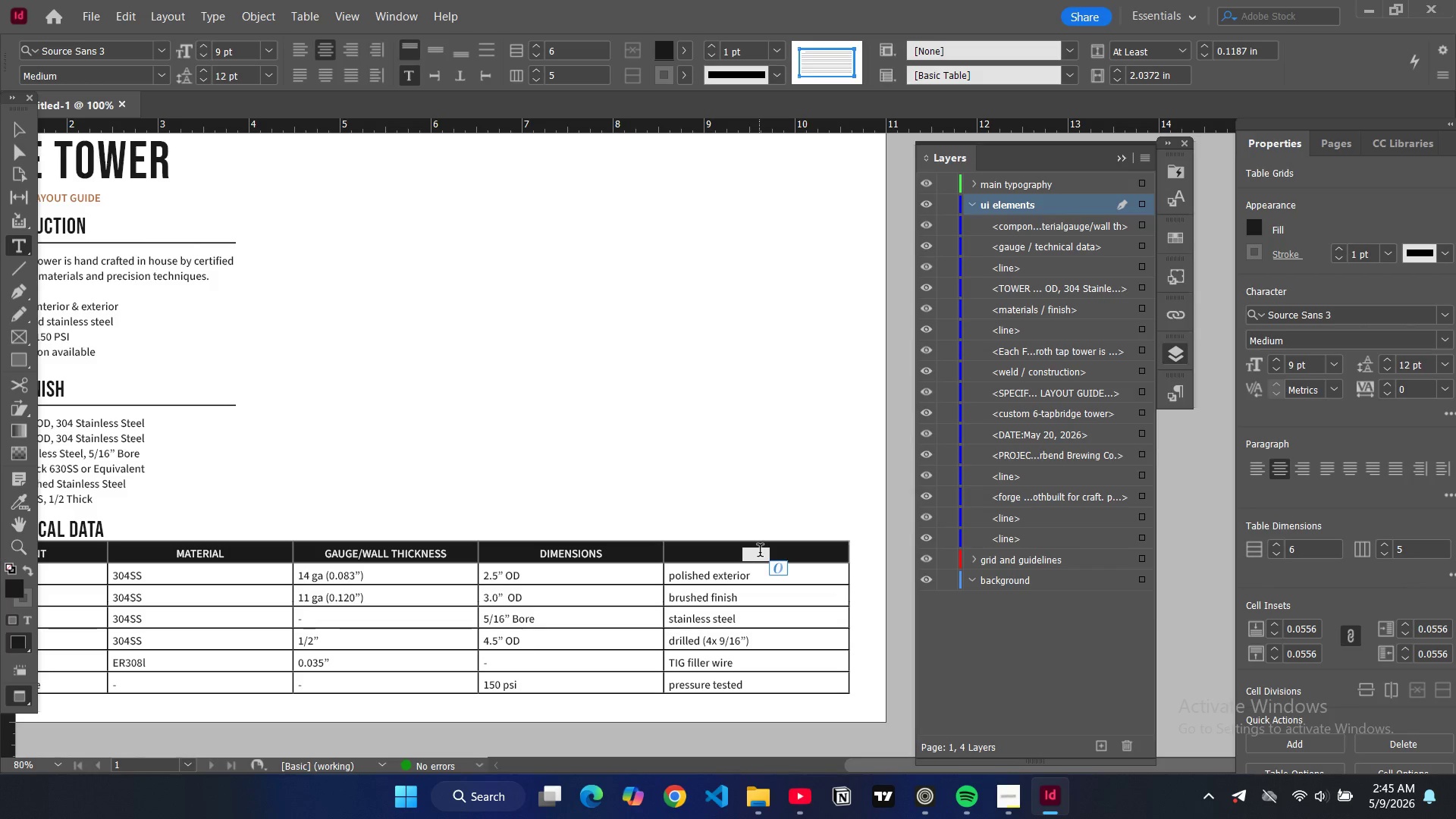 
triple_click([760, 552])
 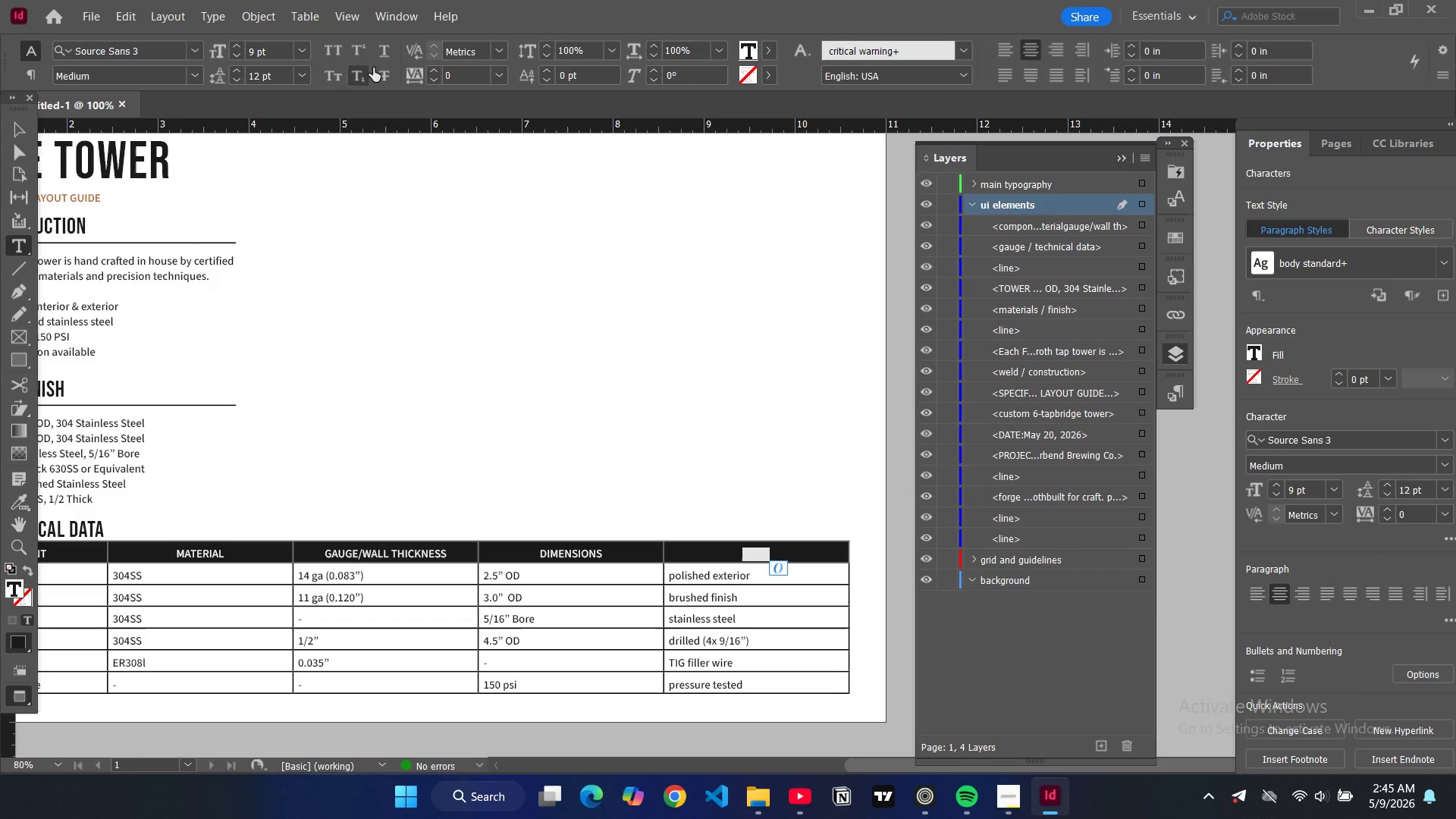 
left_click([329, 49])
 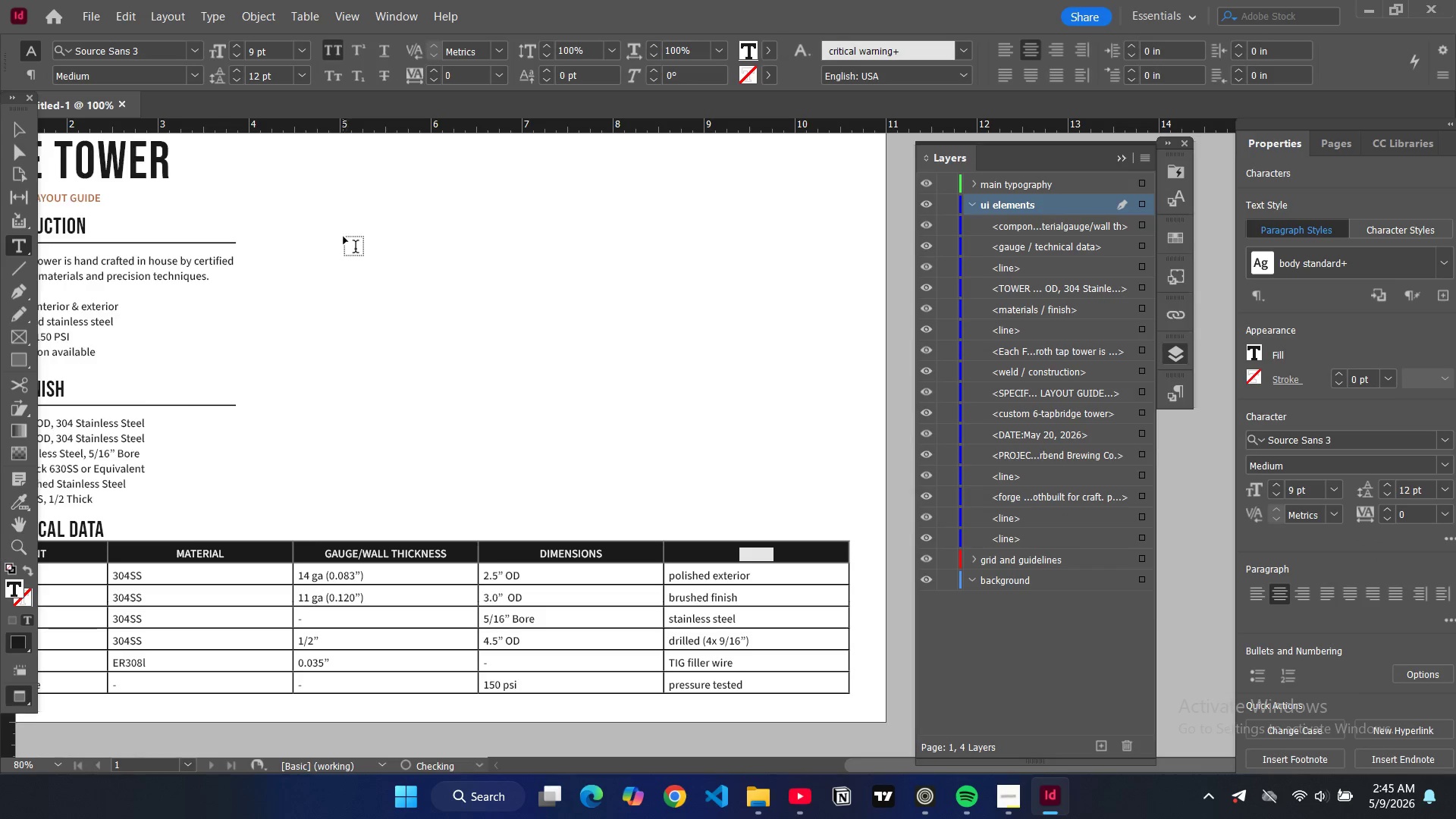 
scroll: coordinate [351, 264], scroll_direction: down, amount: 6.0
 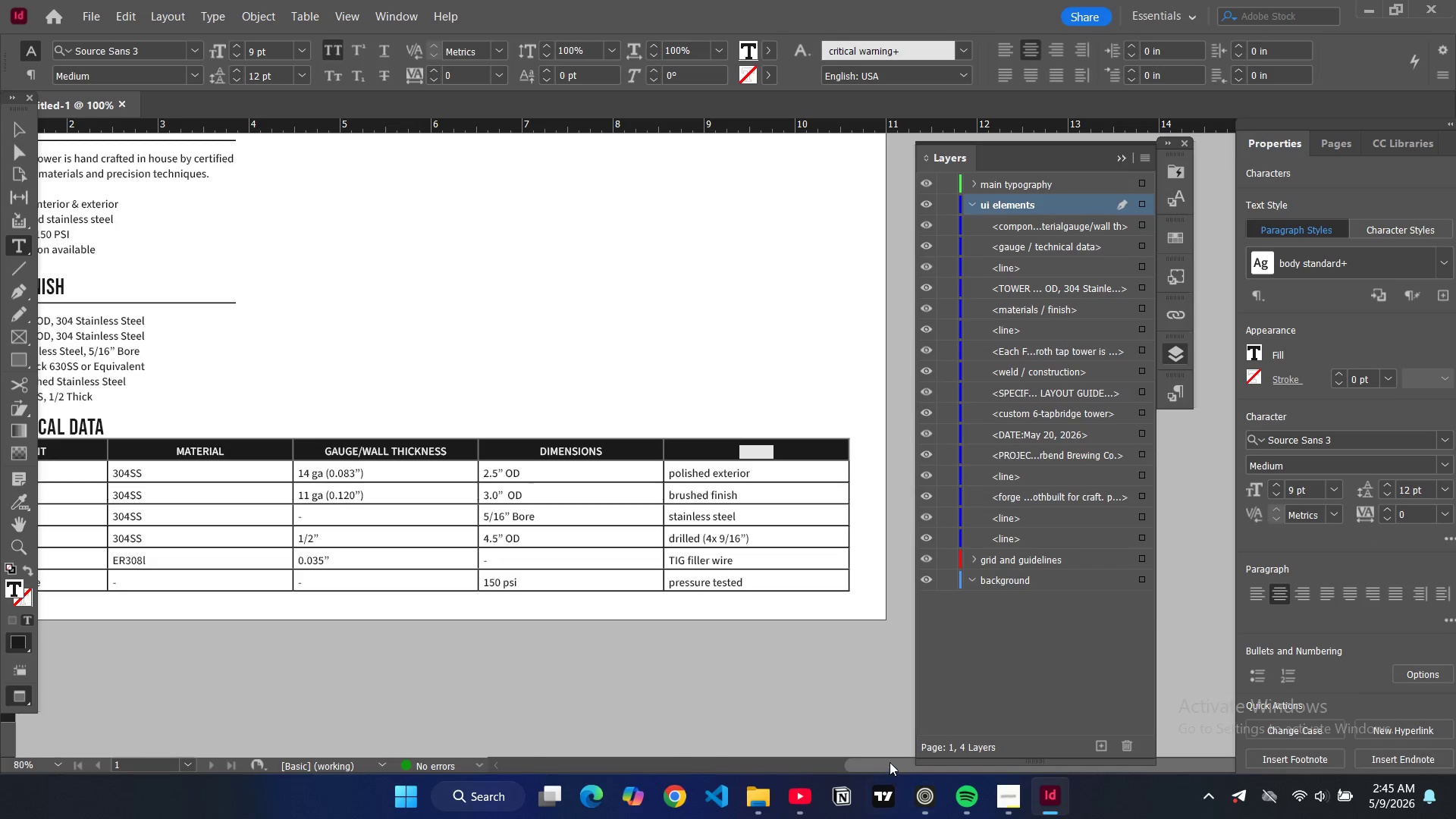 
left_click_drag(start_coordinate=[890, 764], to_coordinate=[767, 747])
 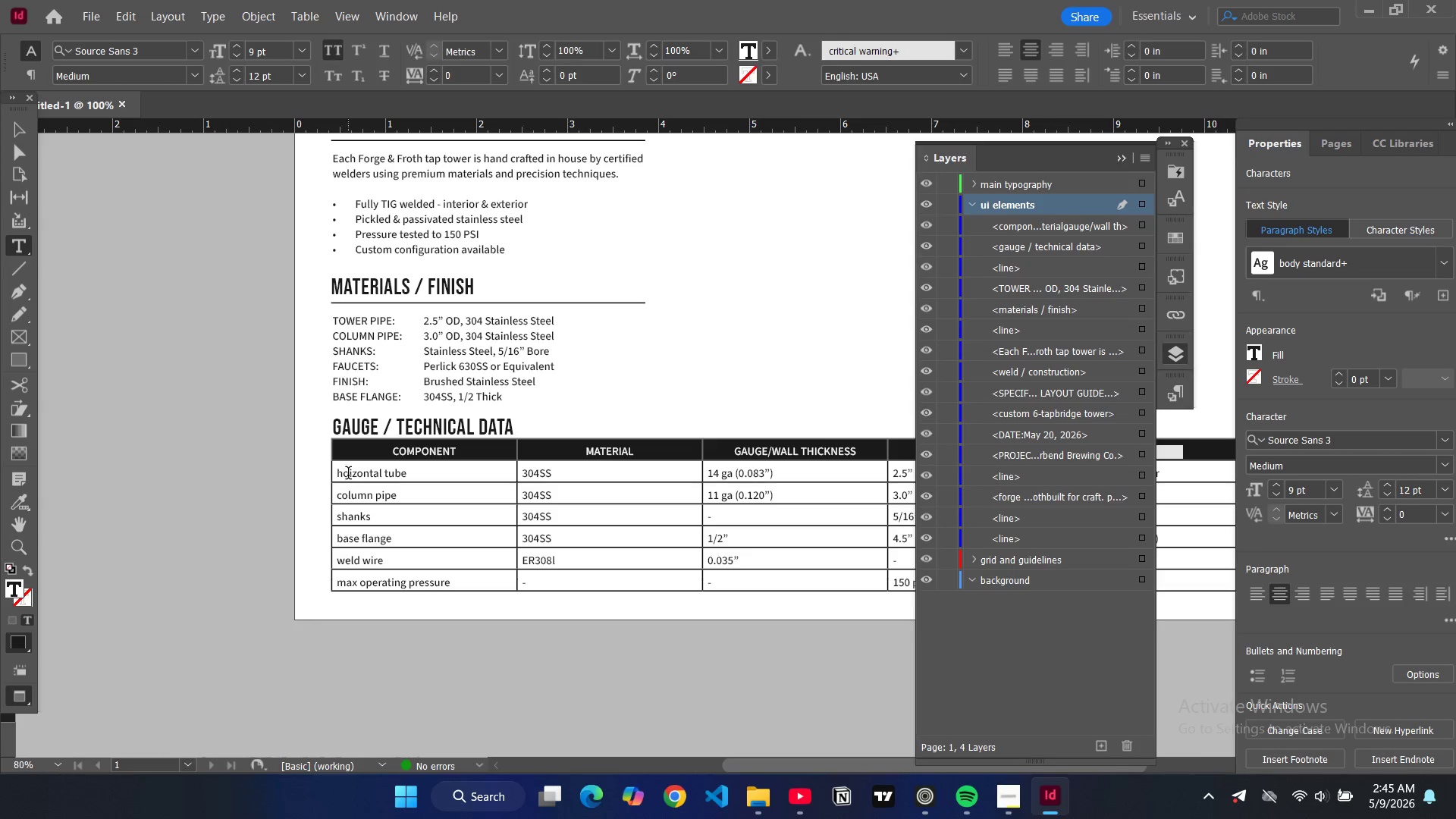 
left_click_drag(start_coordinate=[337, 474], to_coordinate=[455, 585])
 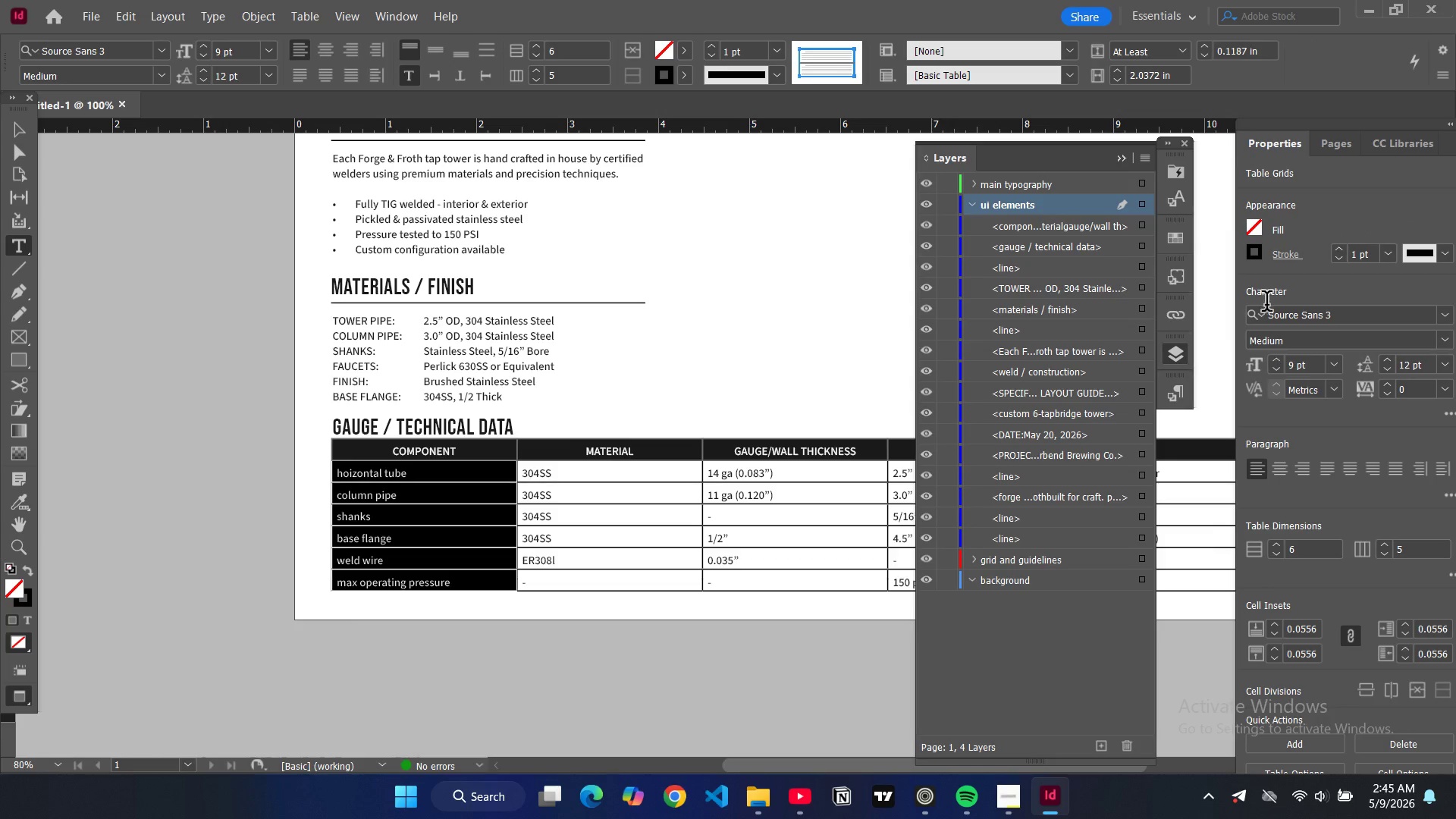 
wait(11.09)
 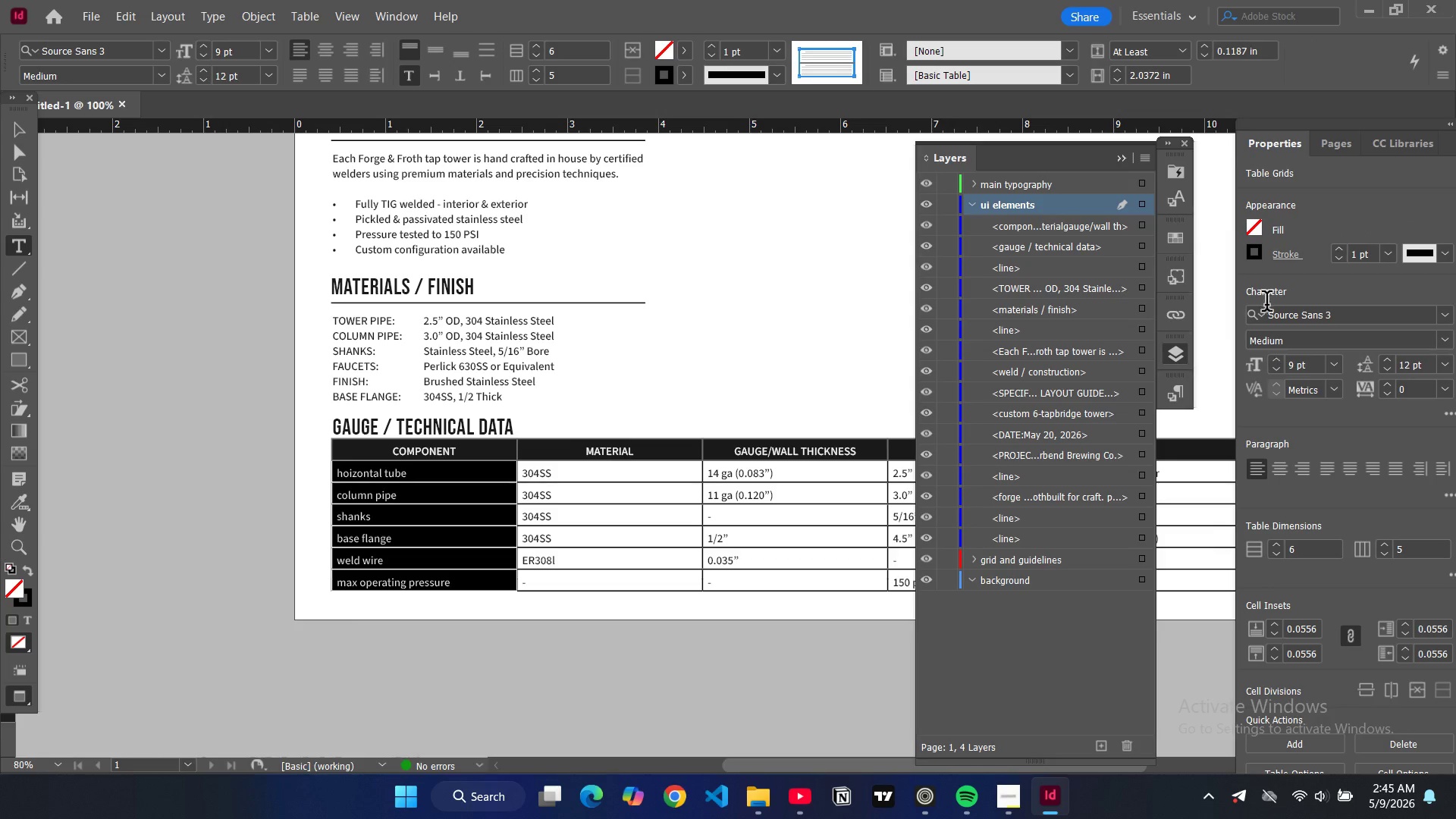 
double_click([1259, 256])
 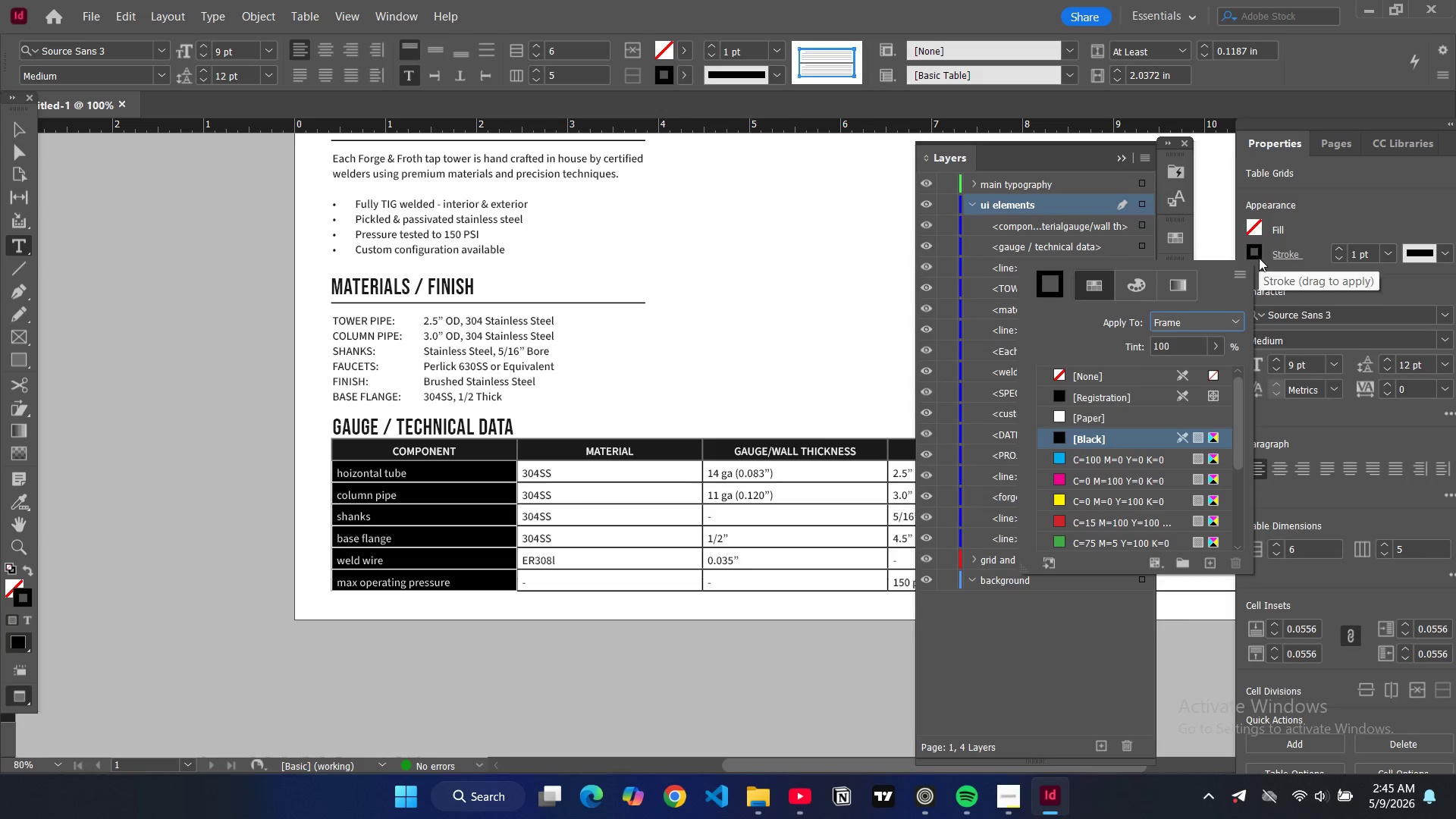 
scroll: coordinate [1068, 507], scroll_direction: down, amount: 7.0
 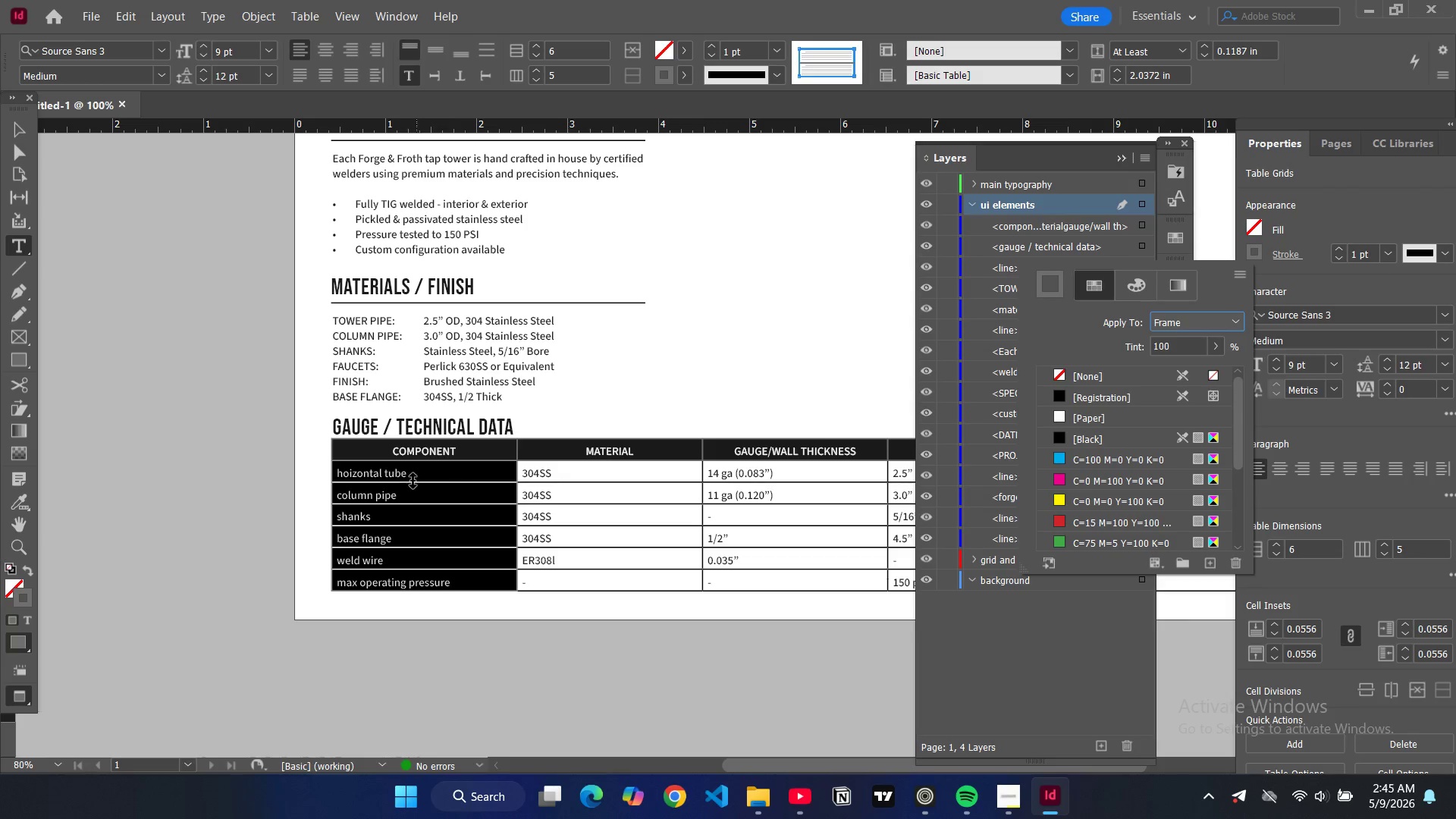 
left_click([415, 476])
 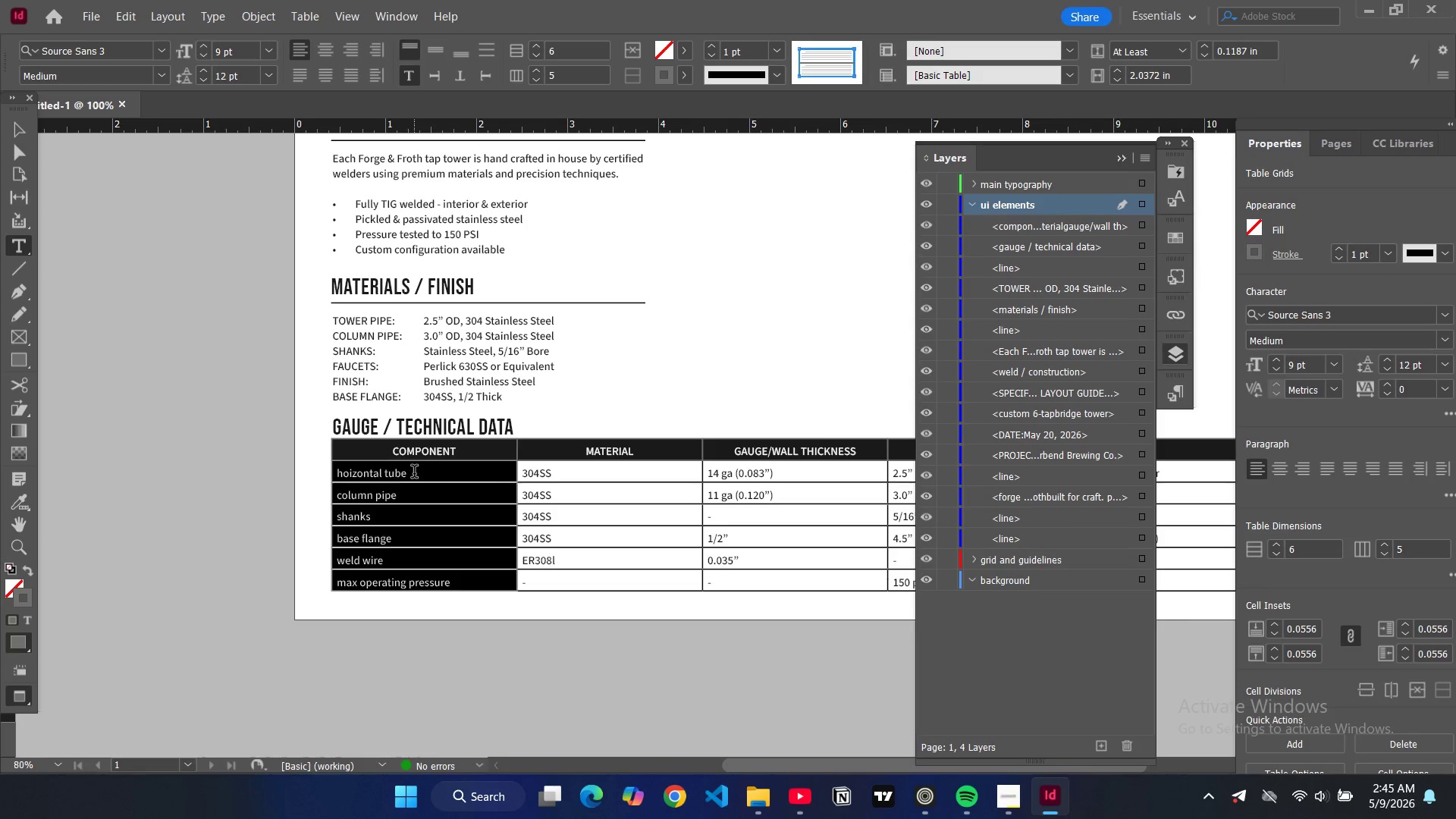 
double_click([414, 473])
 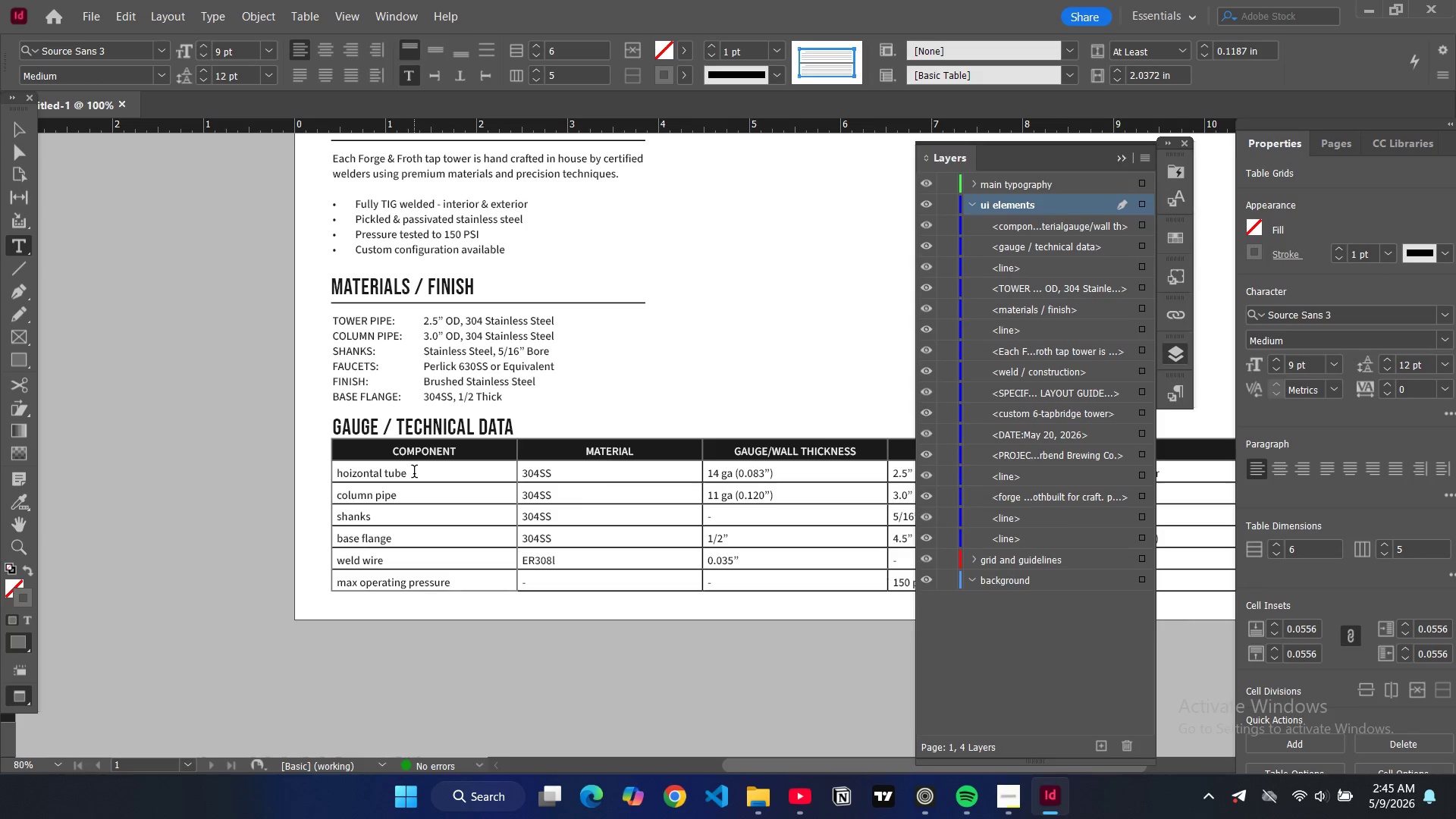 
triple_click([414, 473])
 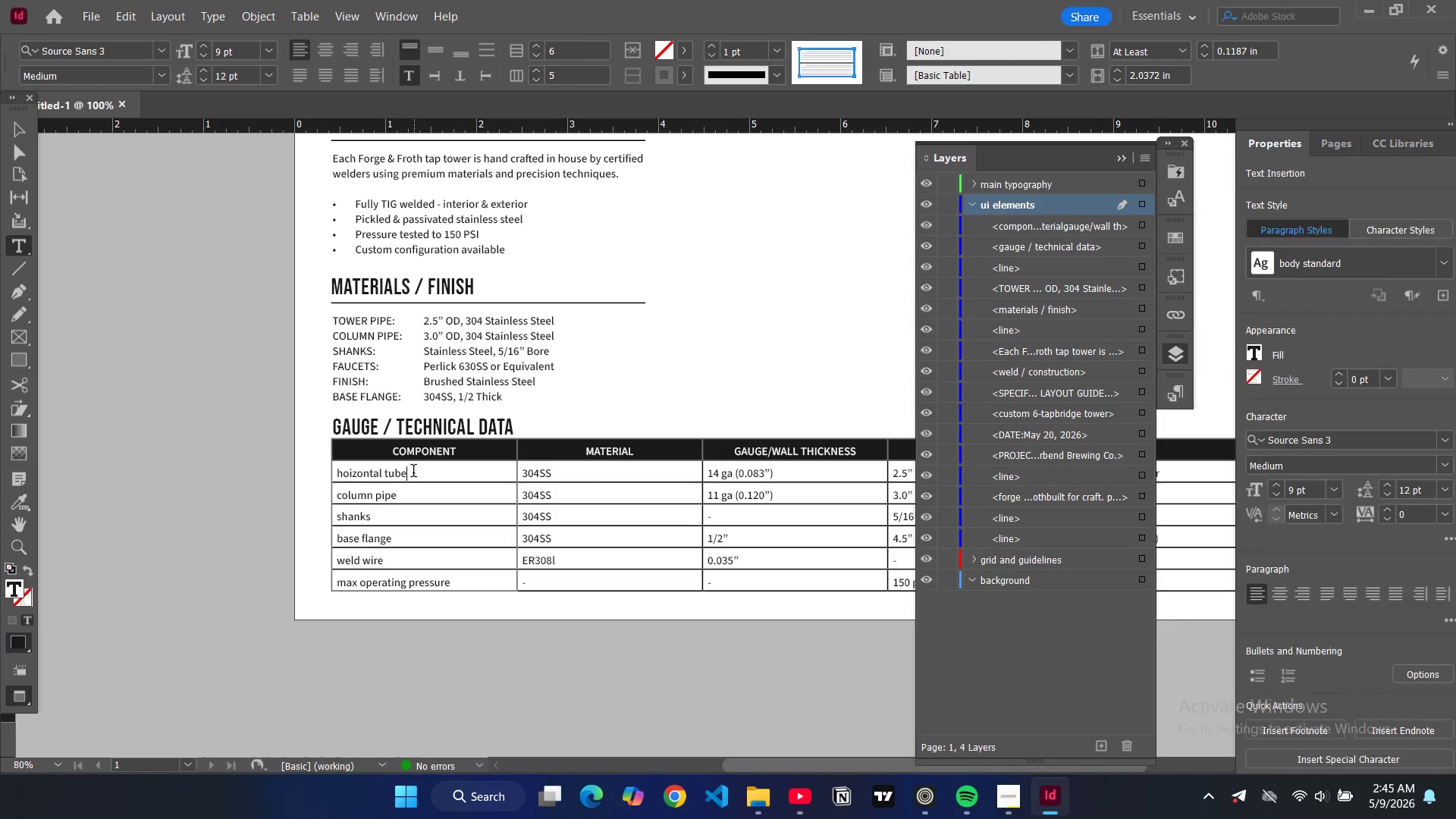 
left_click_drag(start_coordinate=[413, 472], to_coordinate=[359, 469])
 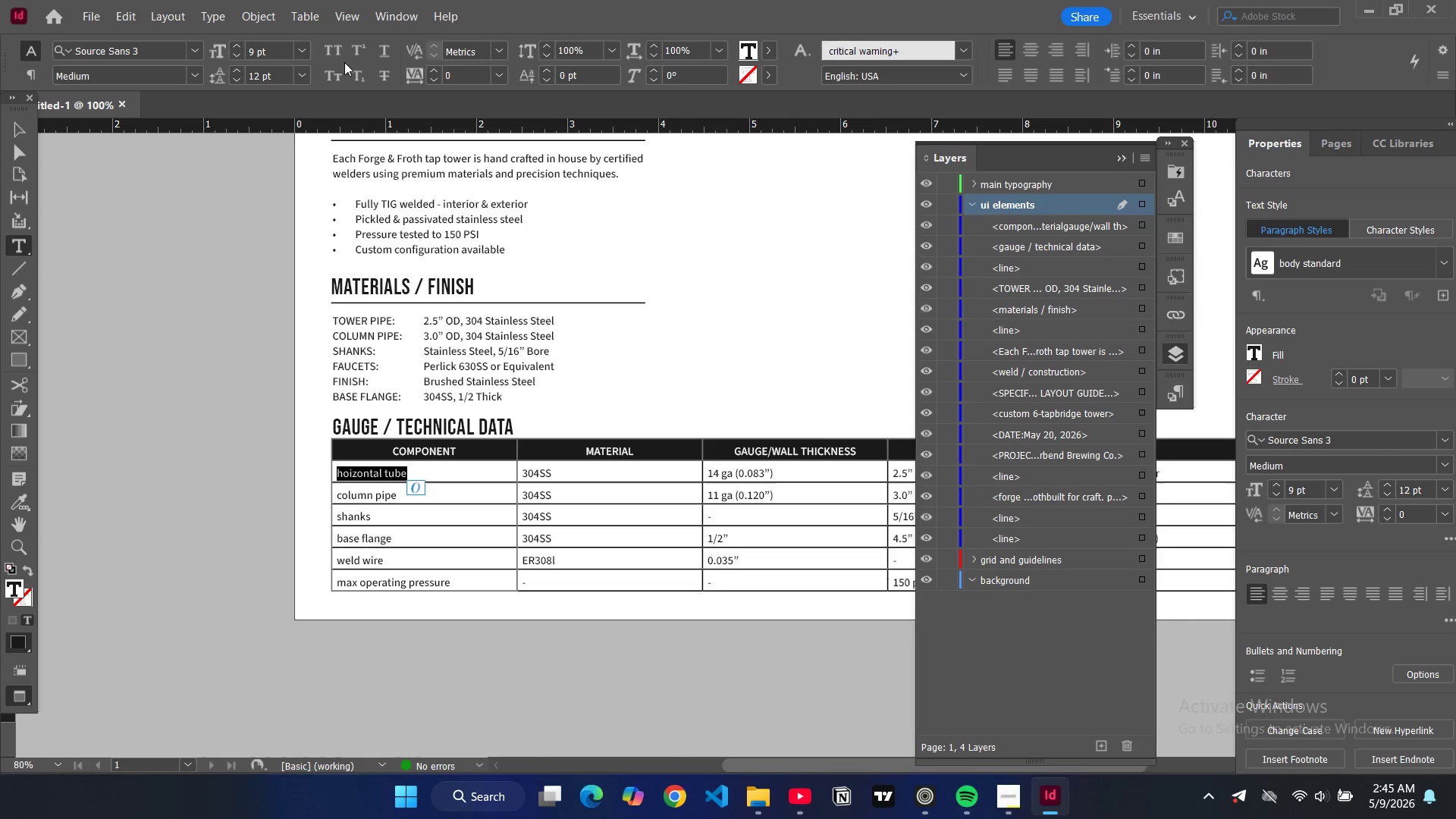 
left_click([333, 52])
 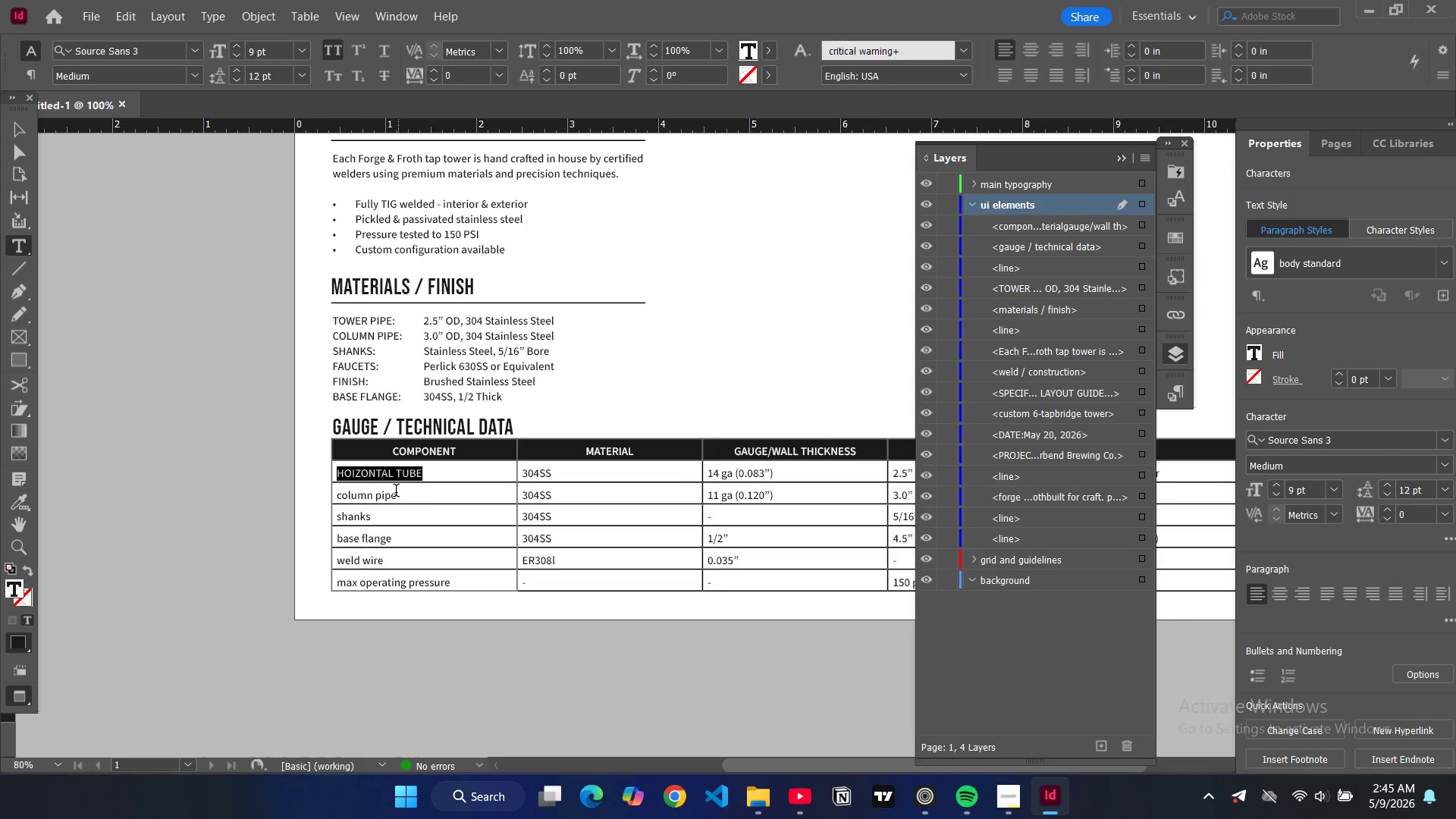 
double_click([392, 491])
 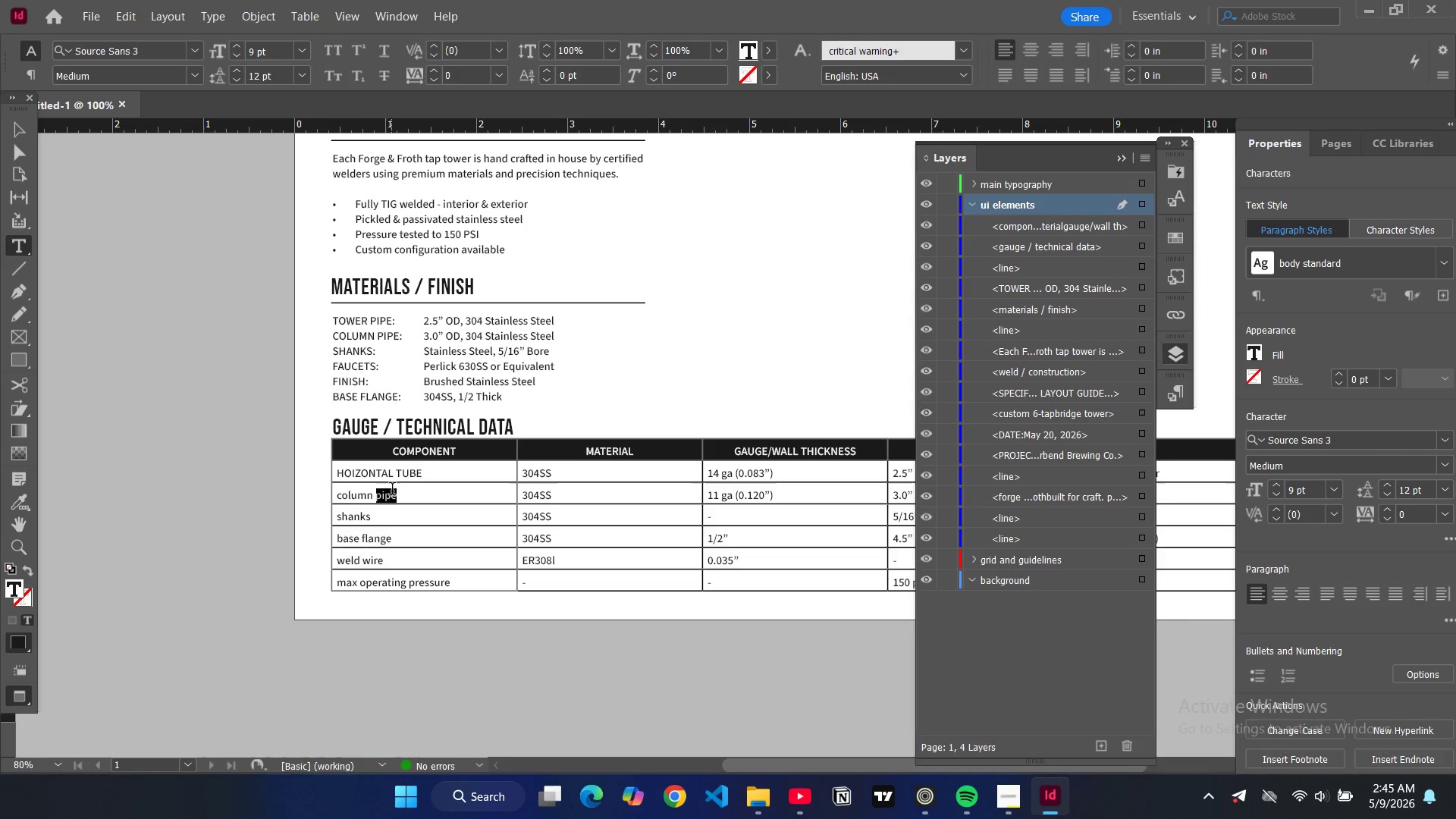 
triple_click([392, 491])
 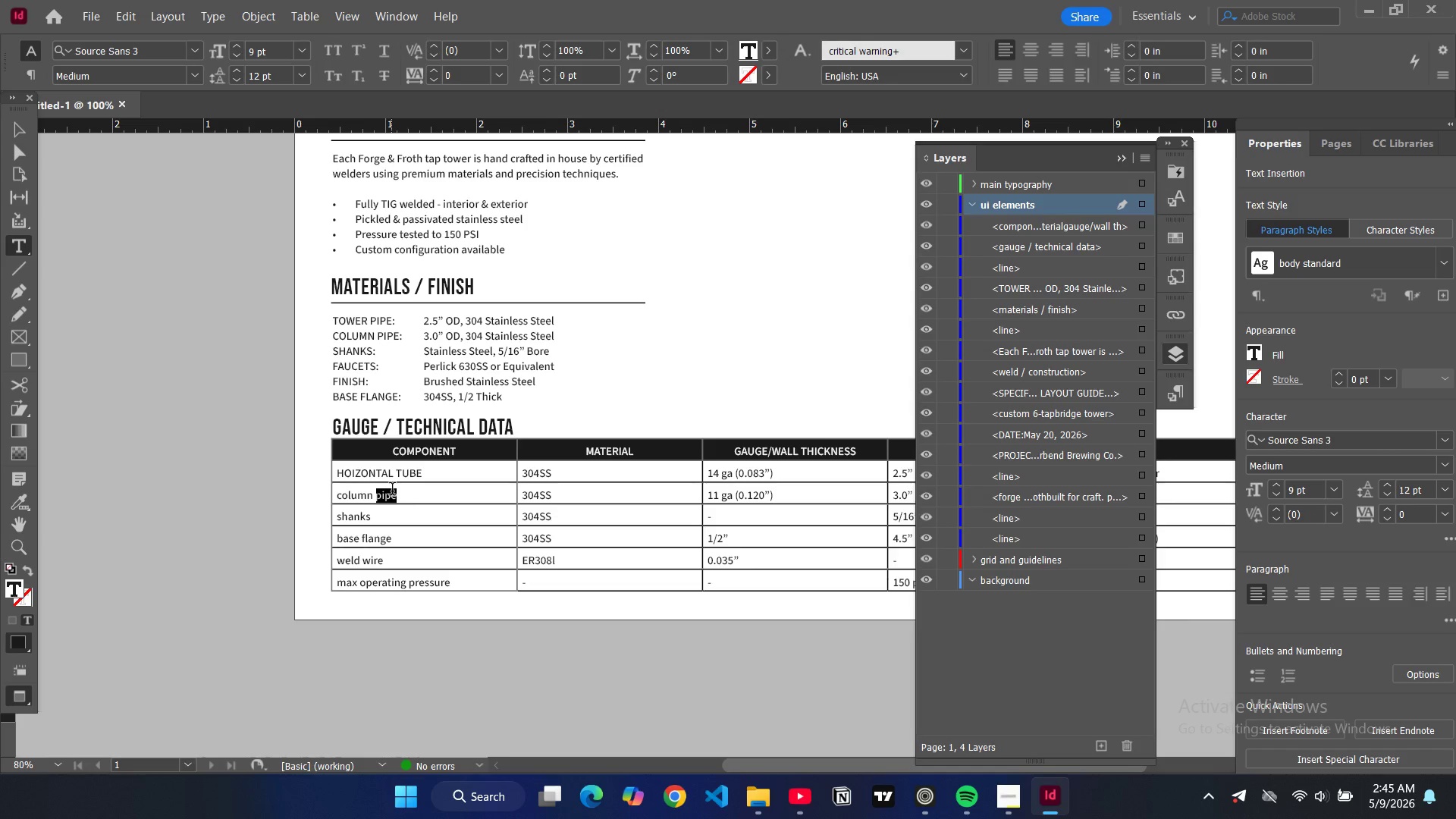 
triple_click([392, 491])
 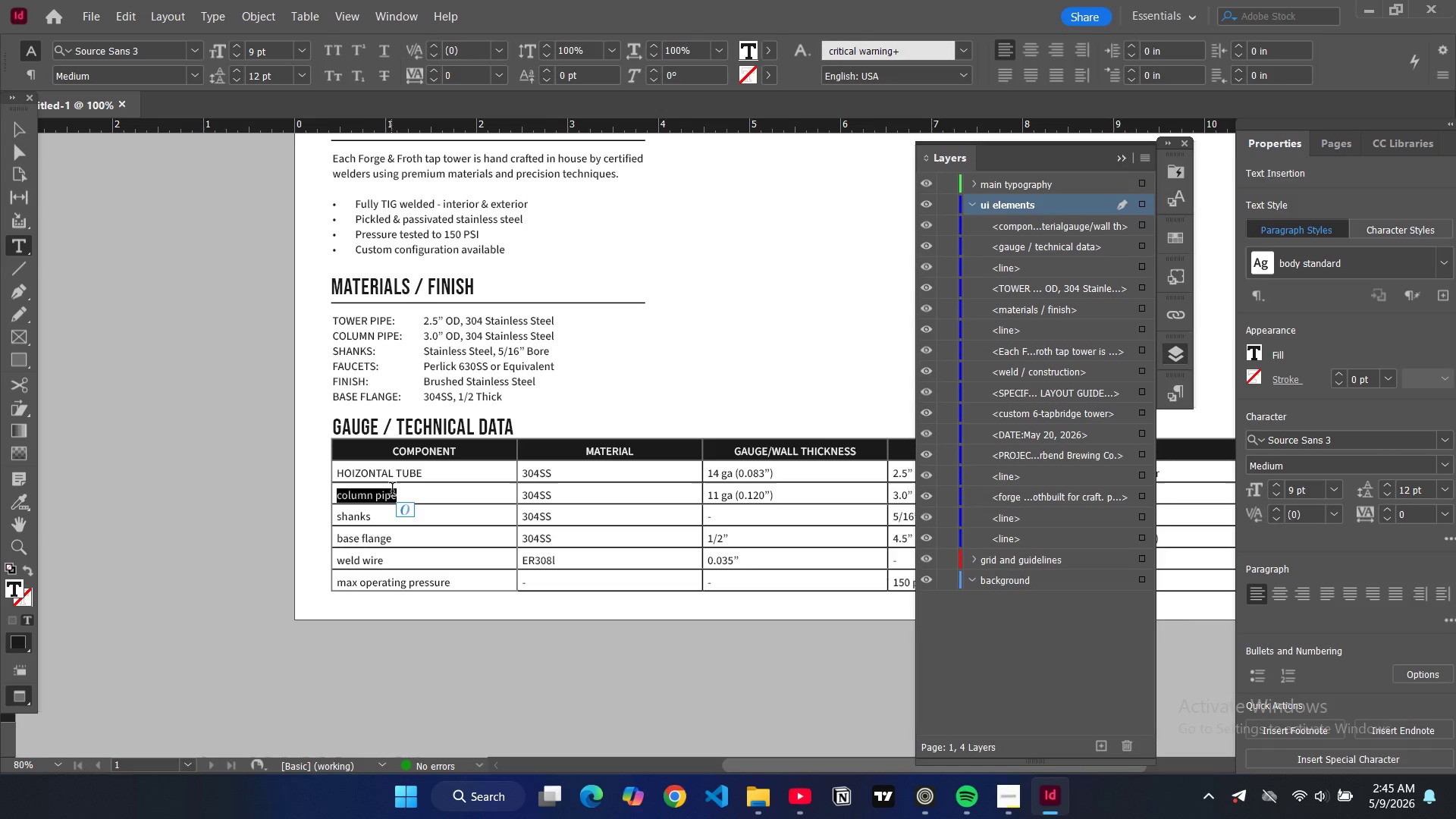 
triple_click([392, 491])
 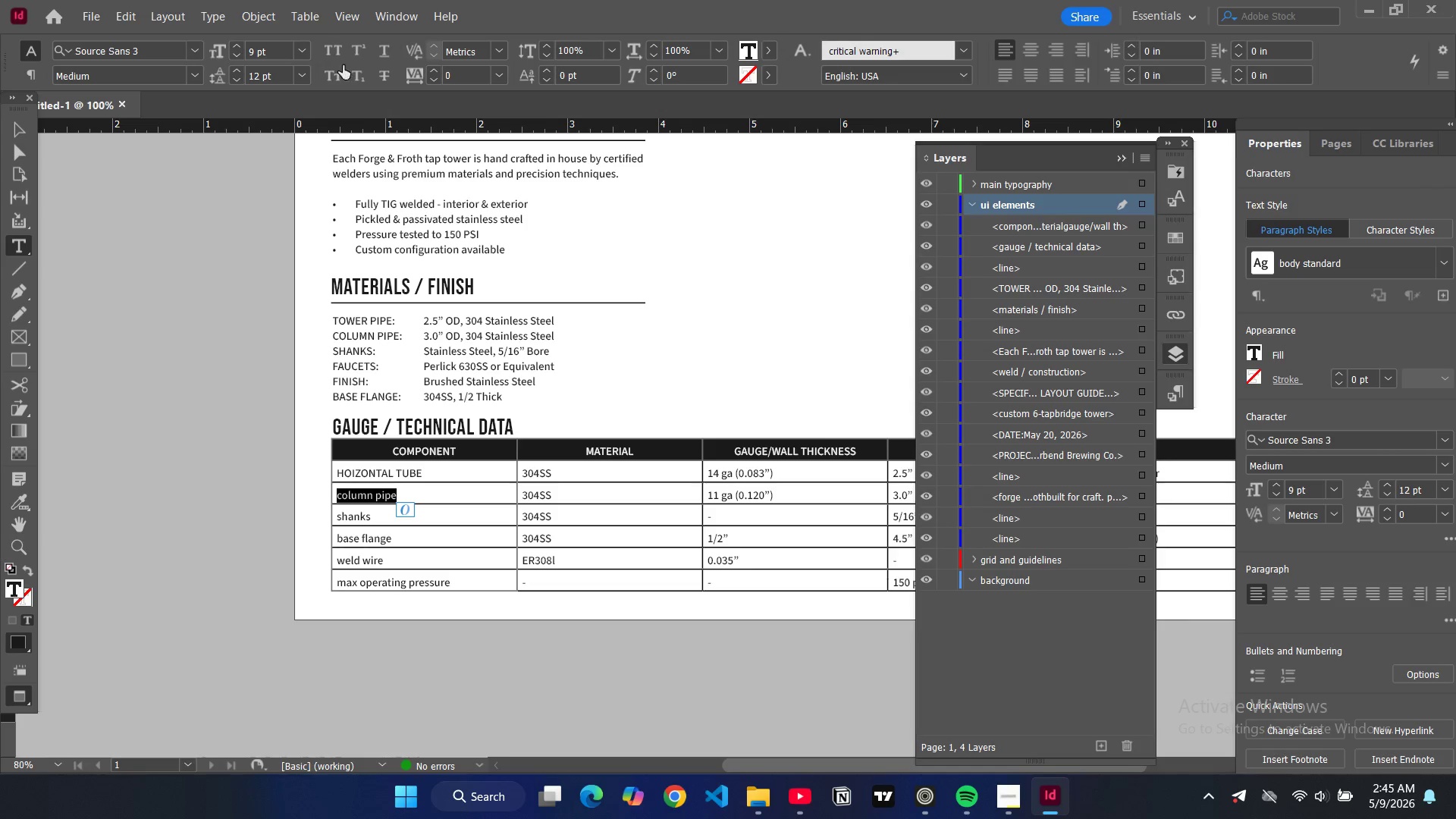 
left_click([332, 48])
 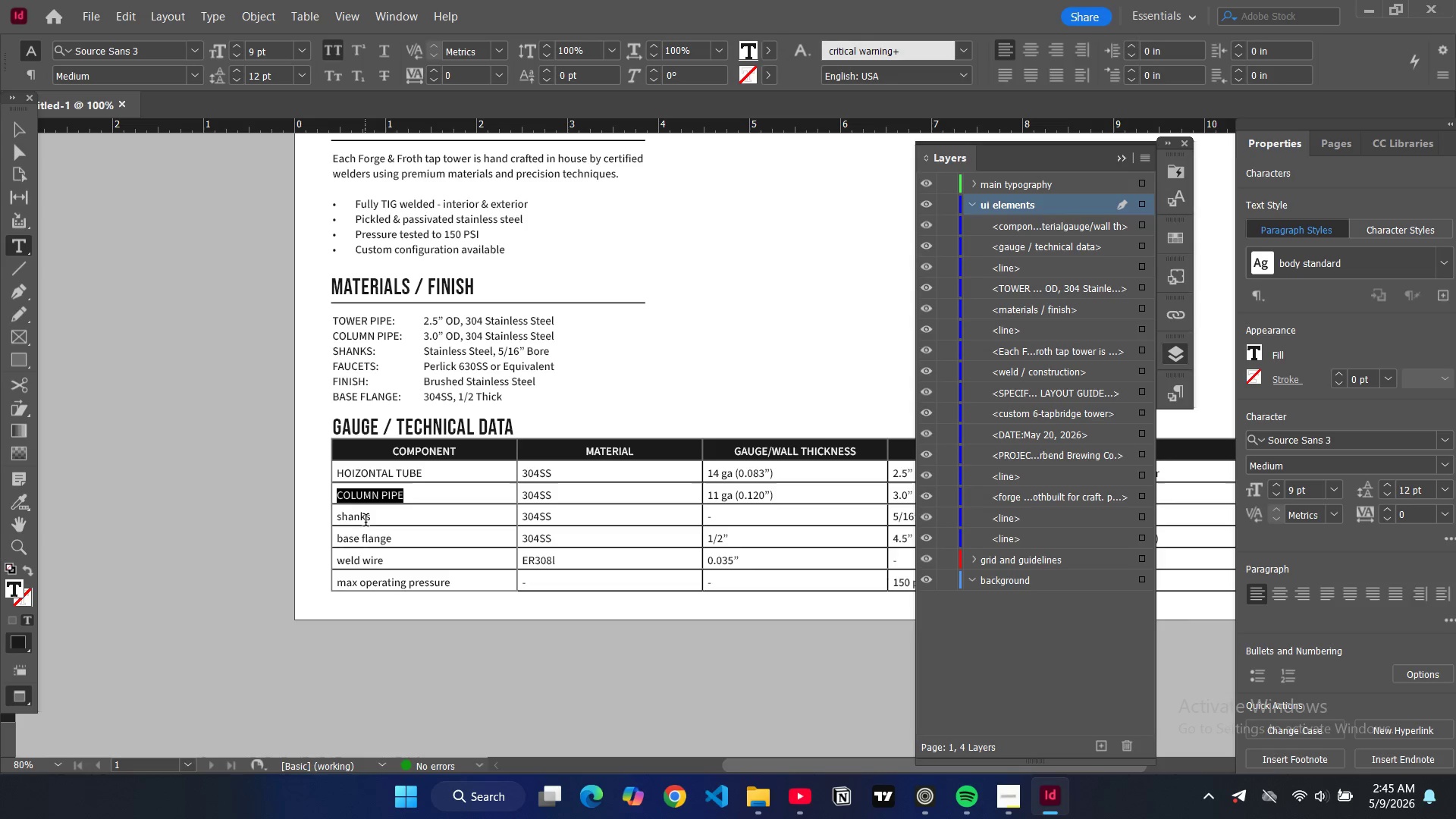 
double_click([369, 518])
 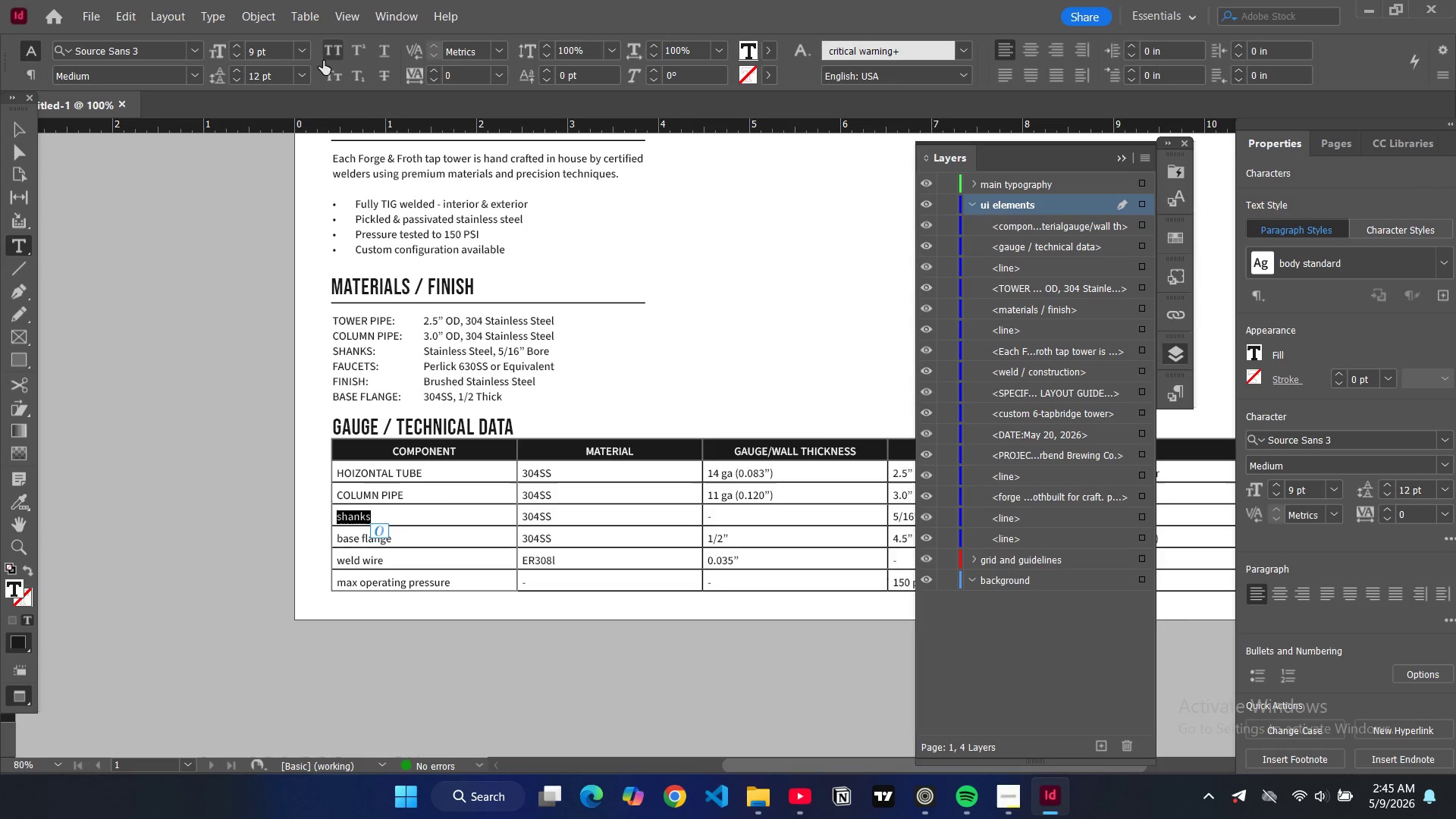 
left_click([331, 58])
 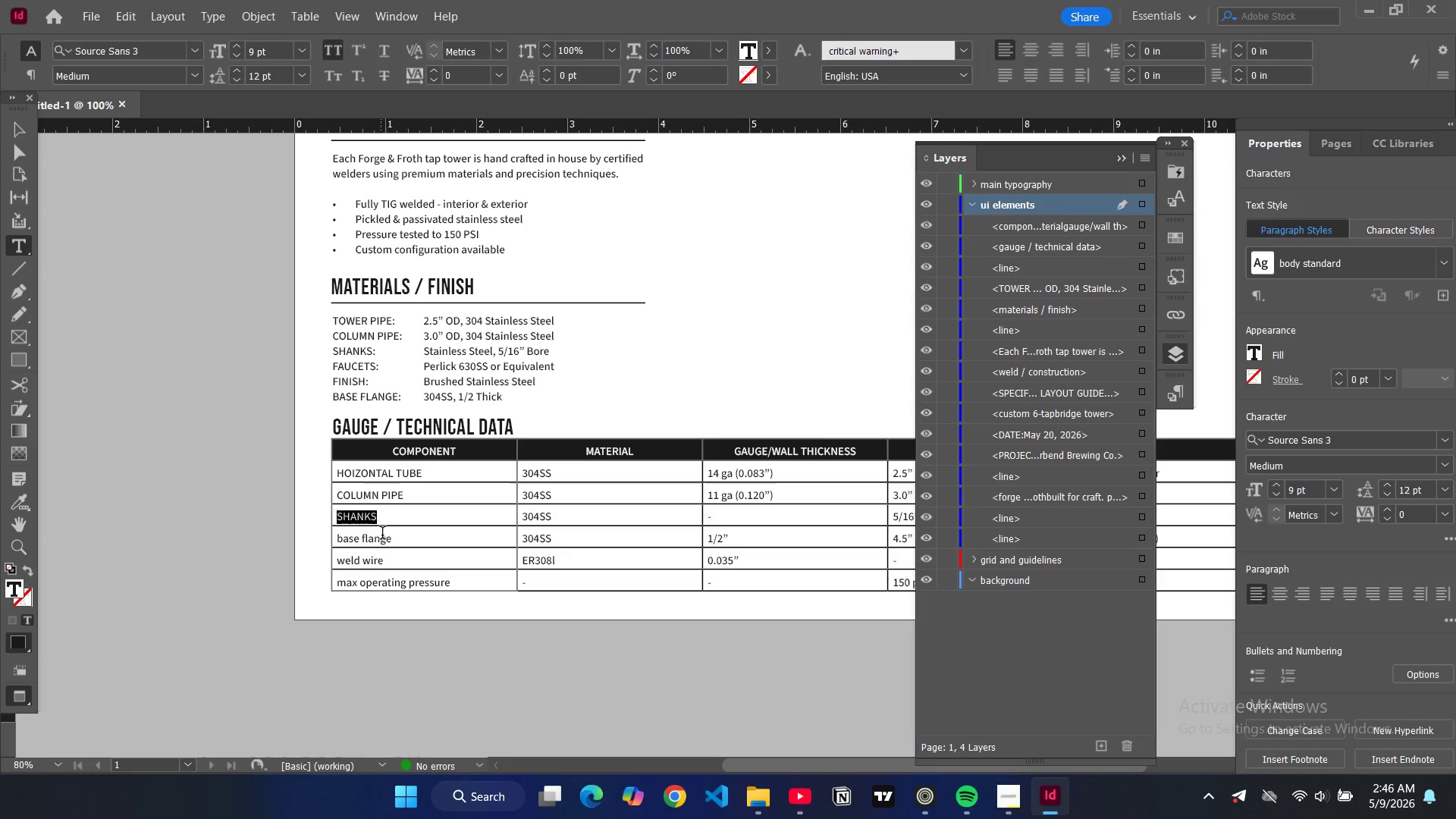 
double_click([383, 537])
 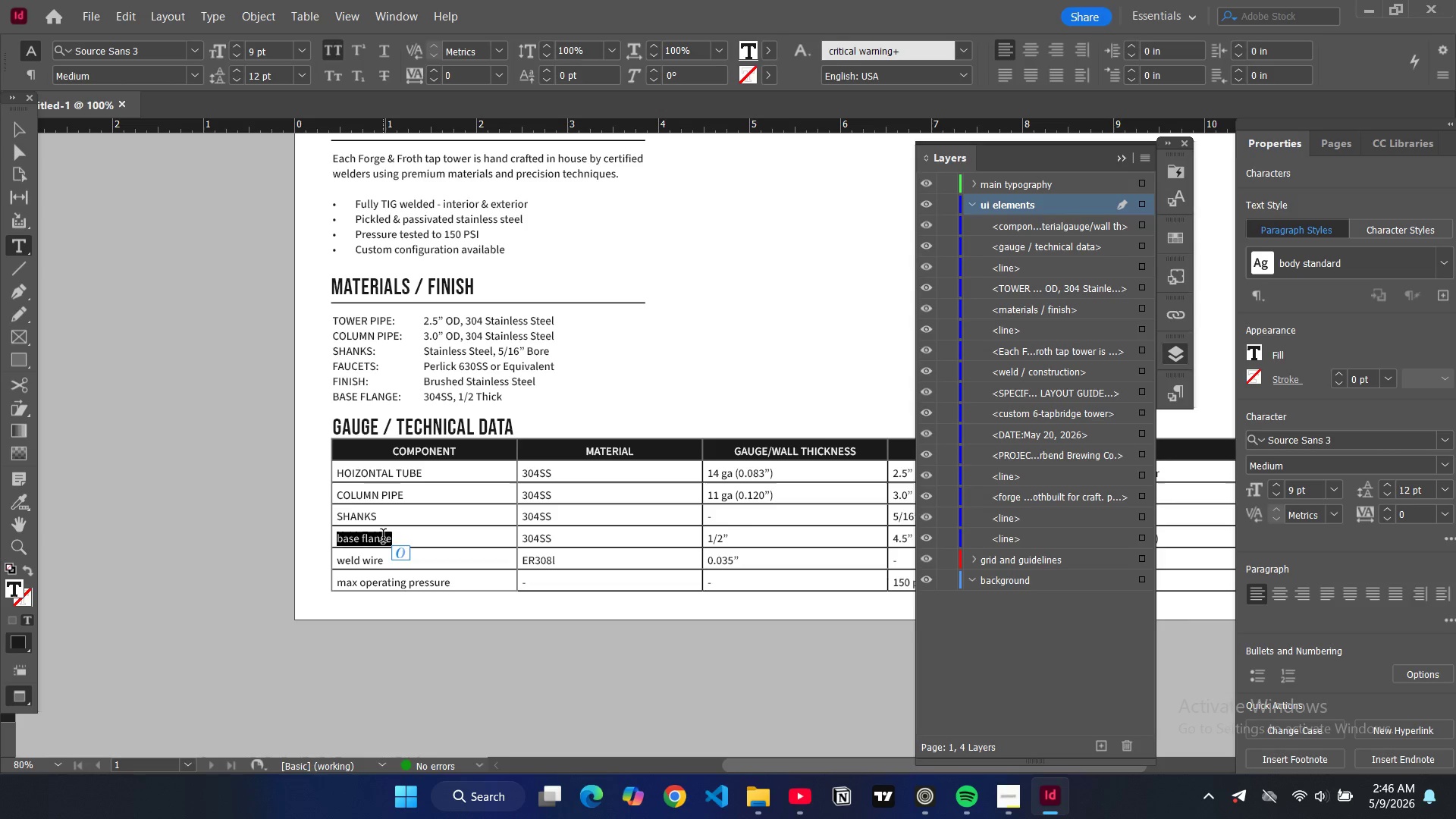 
triple_click([383, 537])
 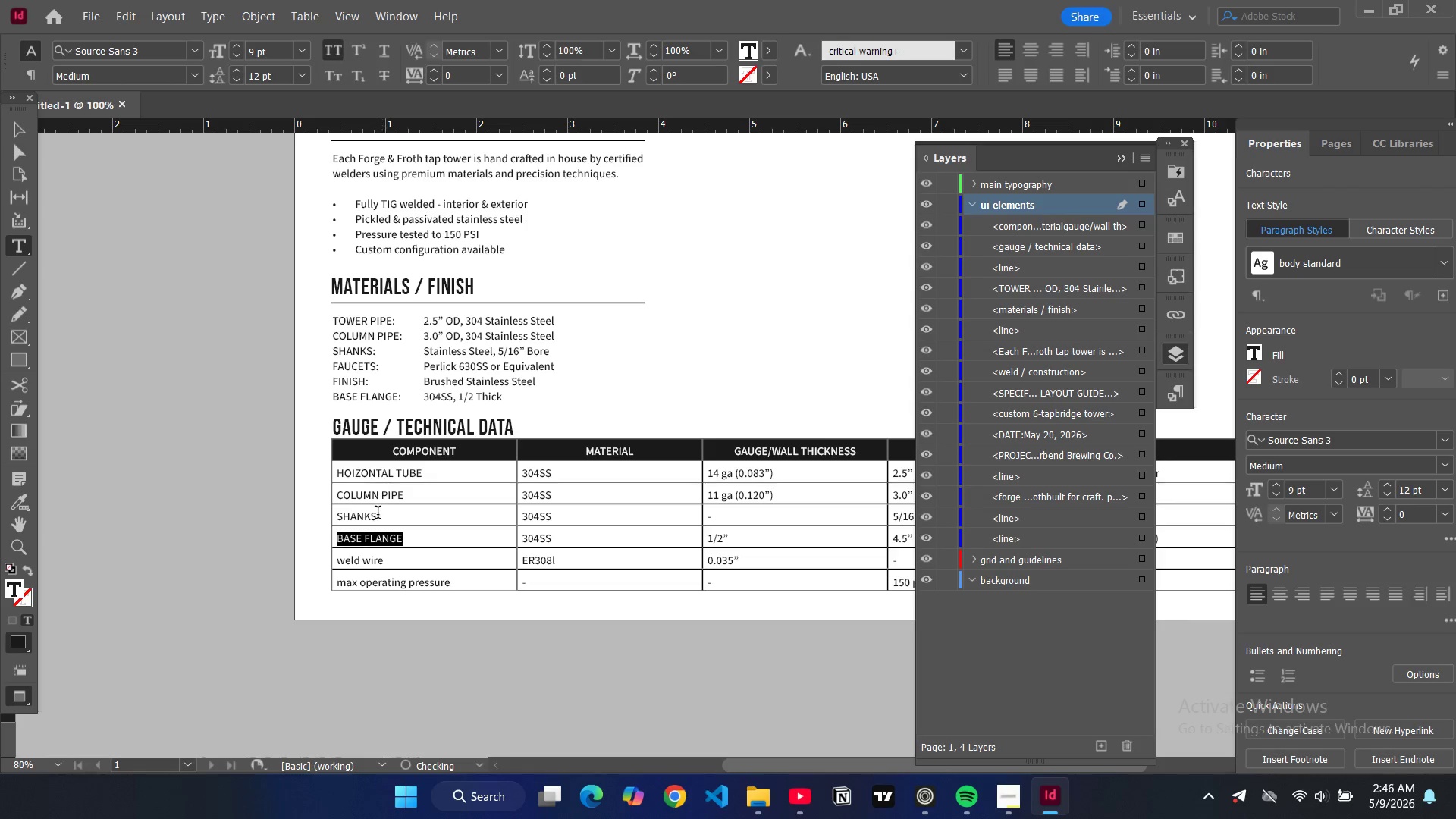 
double_click([371, 566])
 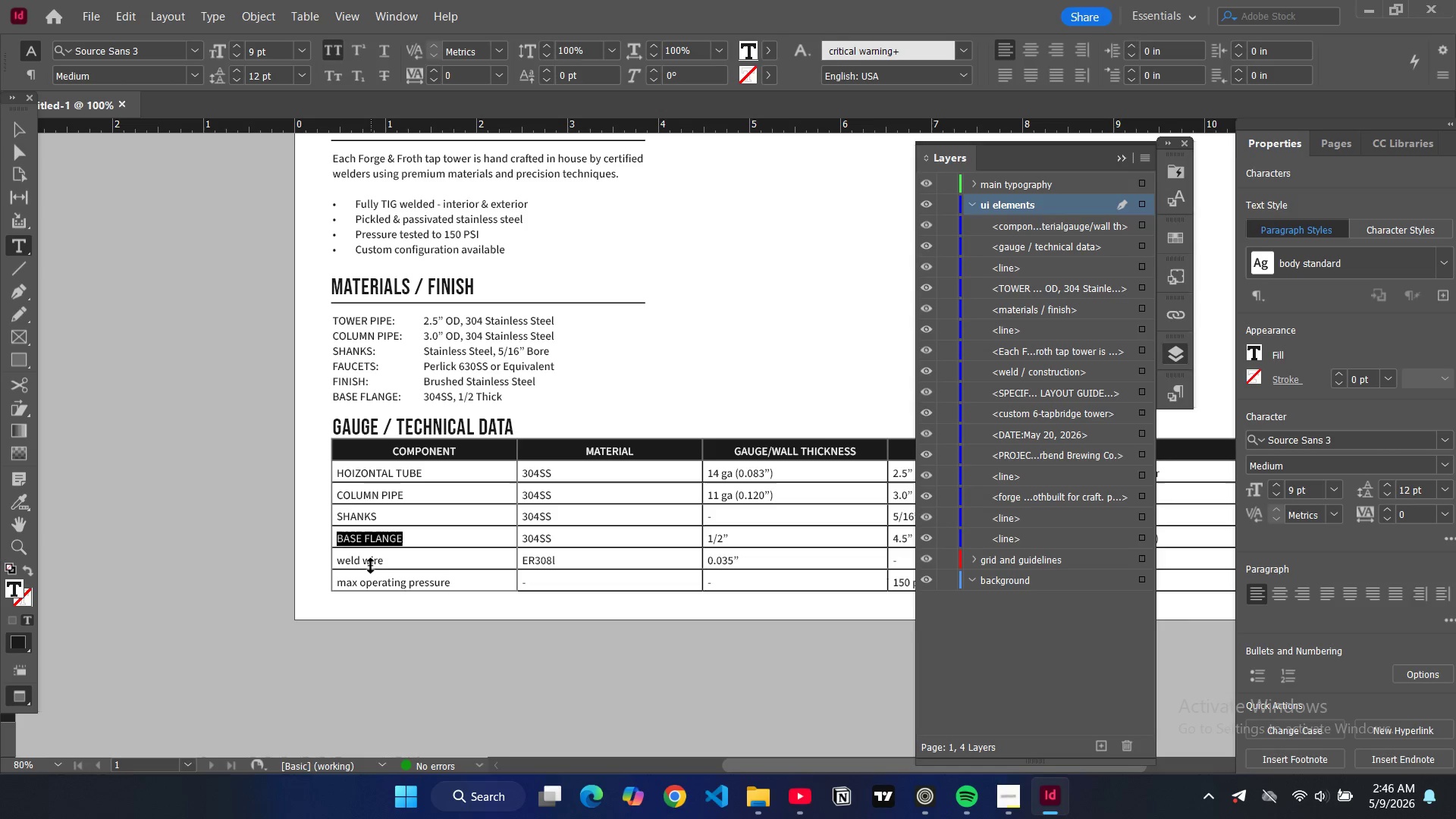 
triple_click([371, 566])
 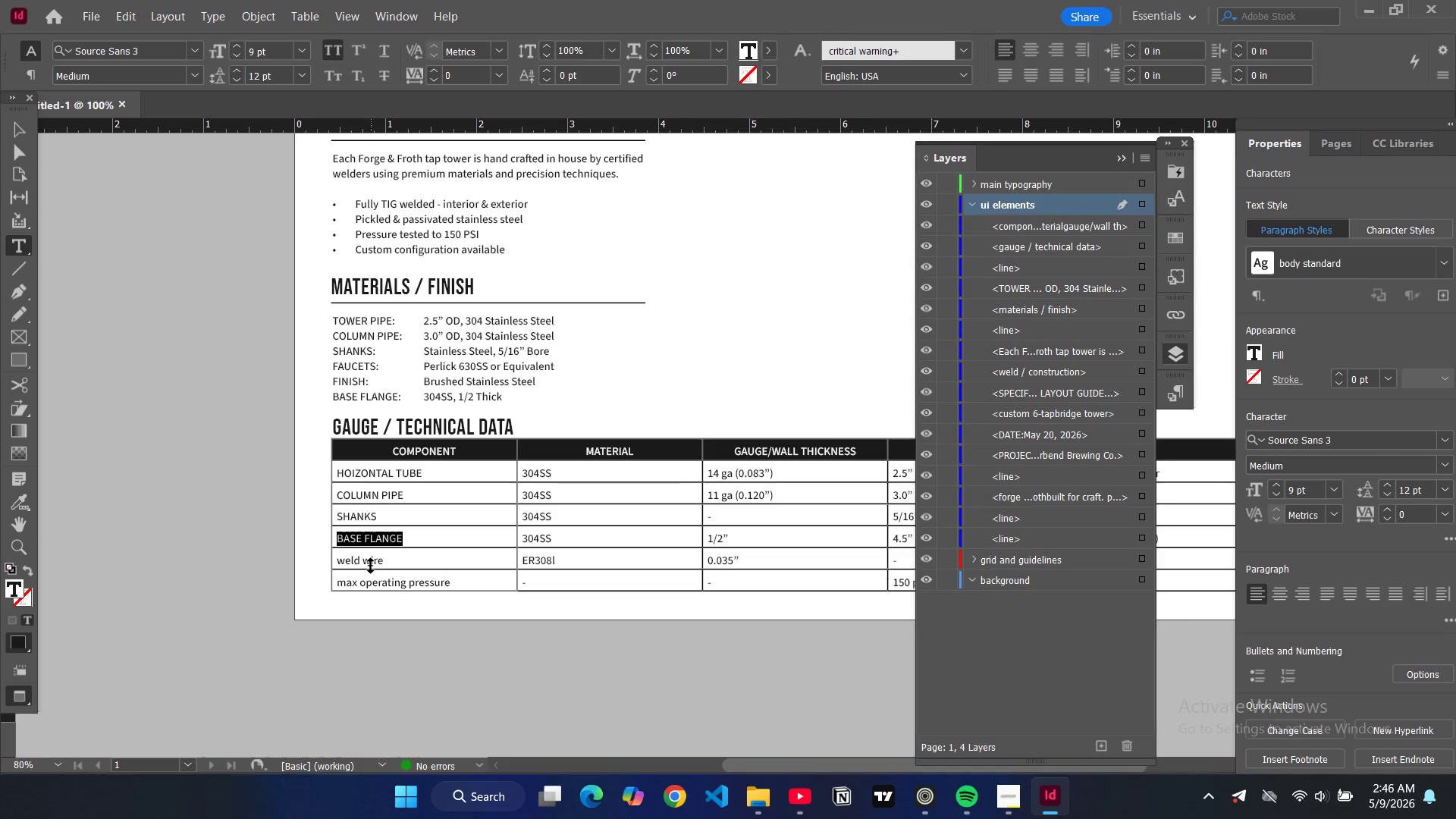 
triple_click([371, 566])
 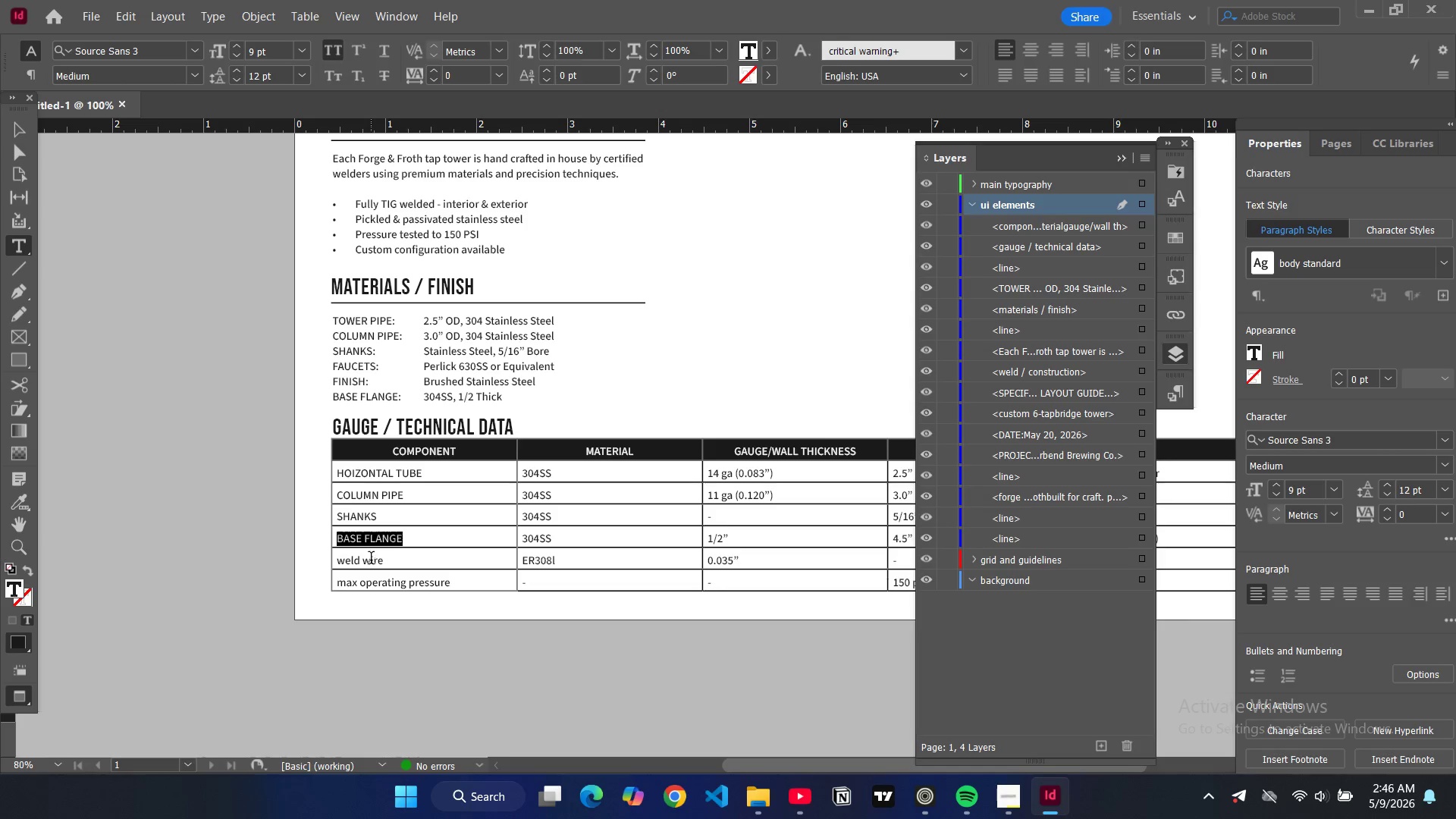 
triple_click([371, 559])
 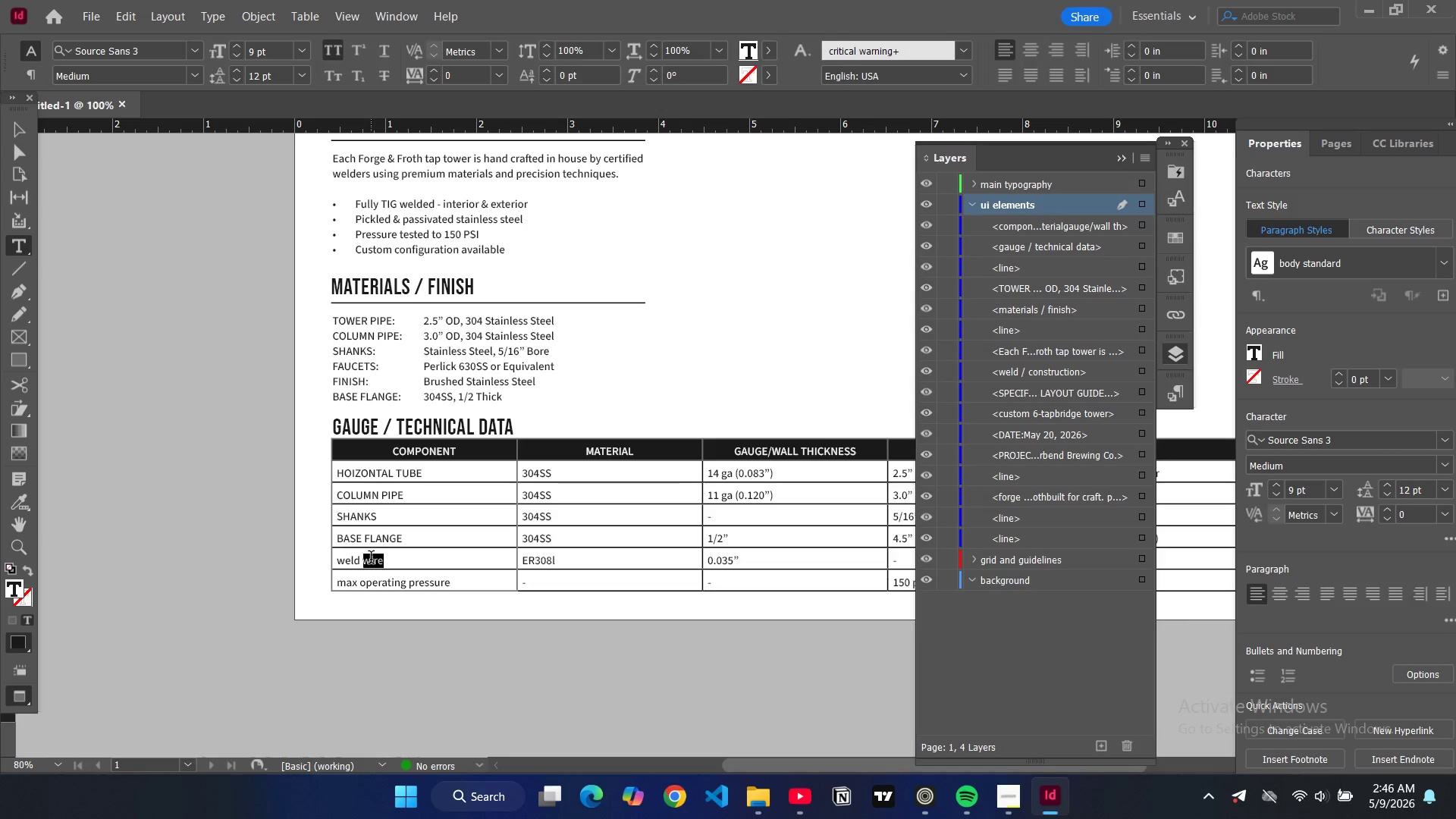 
triple_click([371, 559])
 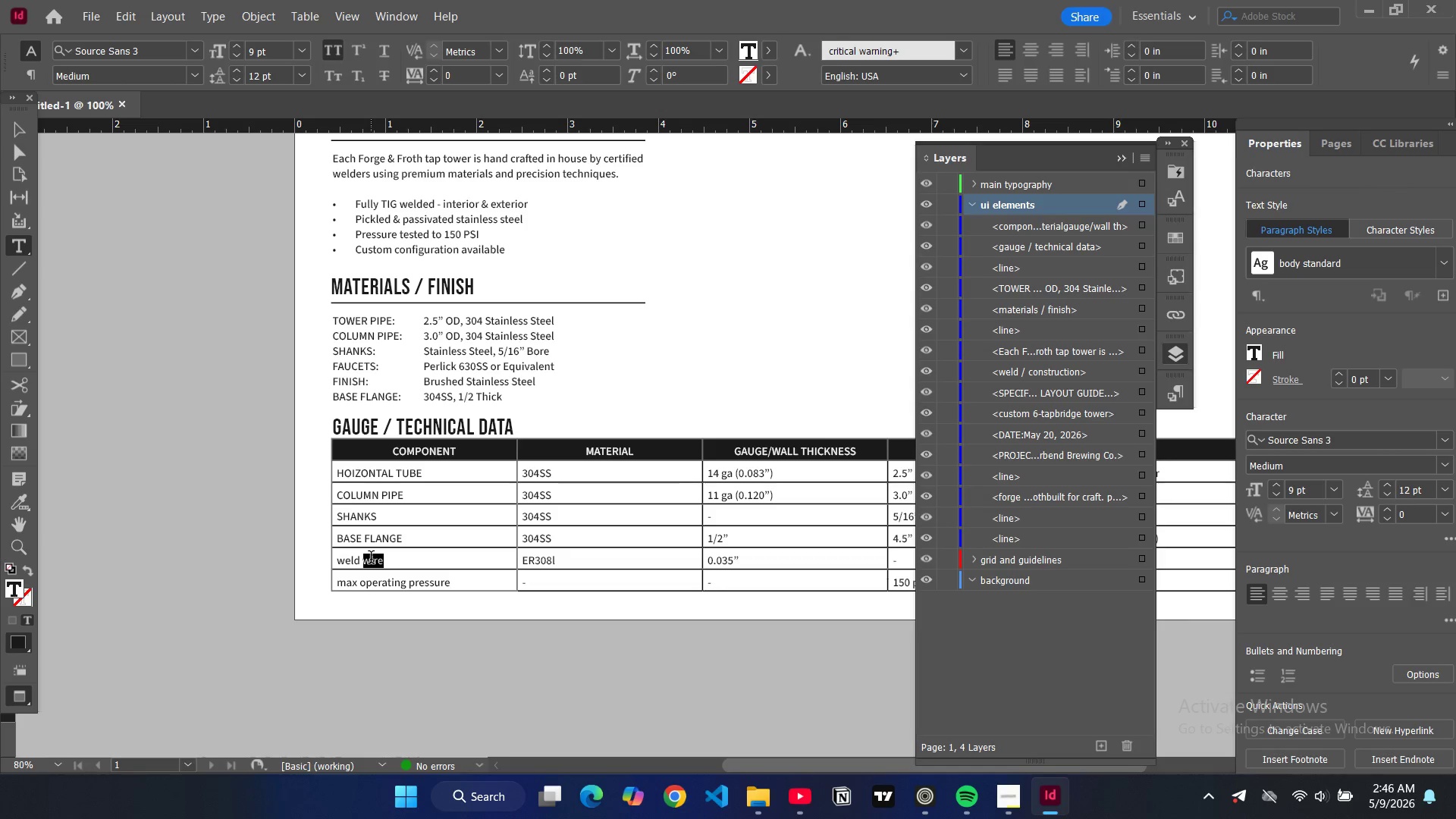 
triple_click([371, 559])
 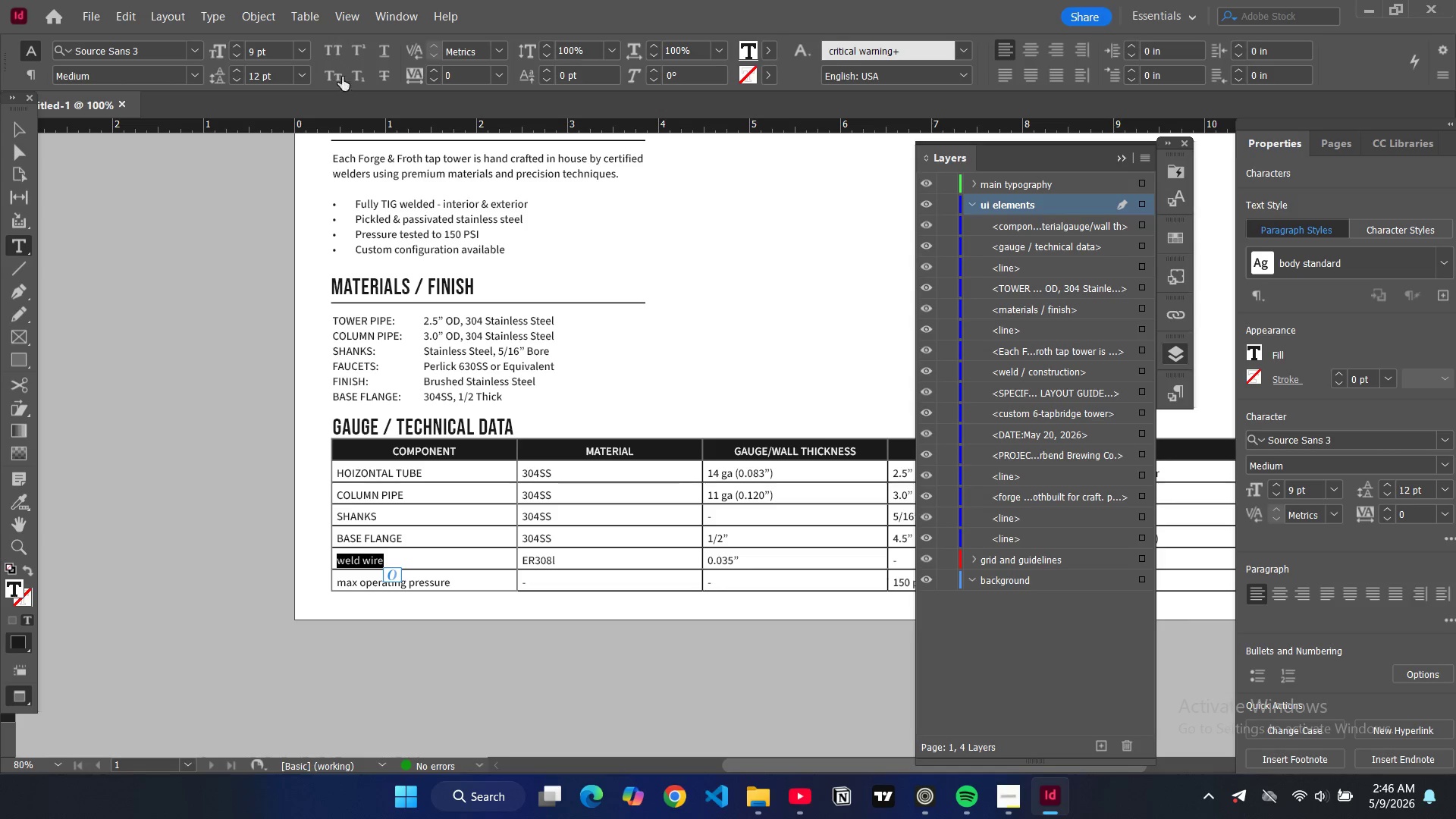 
left_click([333, 52])
 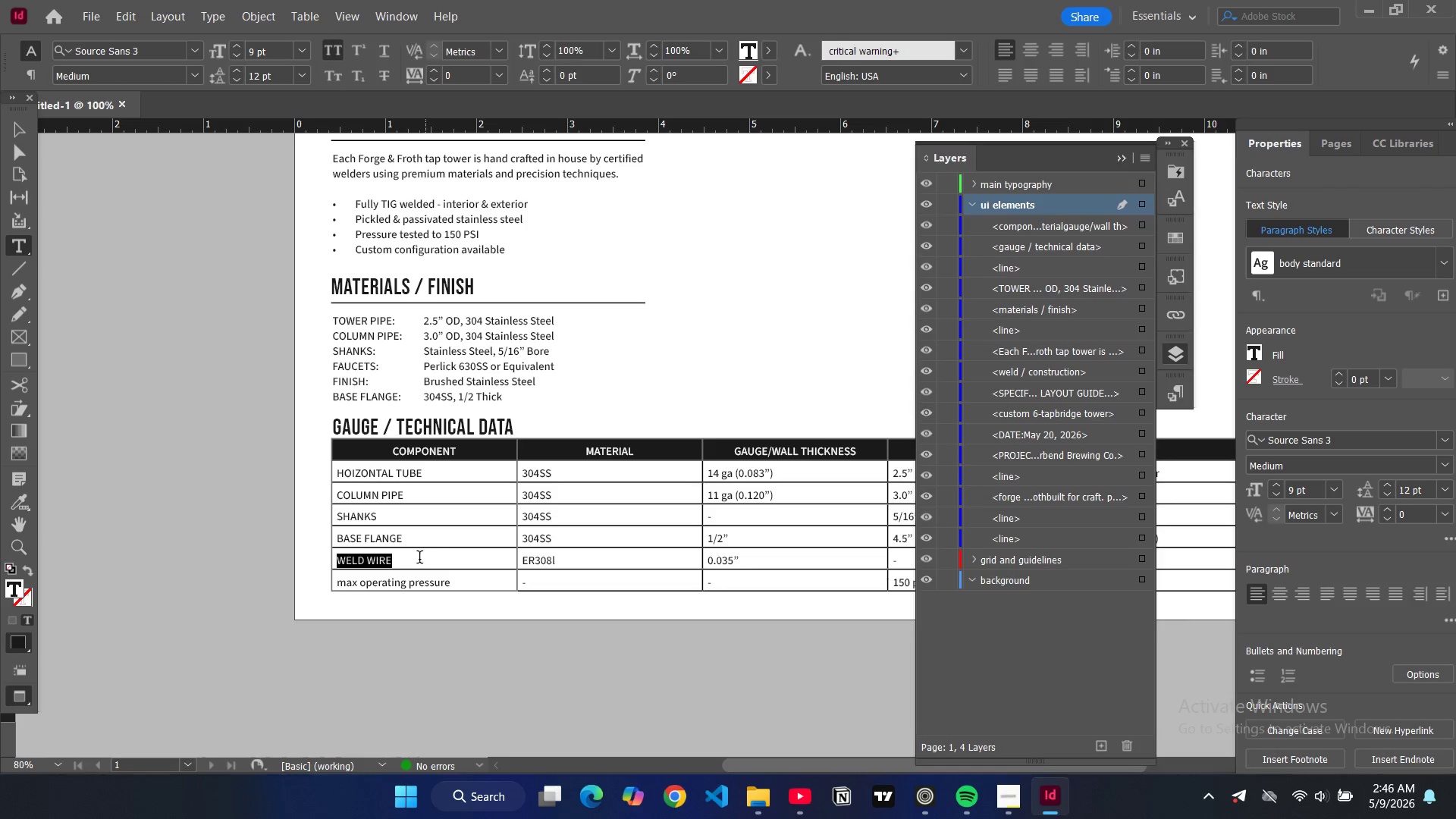 
double_click([430, 582])
 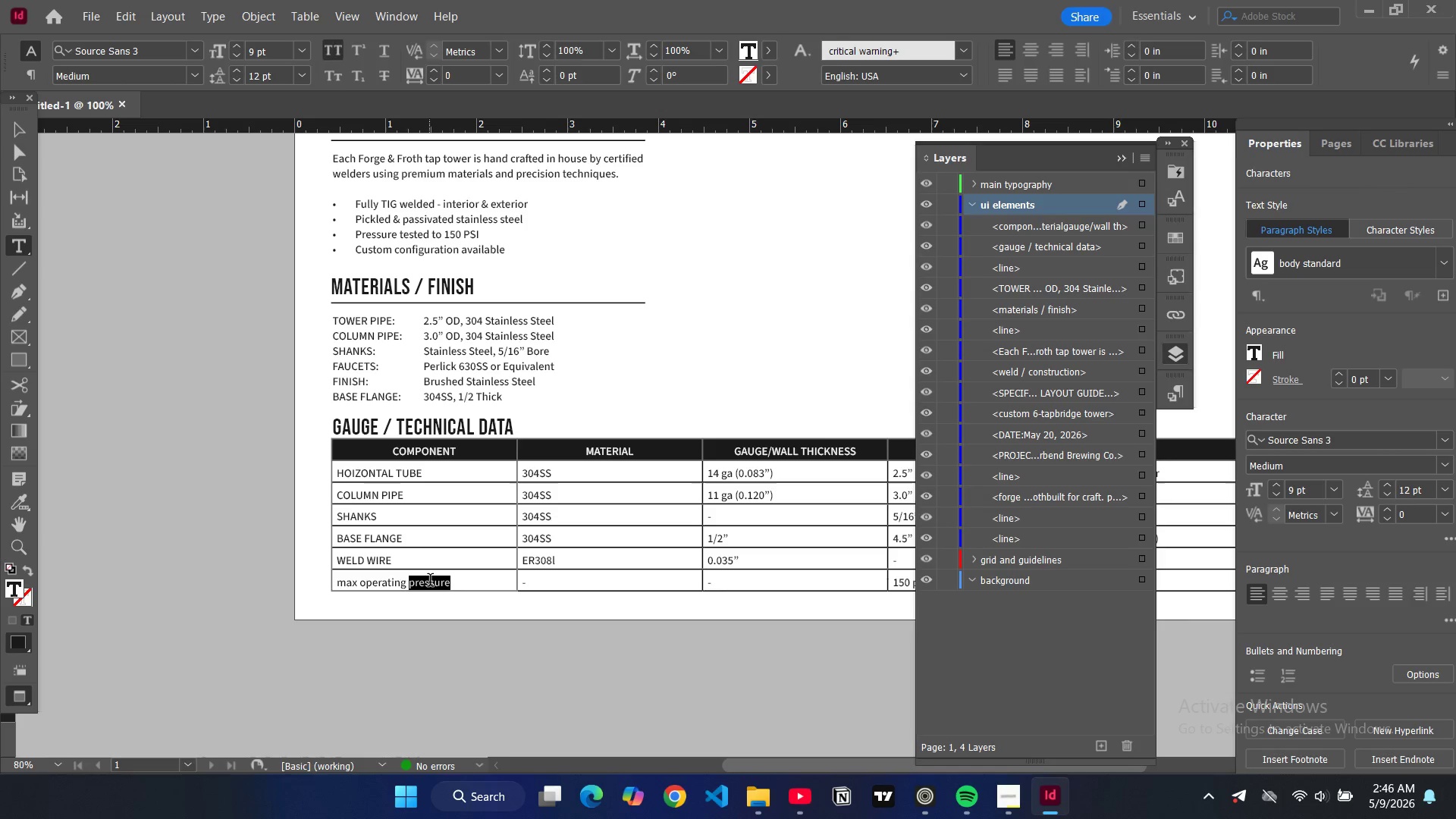 
triple_click([430, 582])
 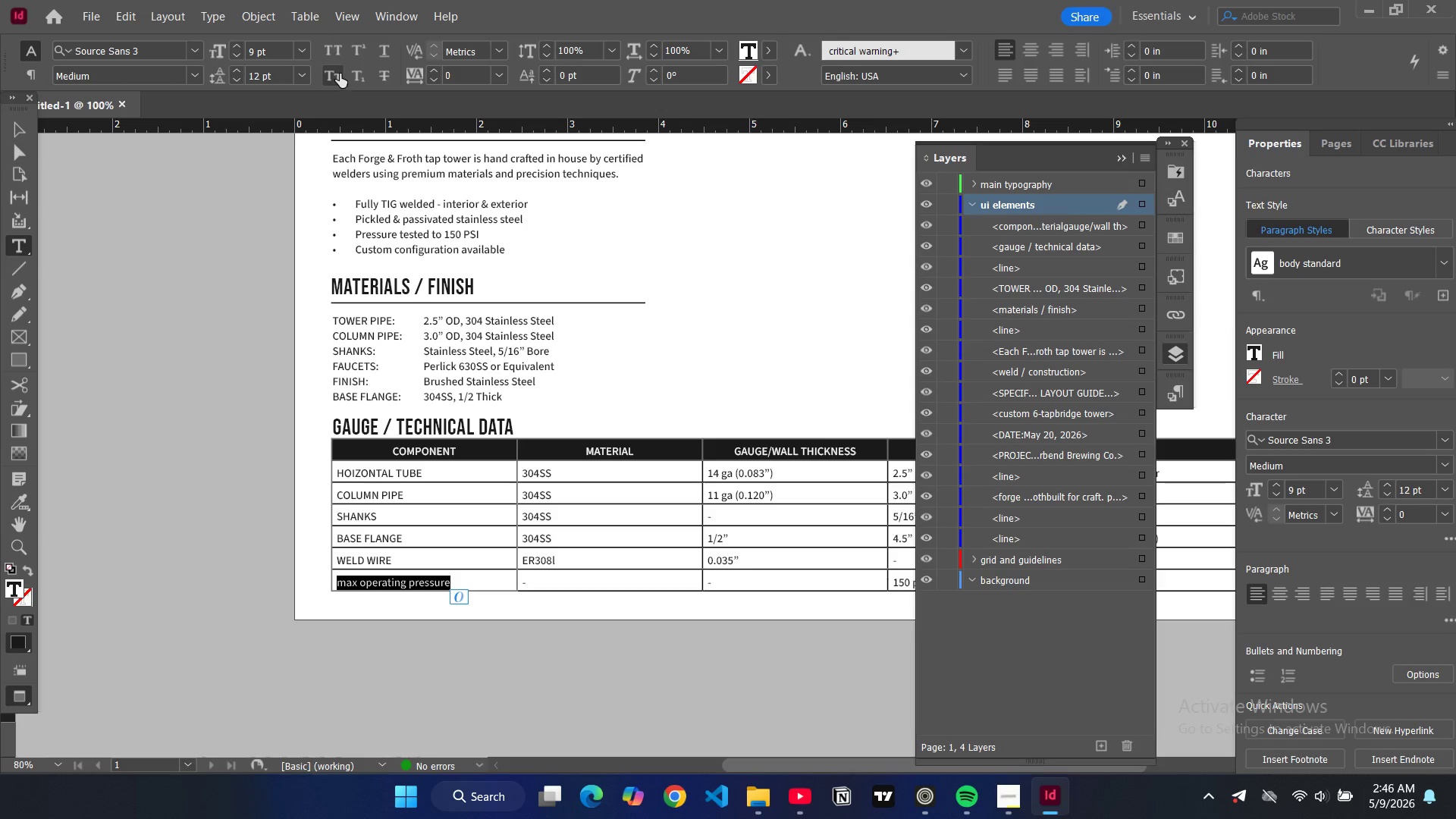 
left_click([328, 52])
 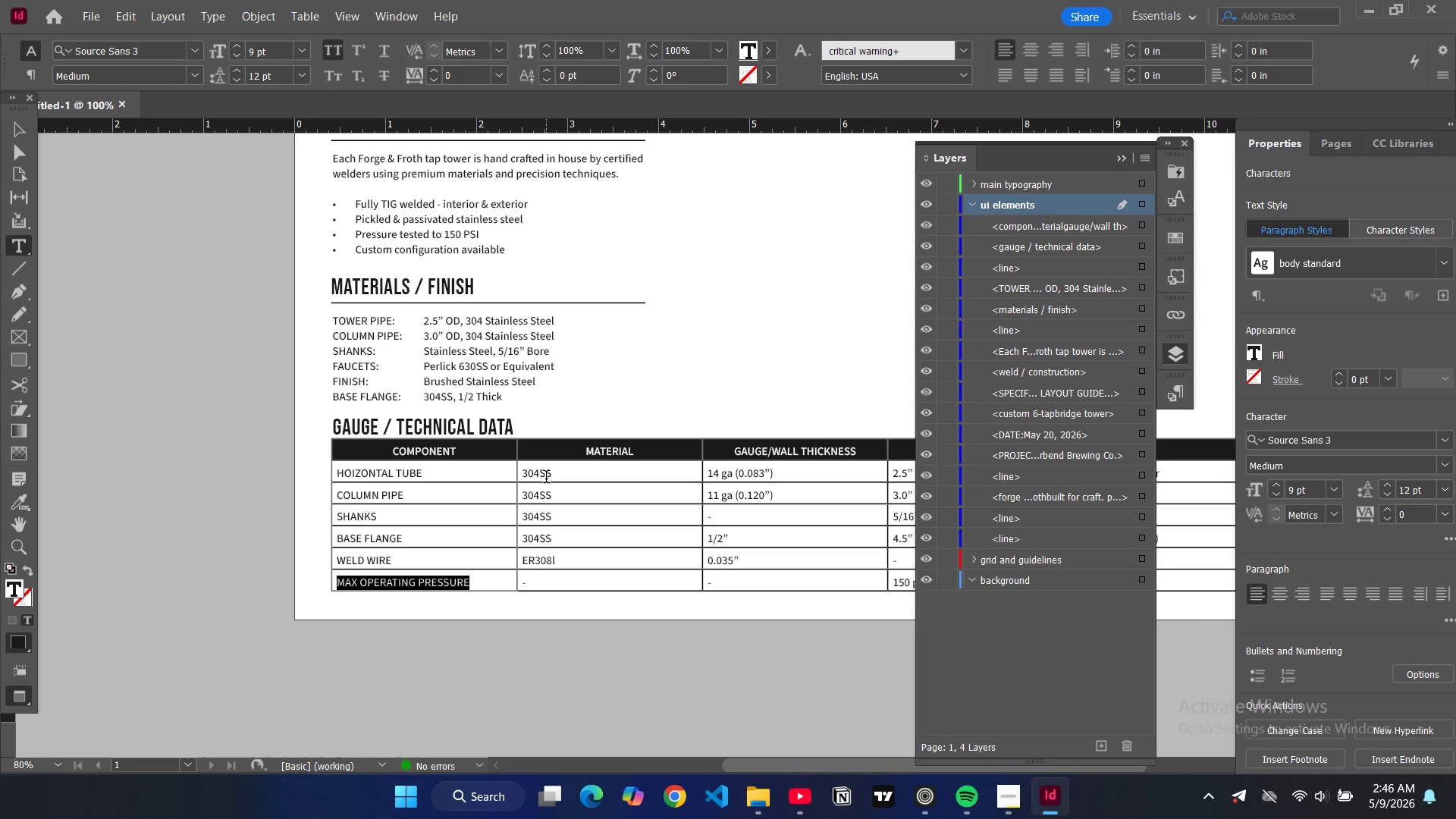 
double_click([546, 479])
 